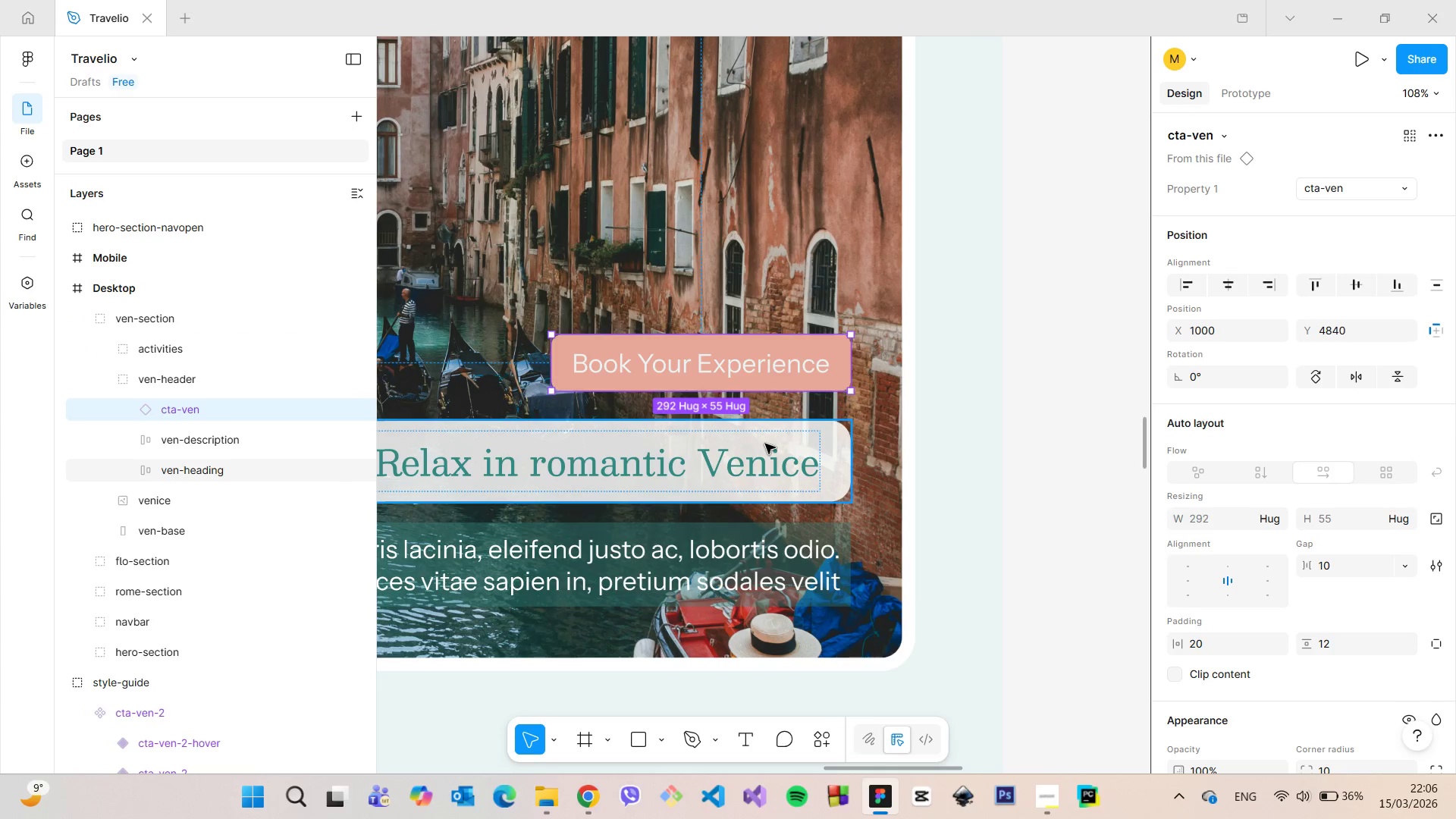 
left_click([765, 444])
 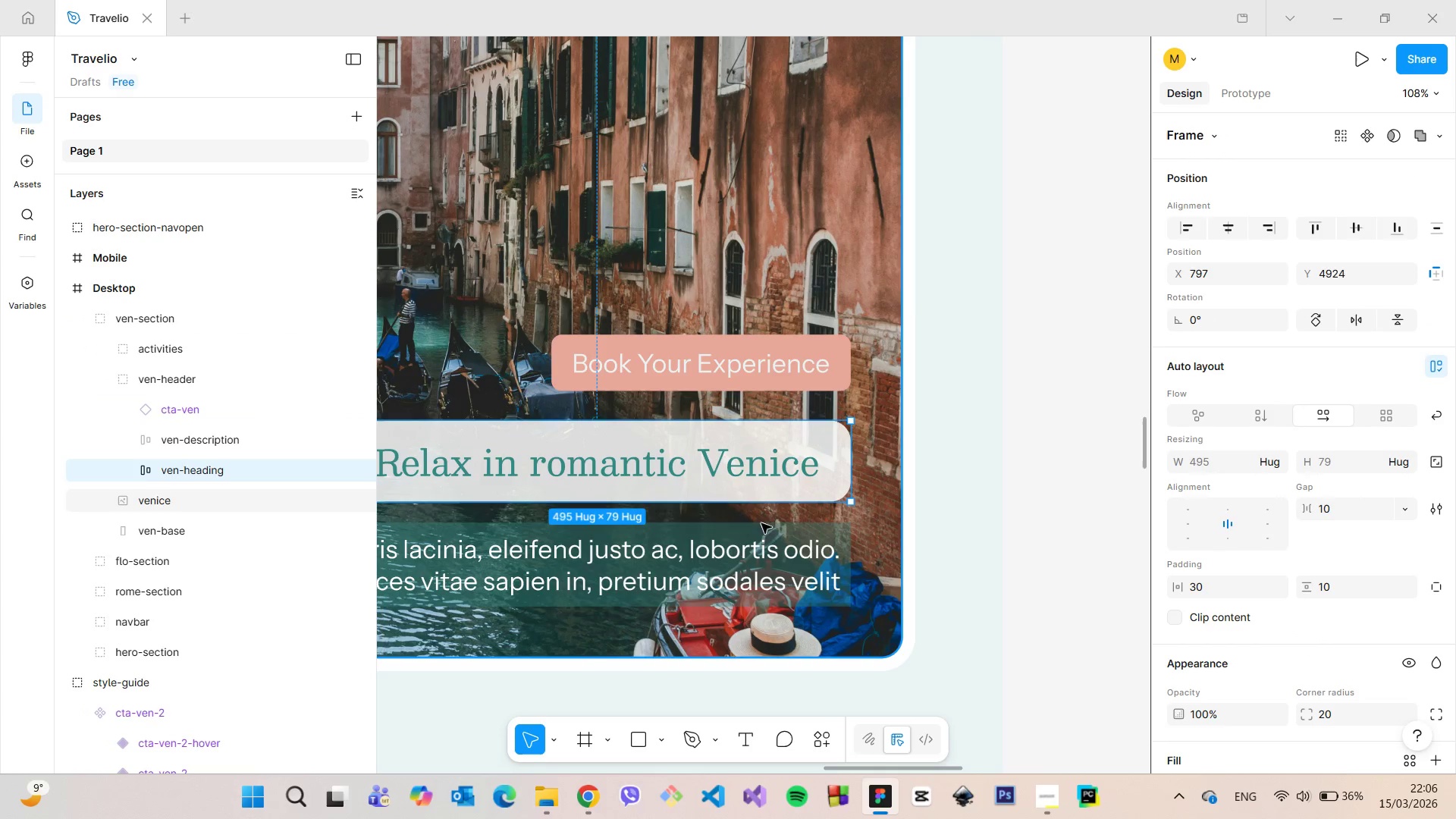 
hold_key(key=AltLeft, duration=0.66)
 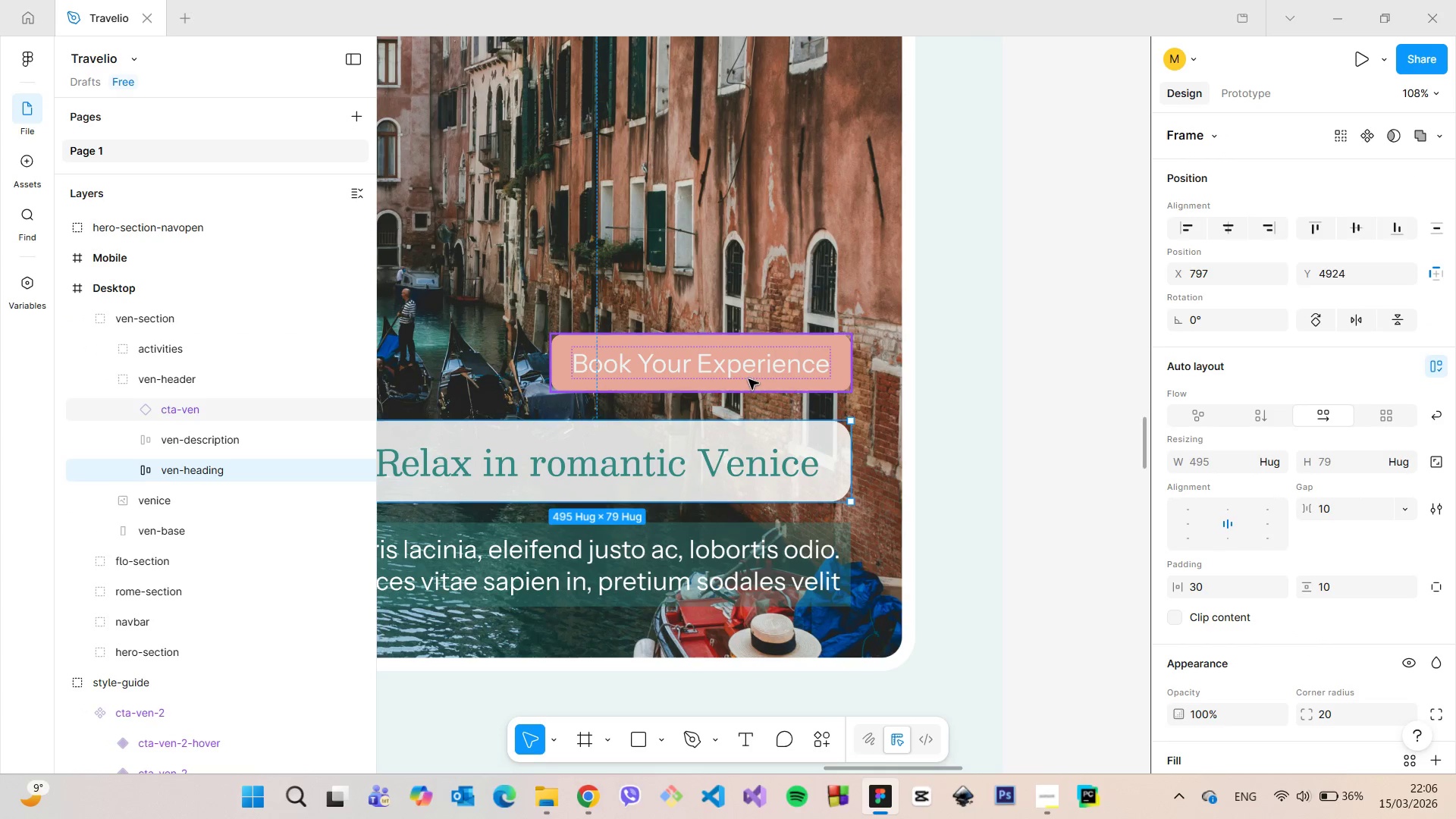 
left_click([748, 379])
 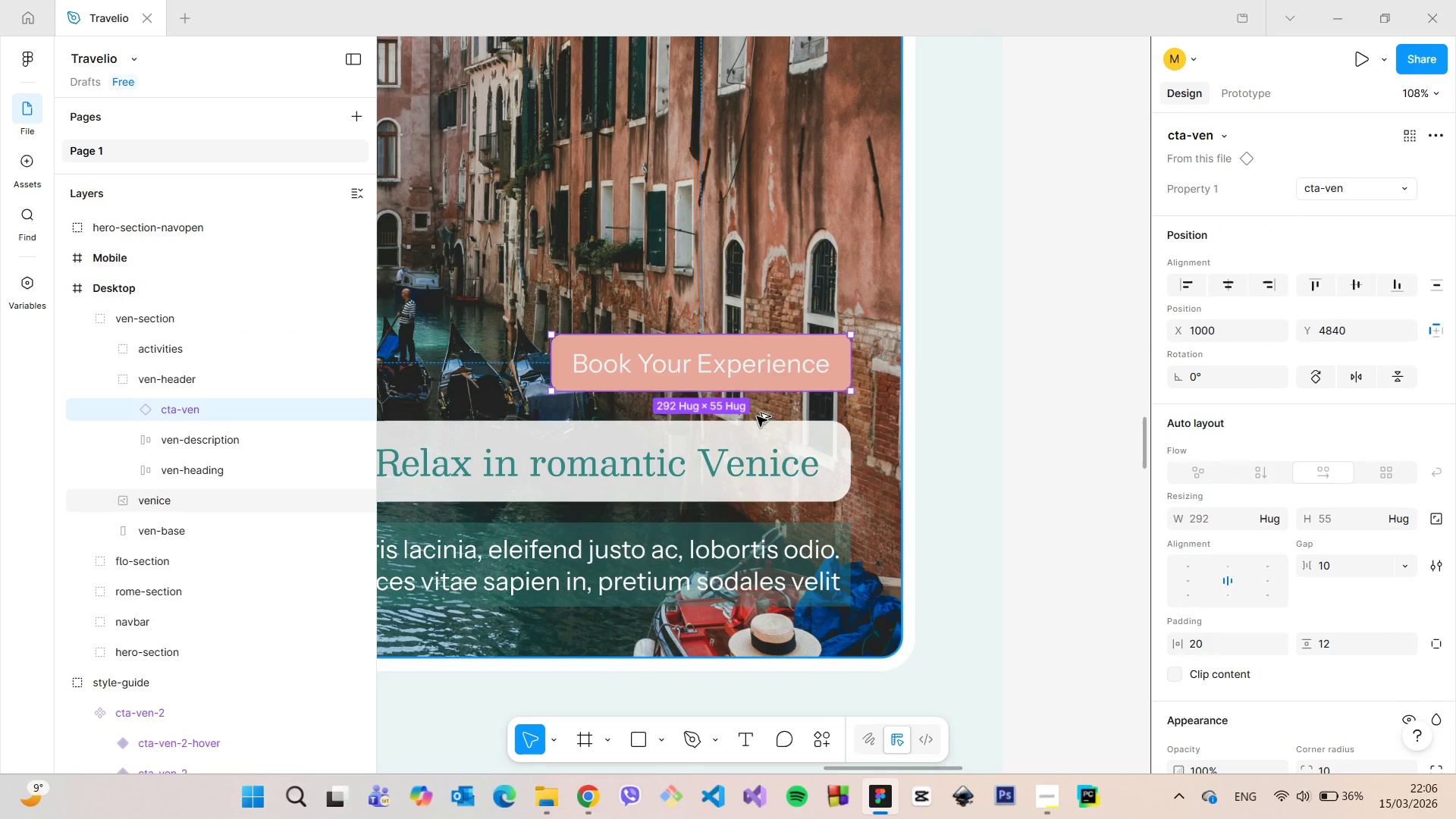 
hold_key(key=AltLeft, duration=0.64)
 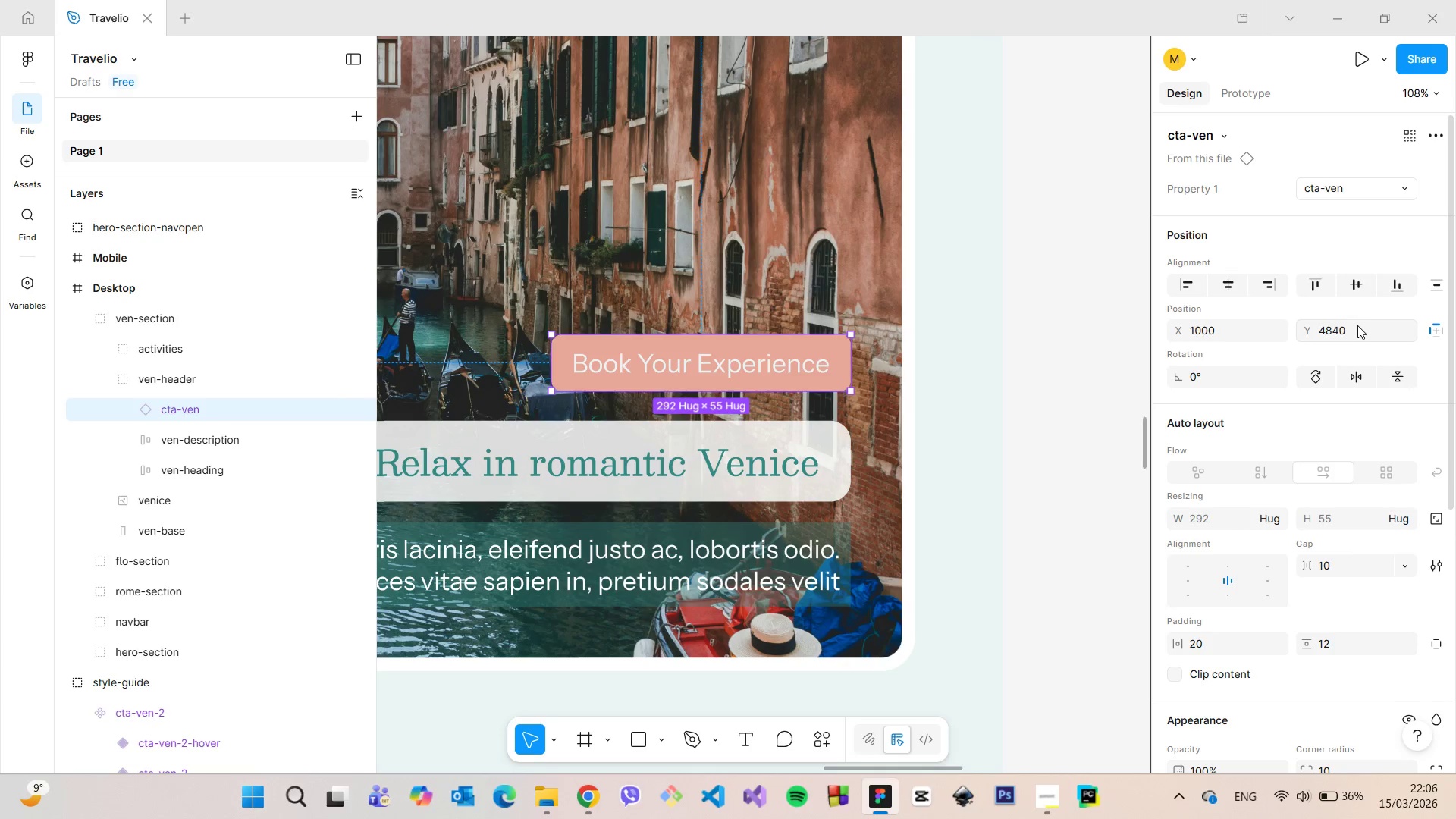 
left_click([1357, 325])
 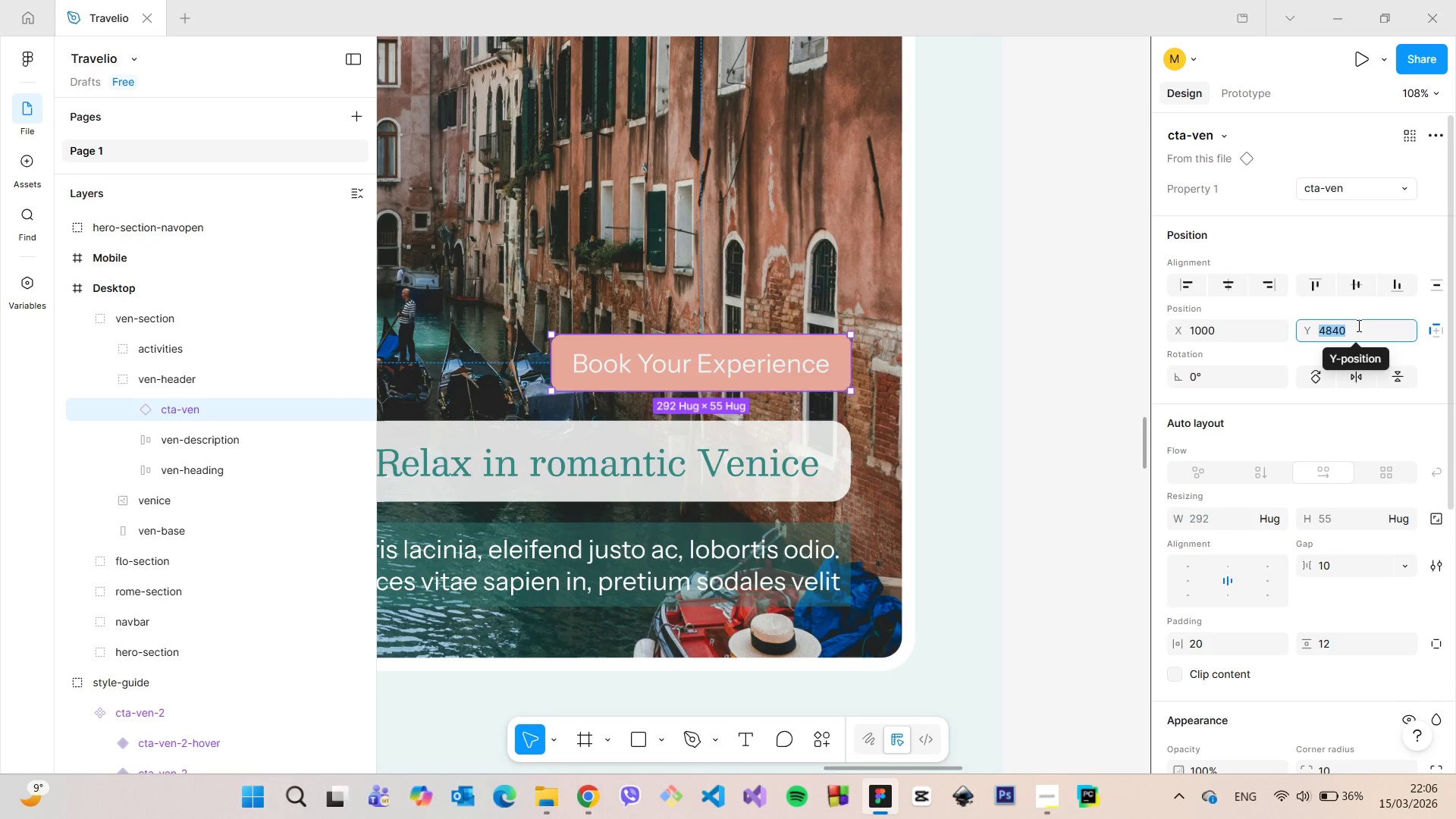 
key(ArrowDown)
 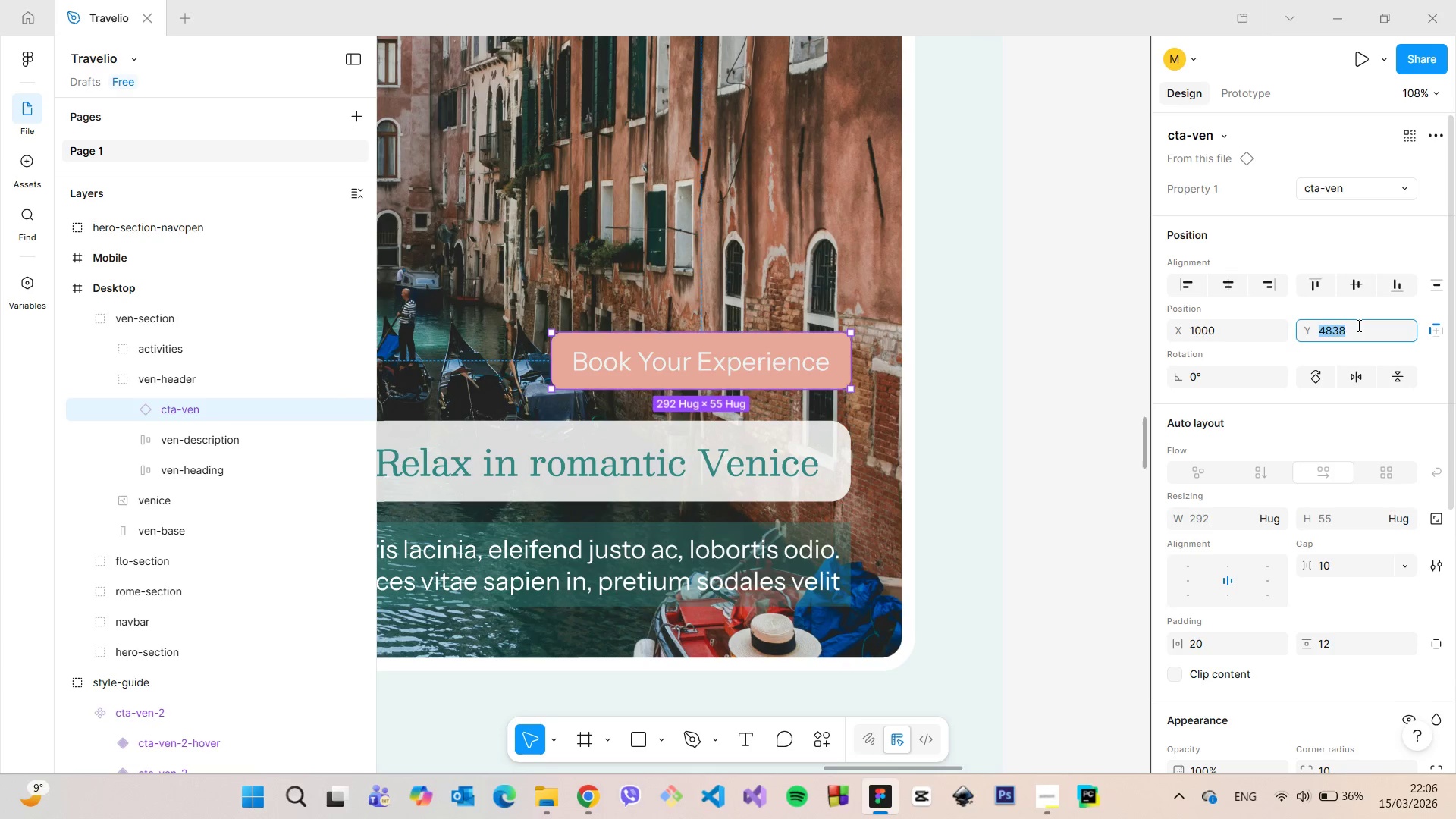 
key(ArrowDown)
 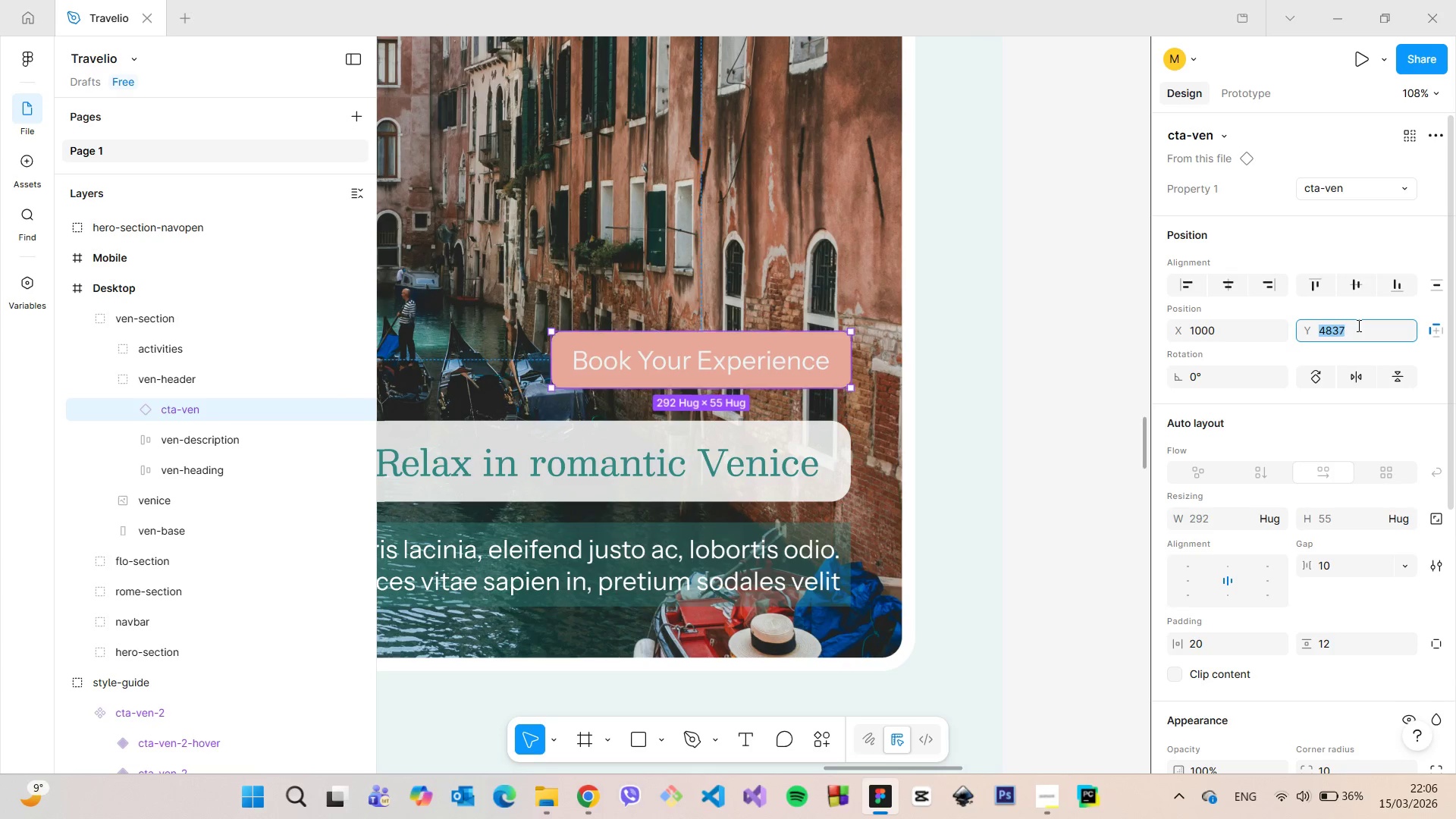 
key(ArrowDown)
 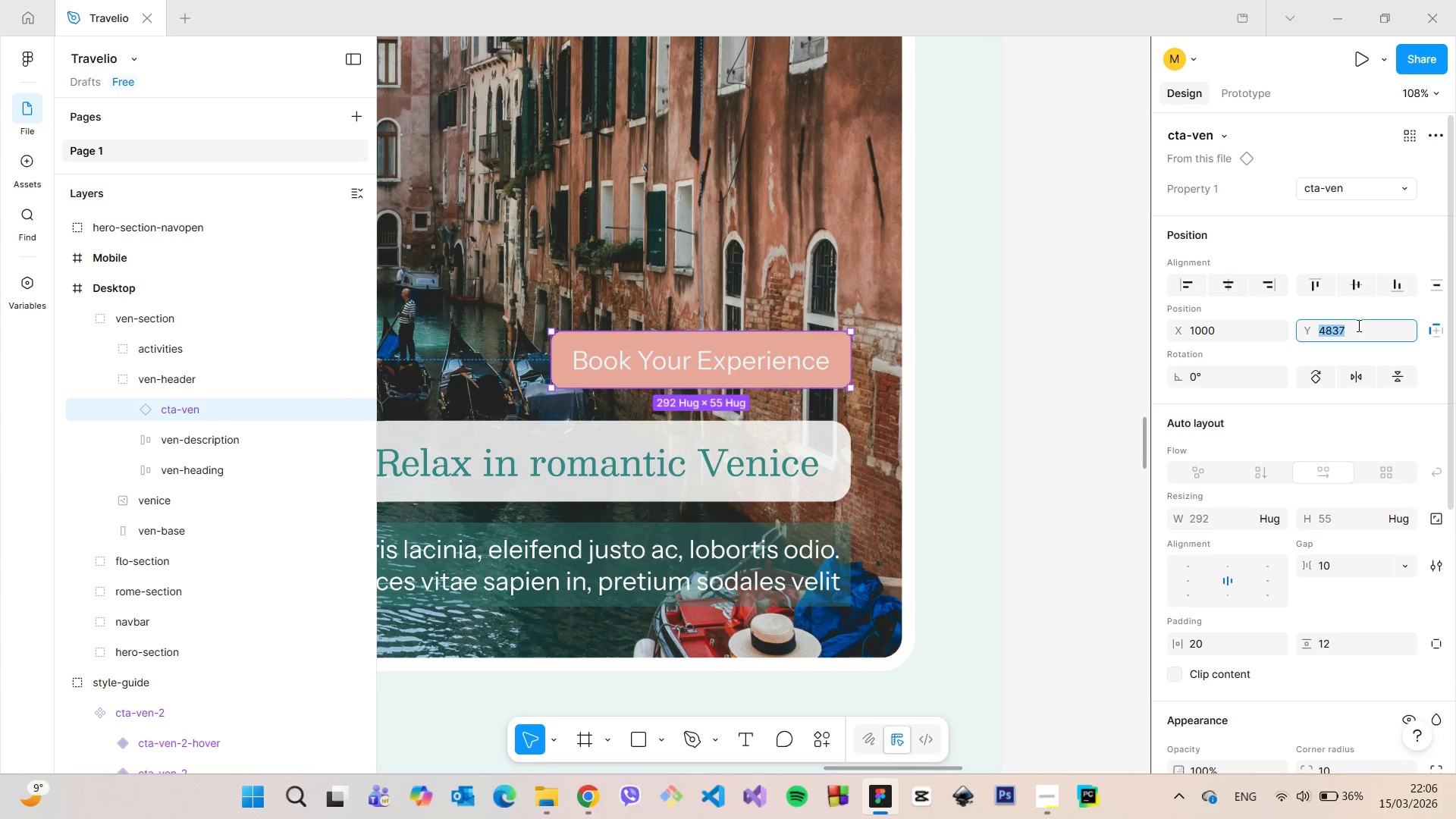 
key(ArrowDown)
 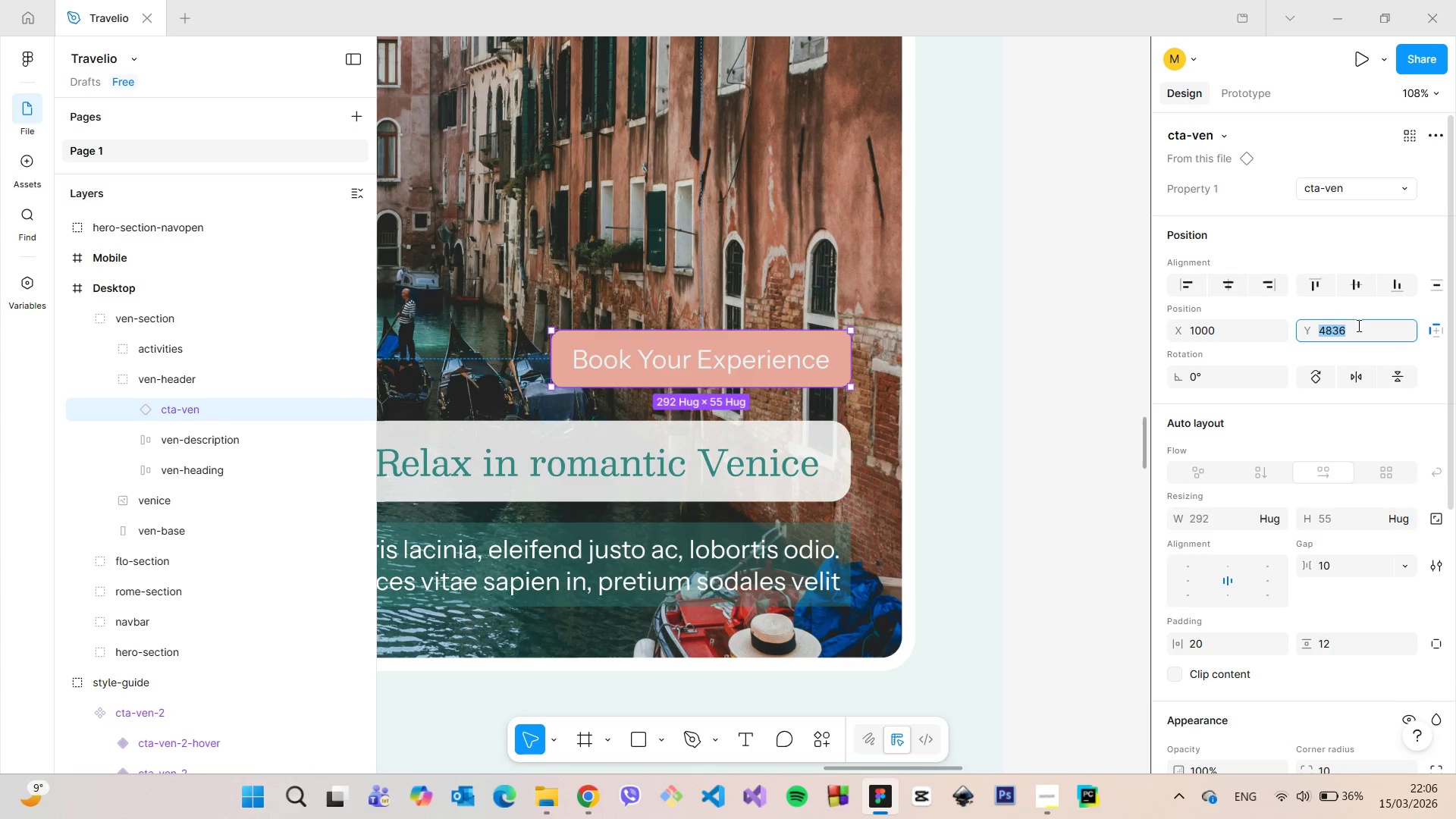 
key(ArrowDown)
 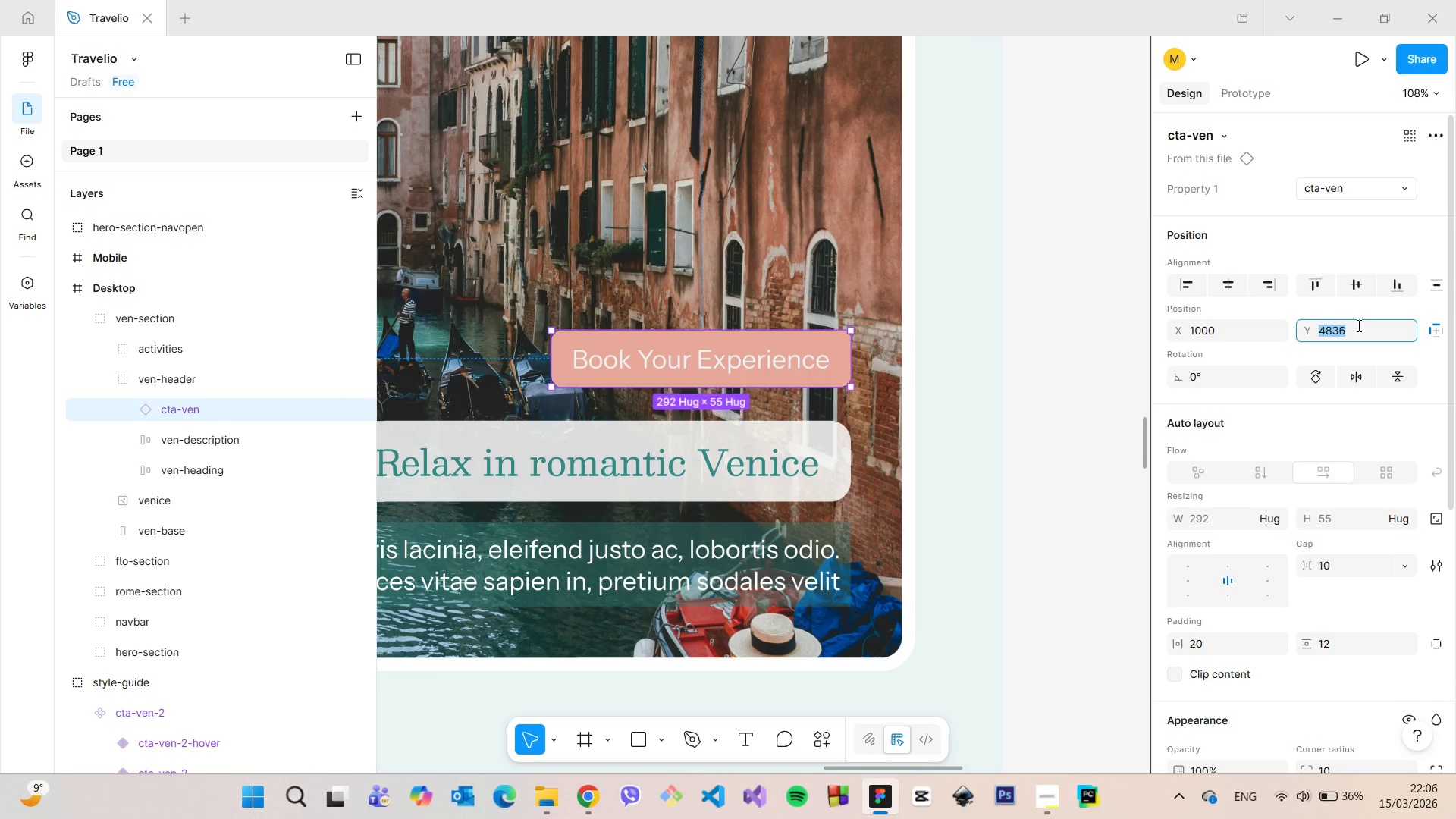 
key(ArrowUp)
 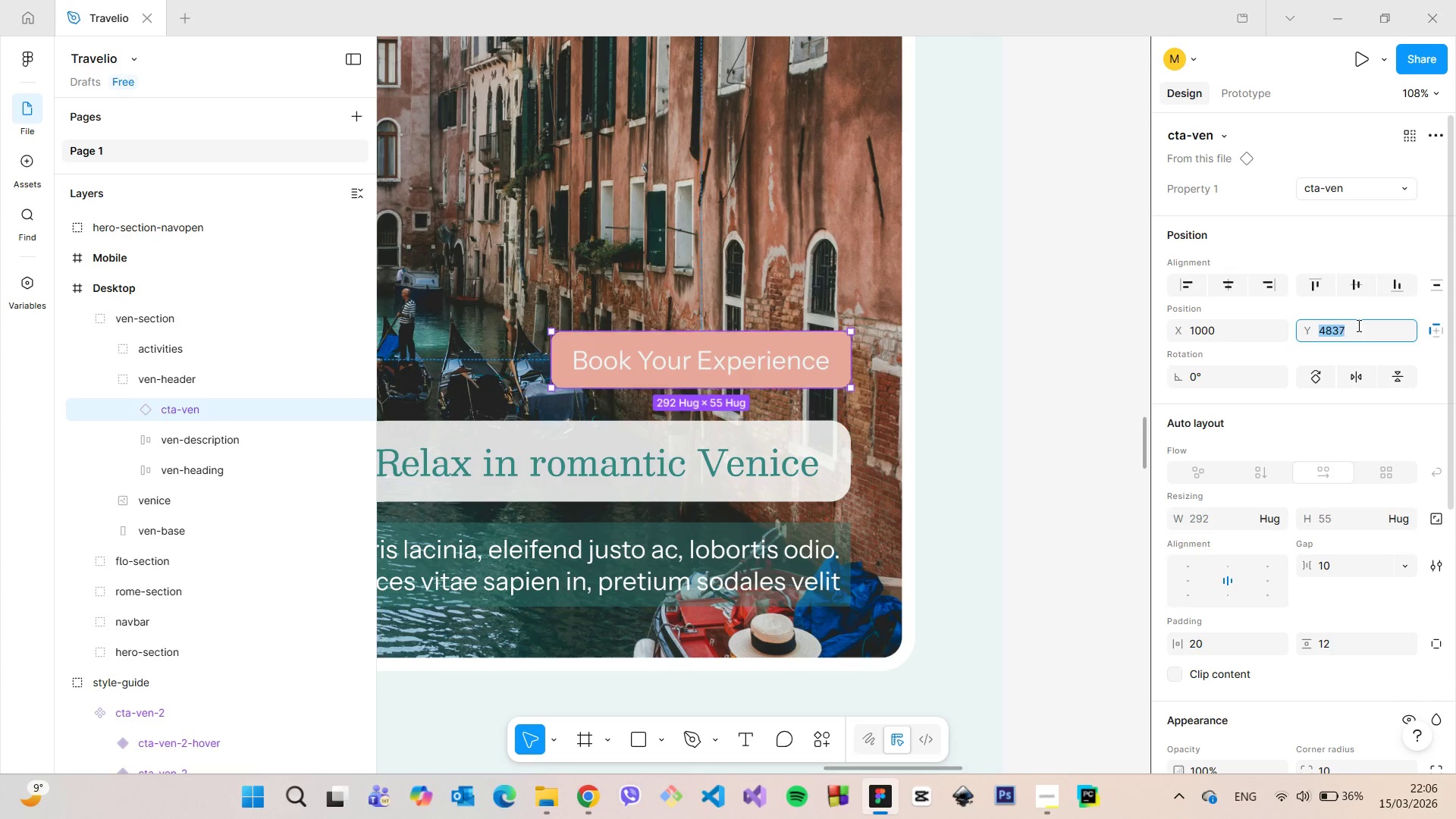 
key(ArrowUp)
 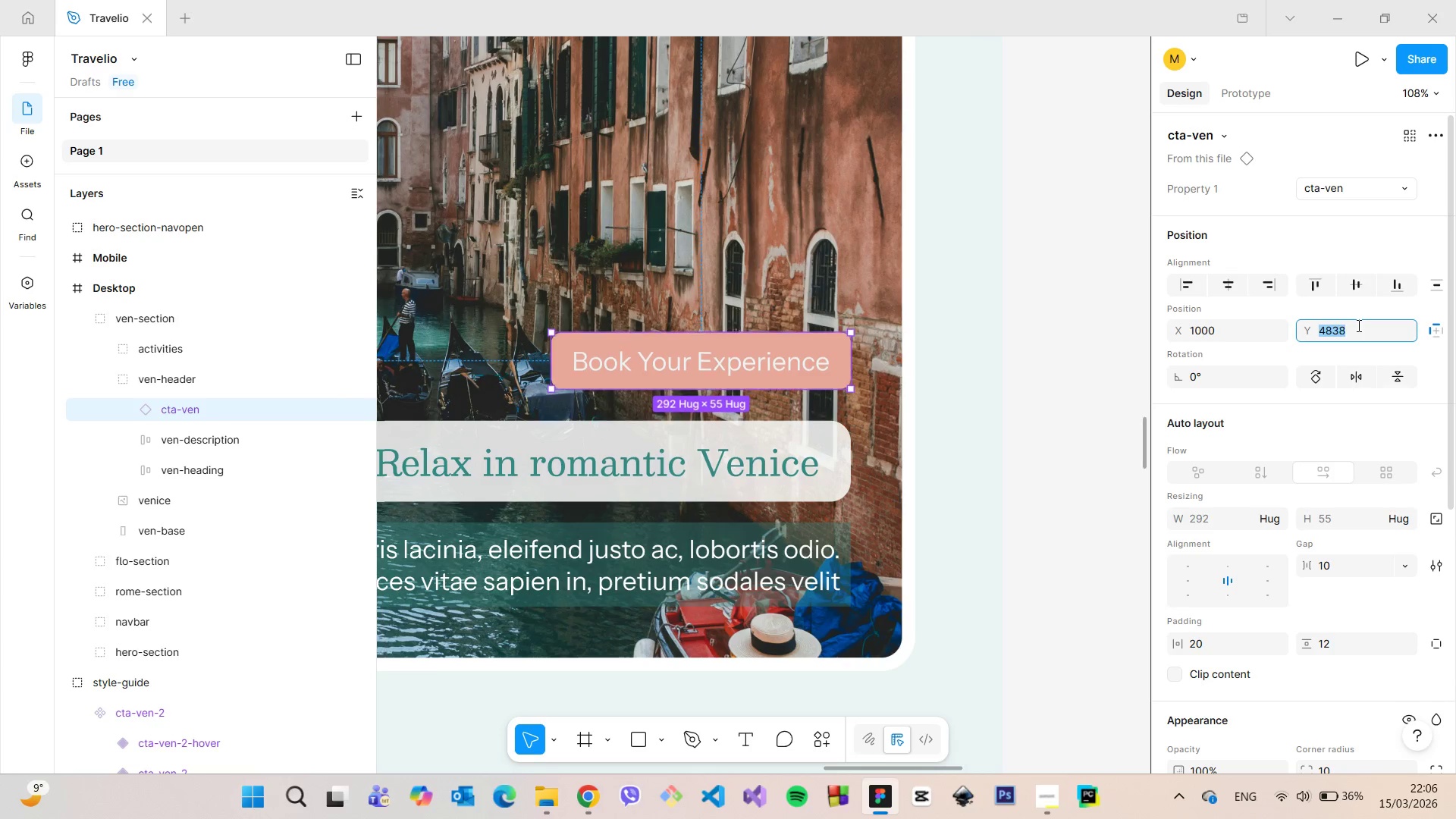 
key(ArrowUp)
 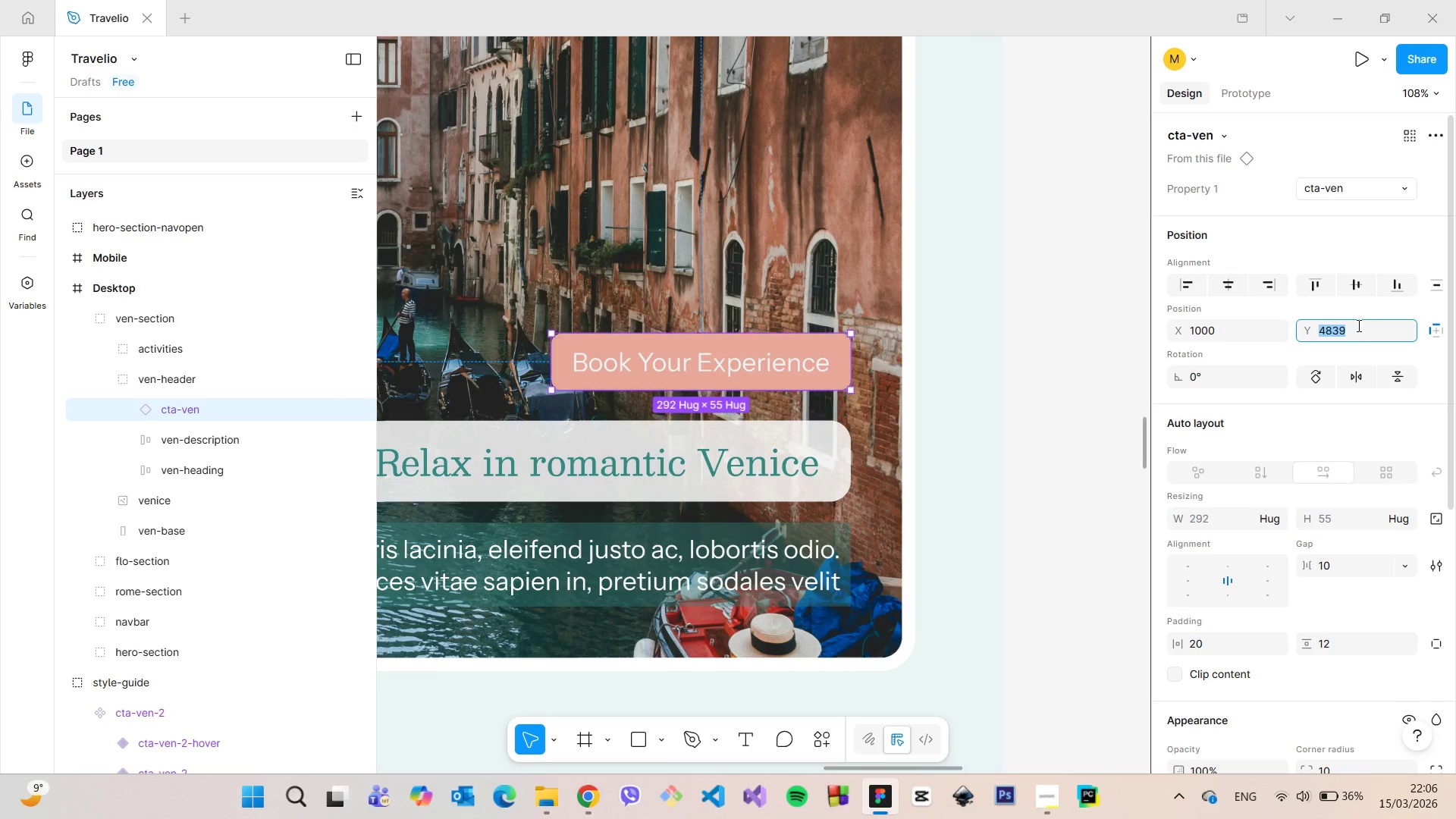 
key(ArrowUp)
 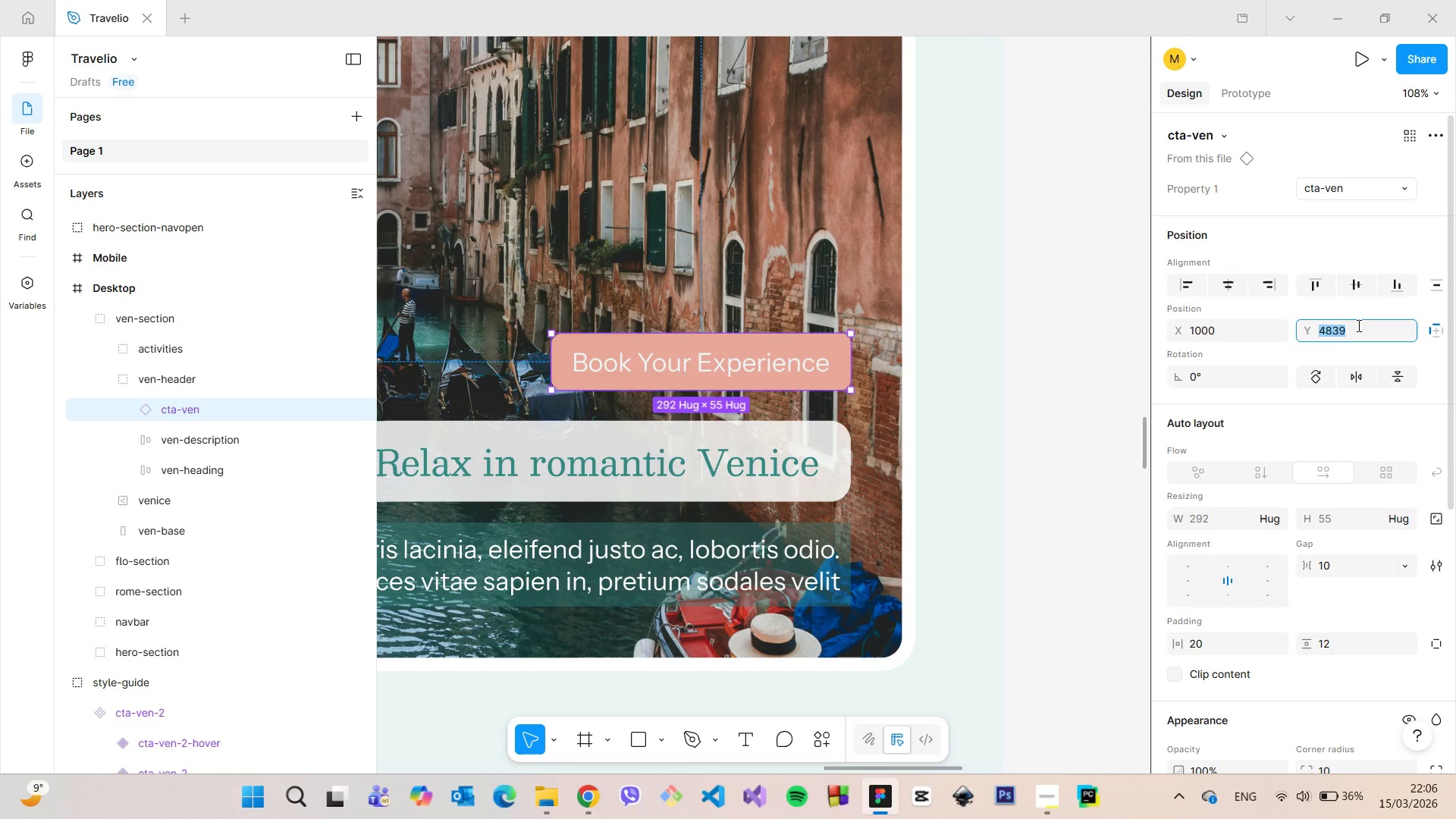 
key(ArrowUp)
 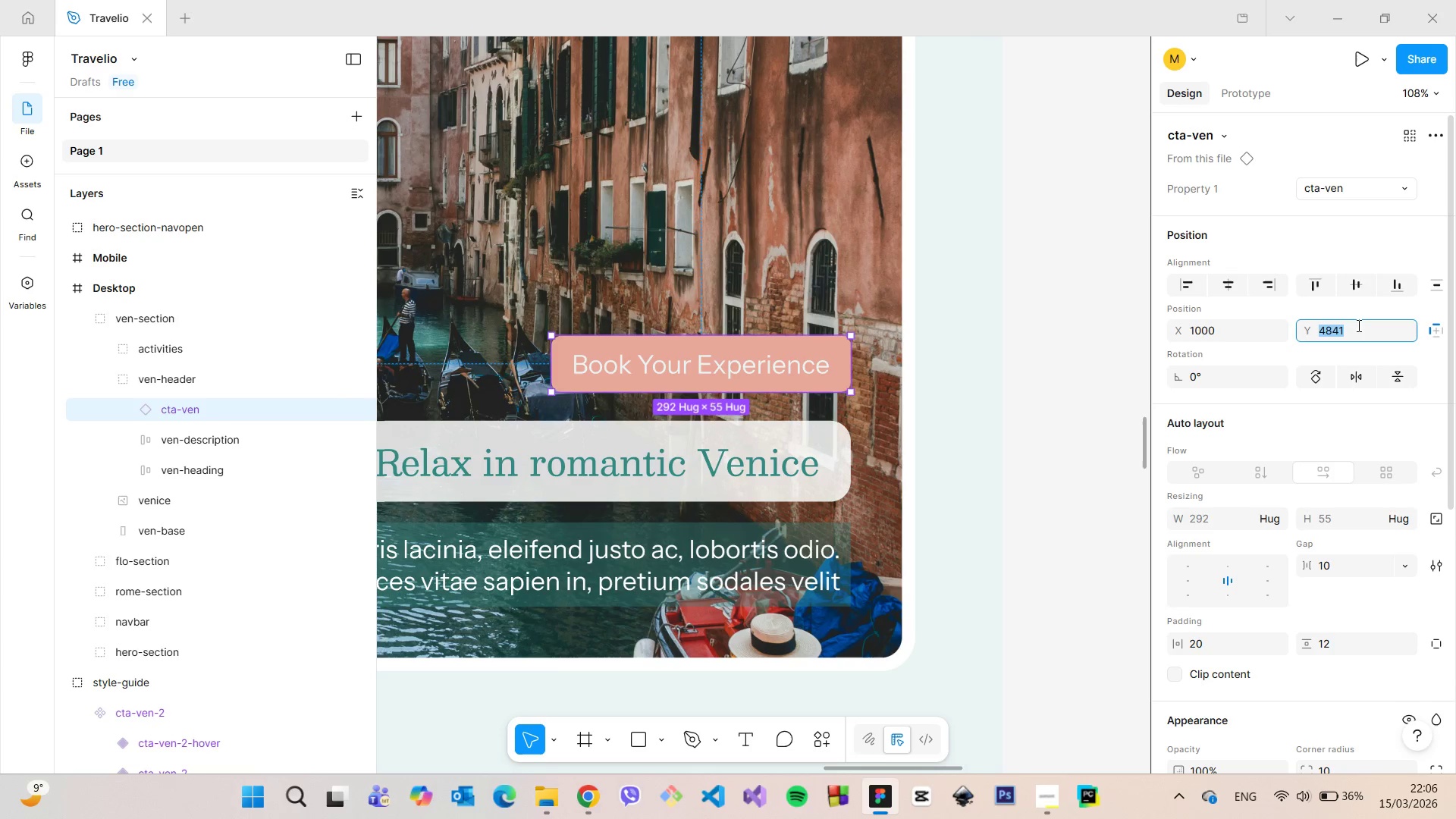 
key(ArrowUp)
 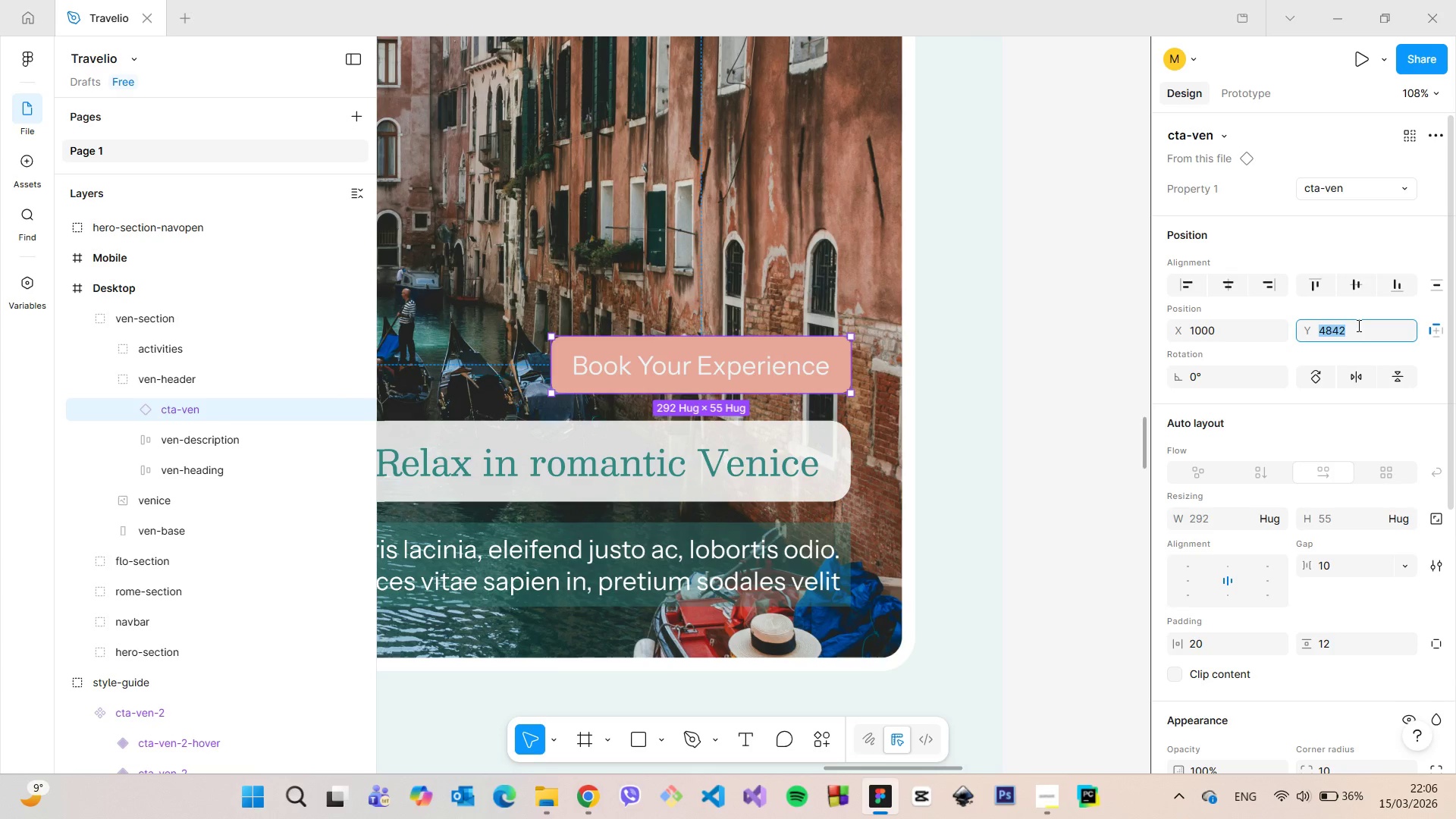 
key(ArrowUp)
 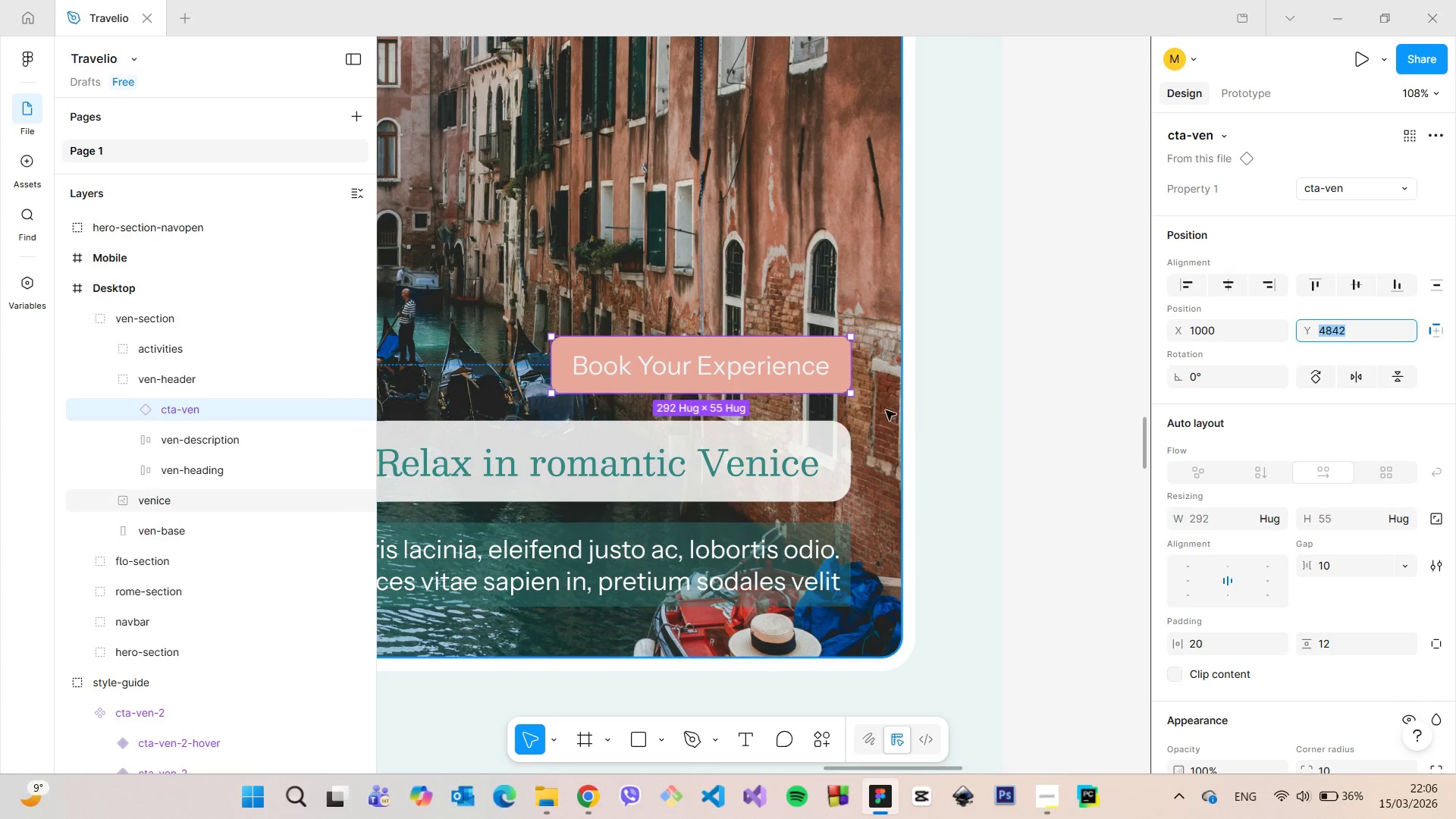 
hold_key(key=AltLeft, duration=0.64)
 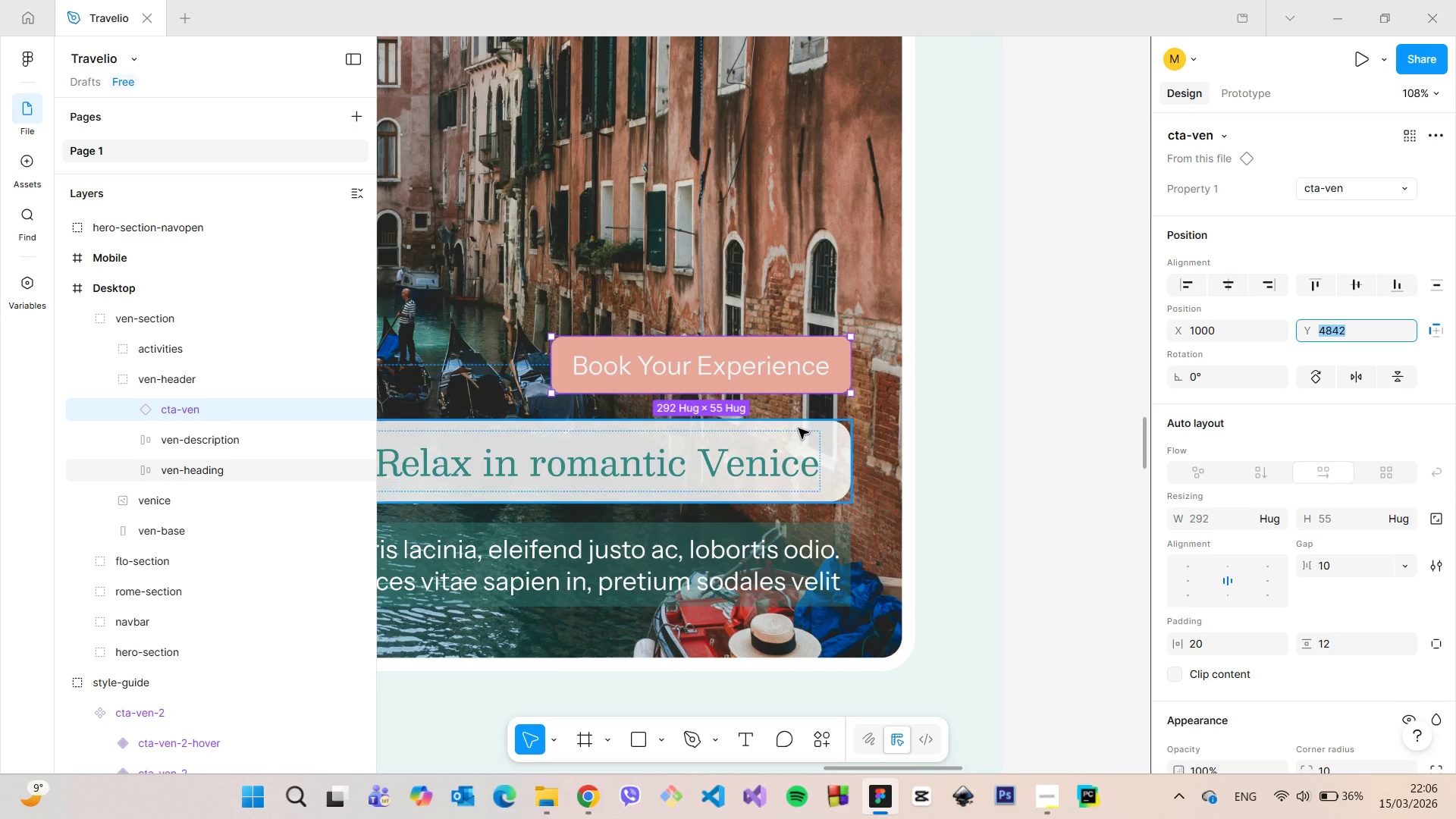 
key(ArrowUp)
 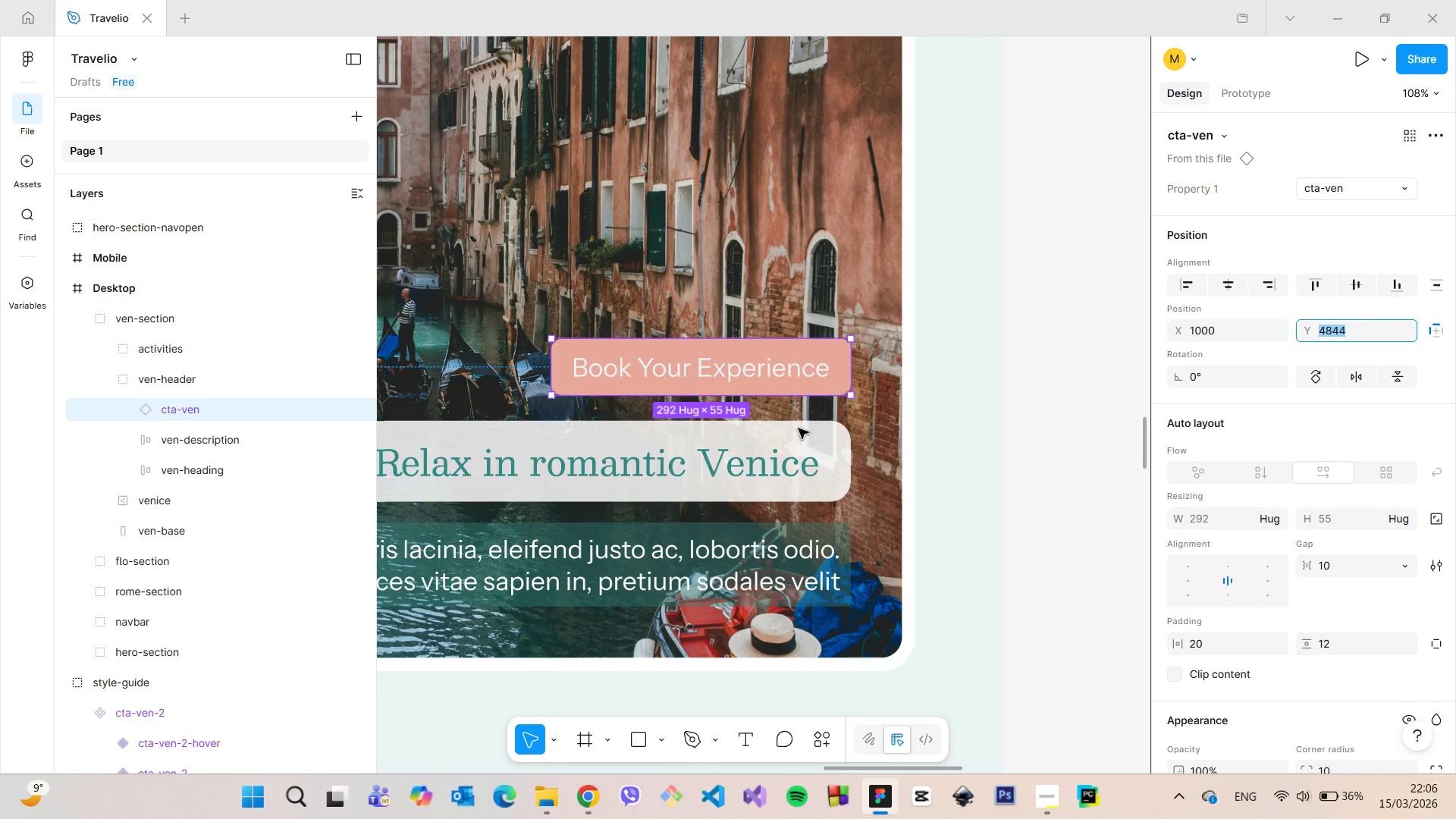 
key(ArrowUp)
 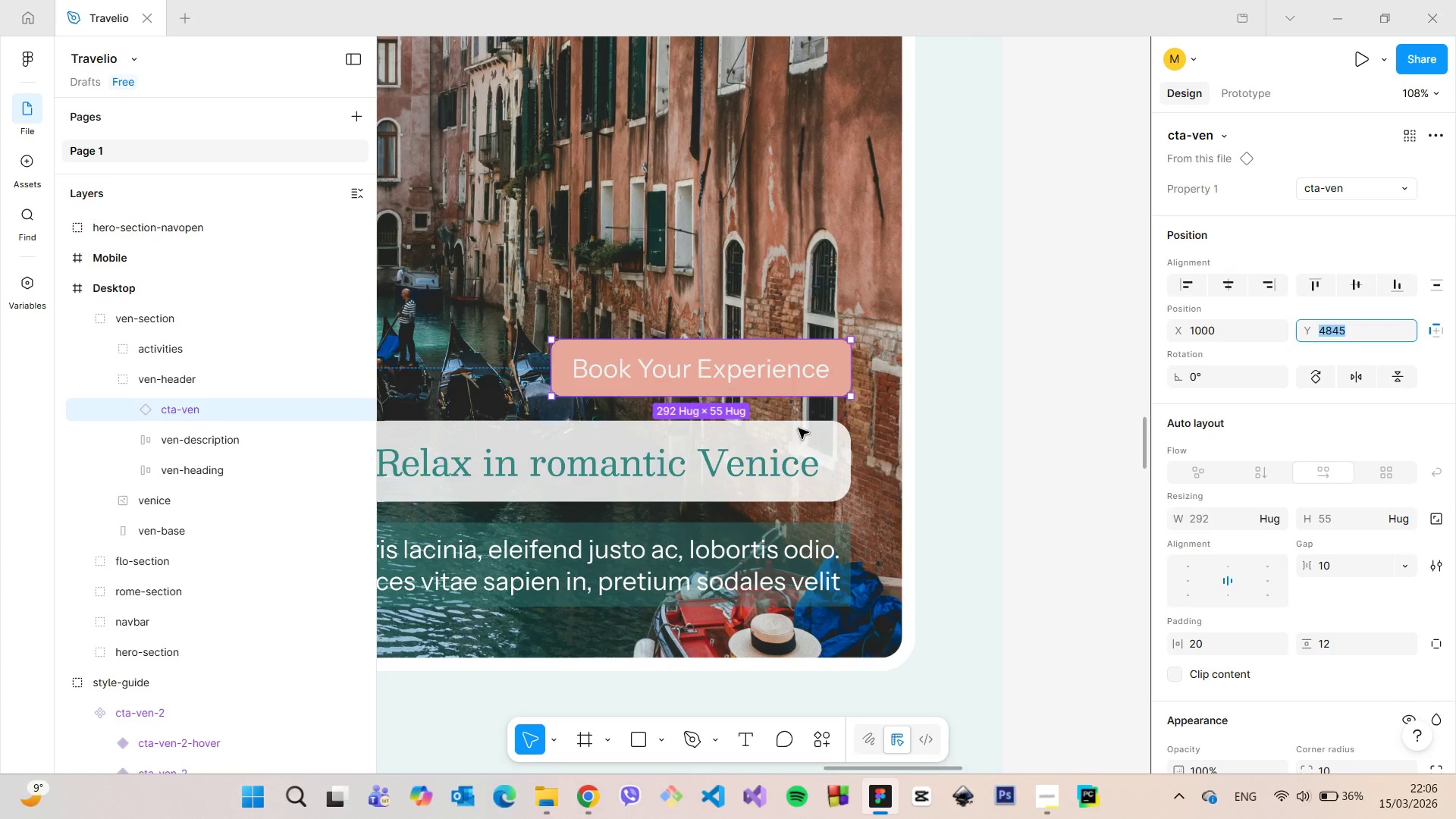 
key(ArrowUp)
 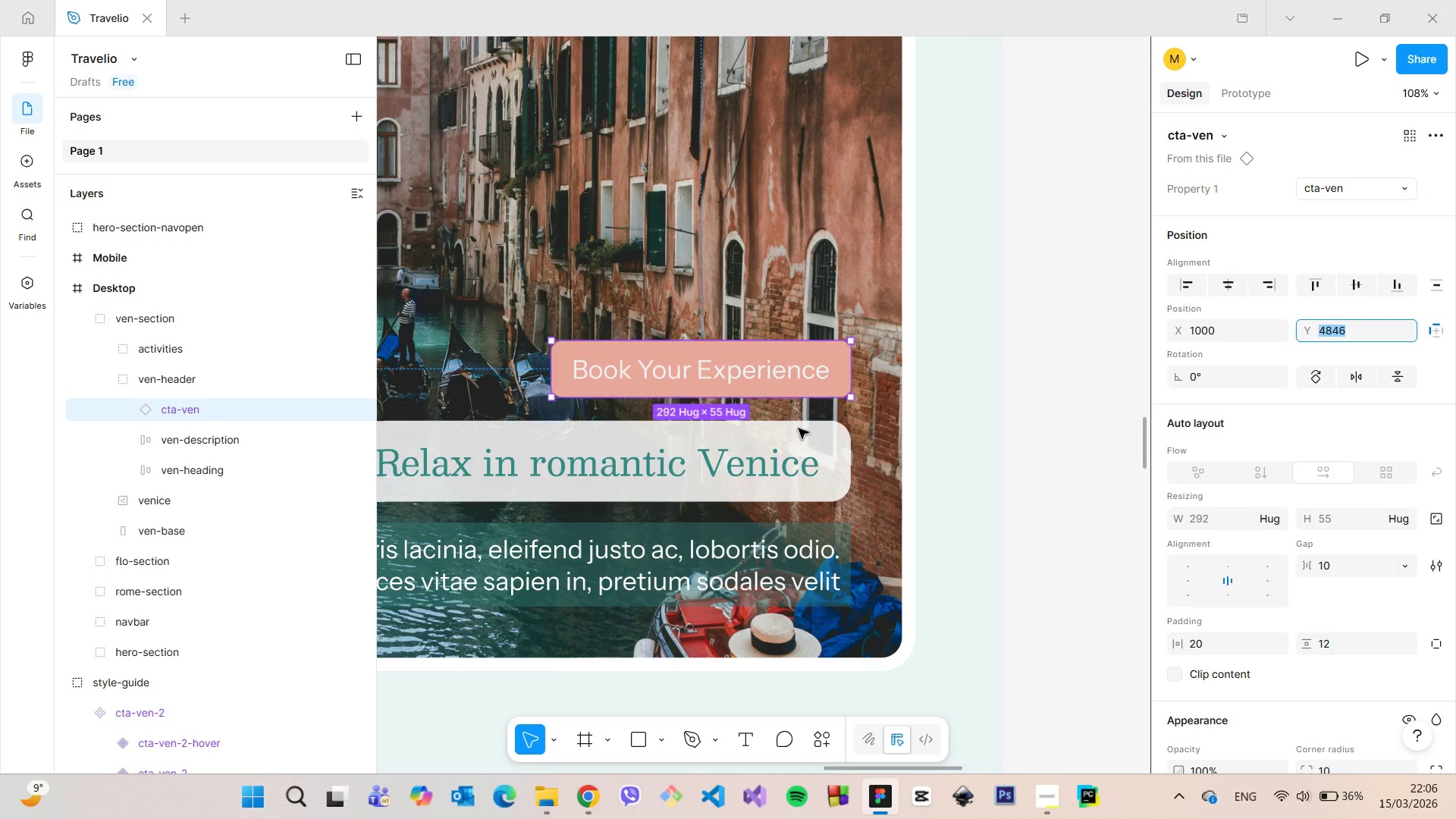 
key(ArrowUp)
 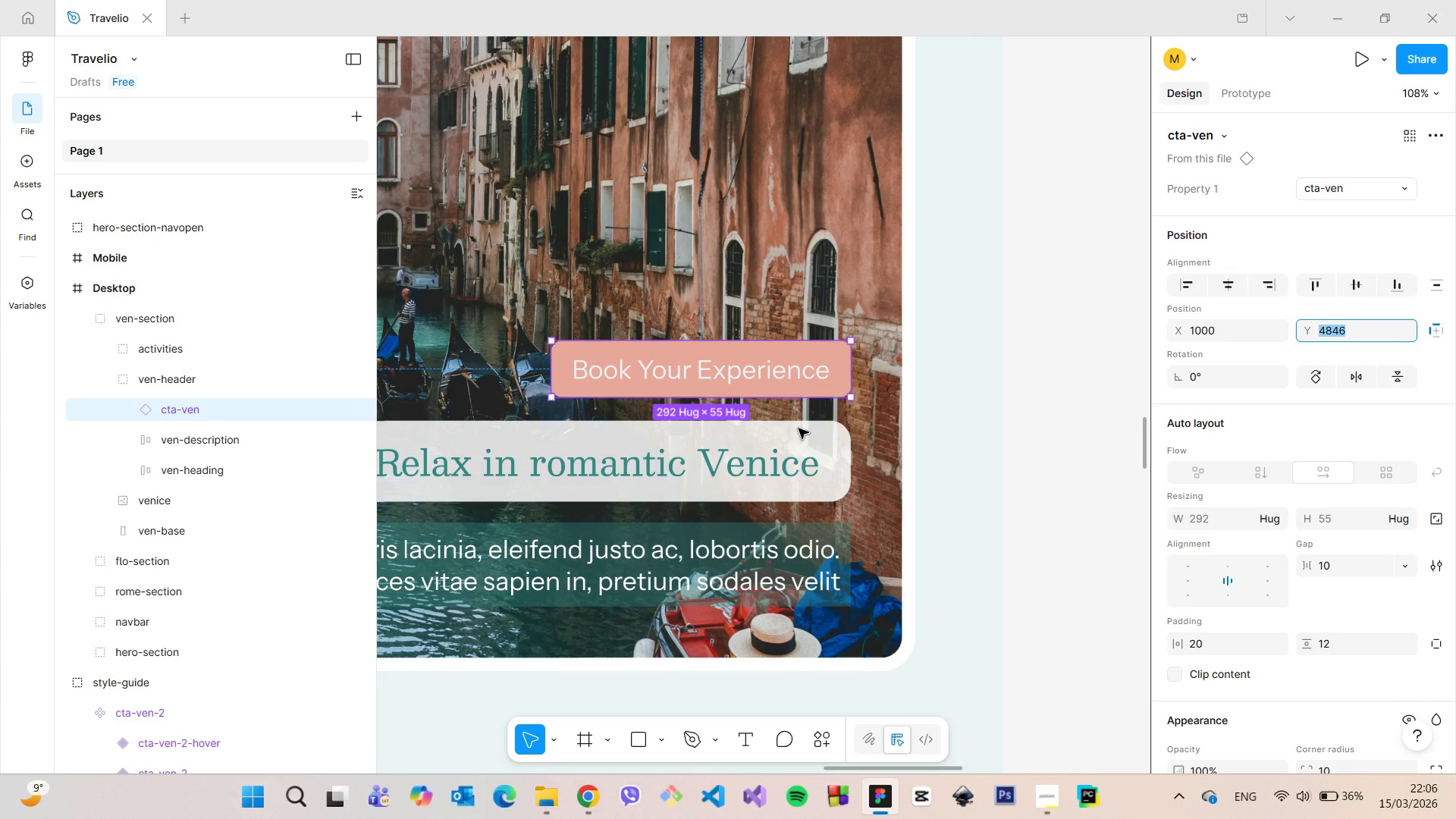 
key(ArrowUp)
 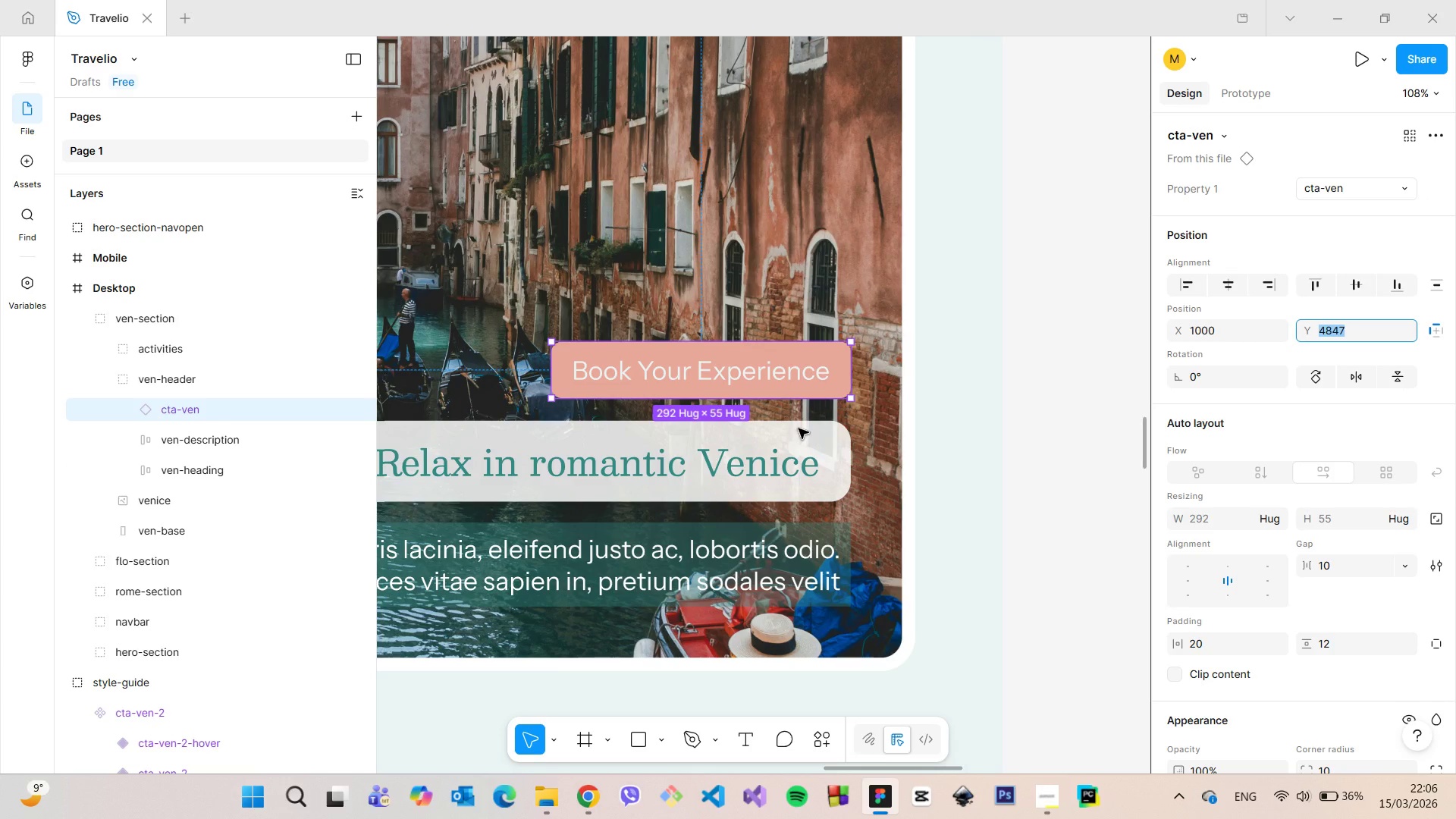 
hold_key(key=AltLeft, duration=1.31)
 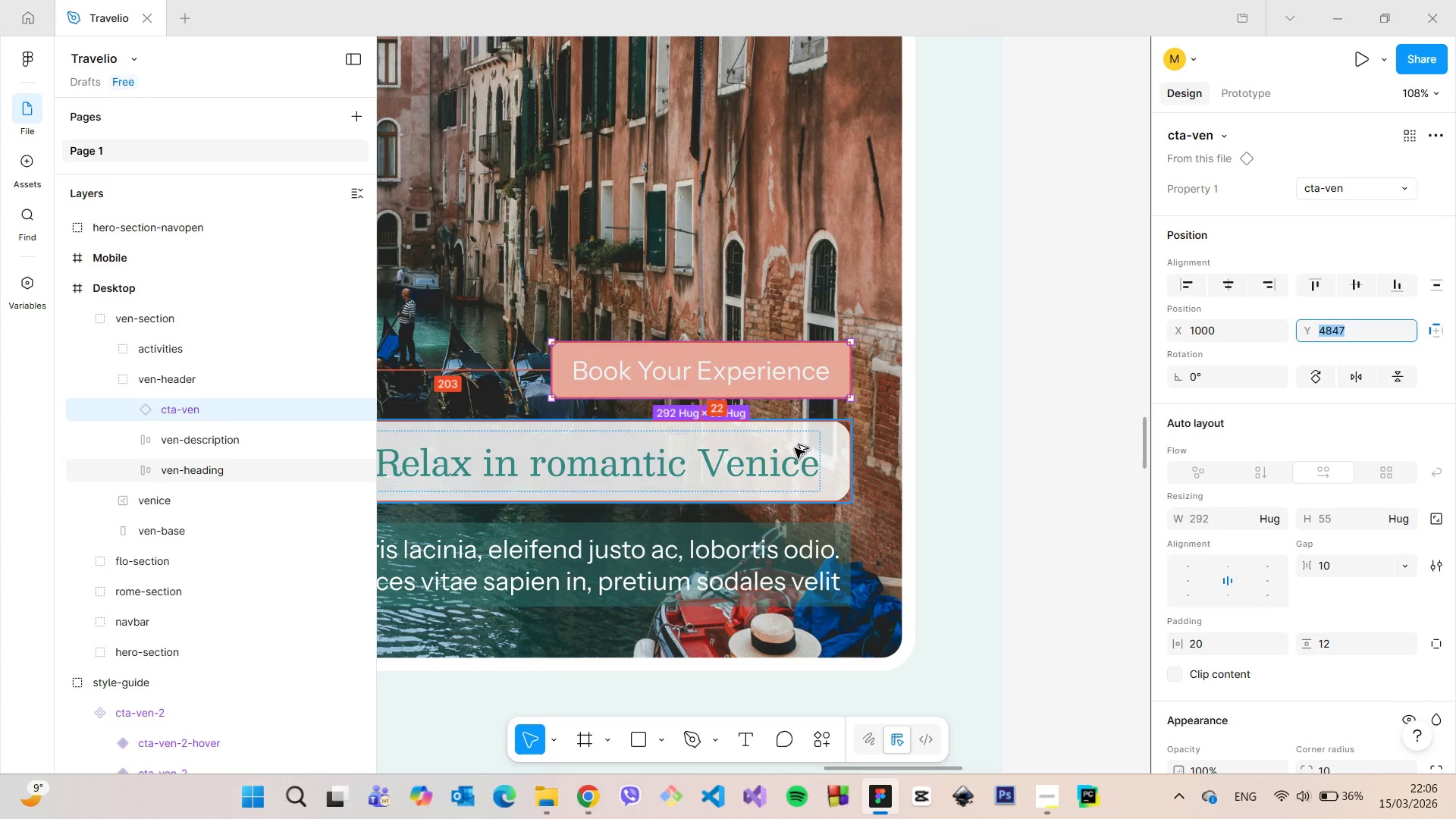 
key(ArrowUp)
 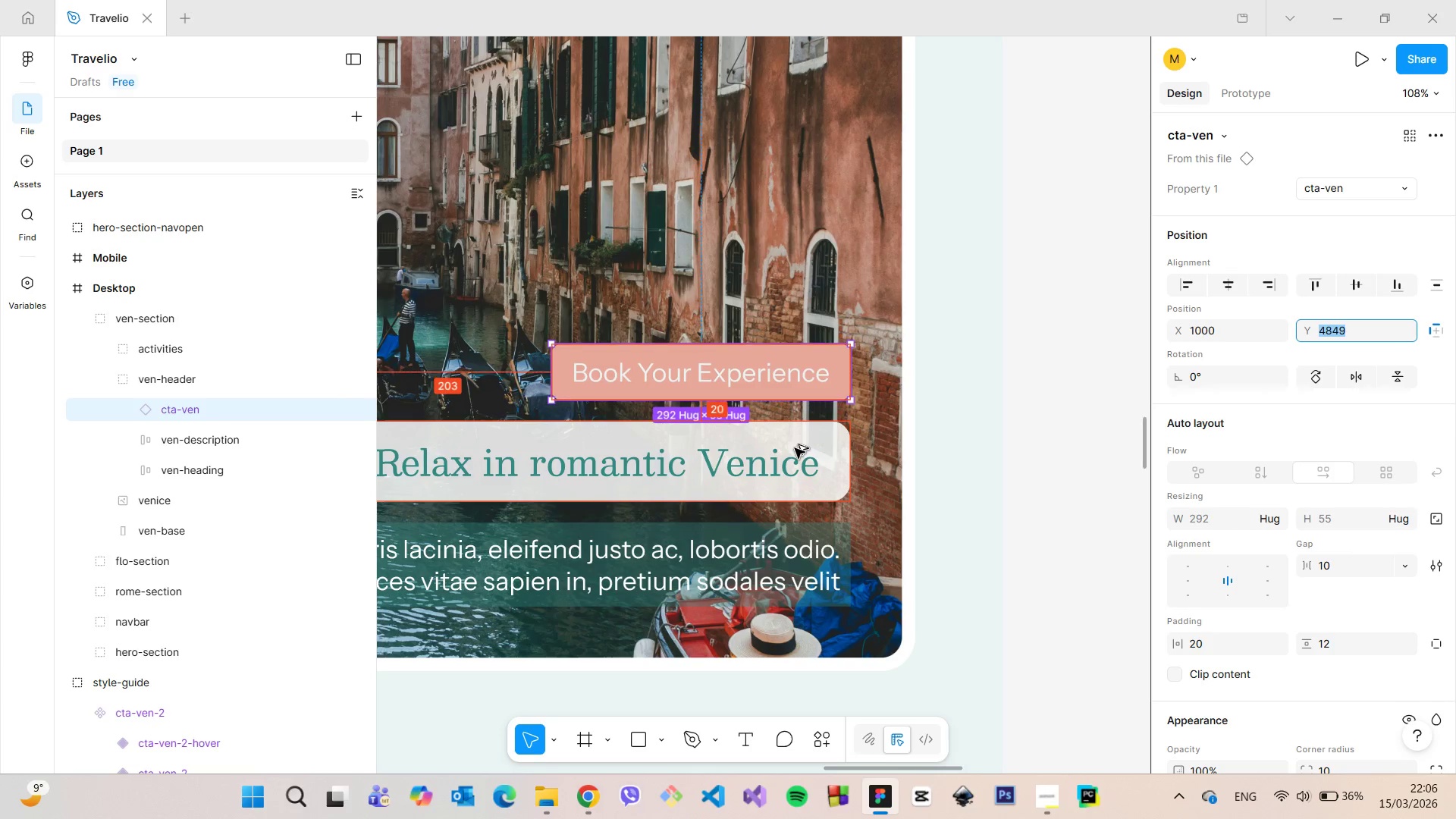 
key(ArrowUp)
 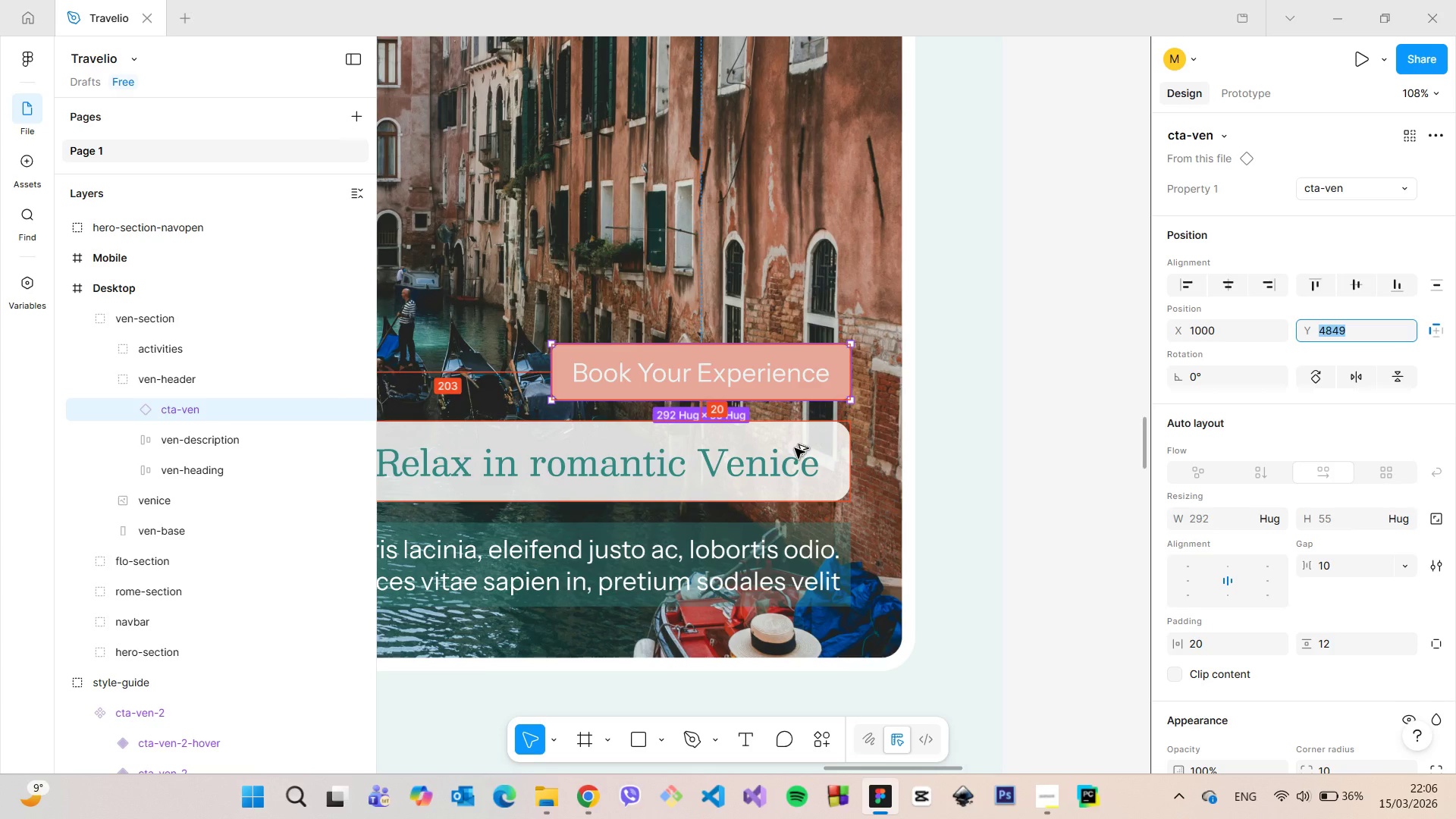 
hold_key(key=AltLeft, duration=0.56)
 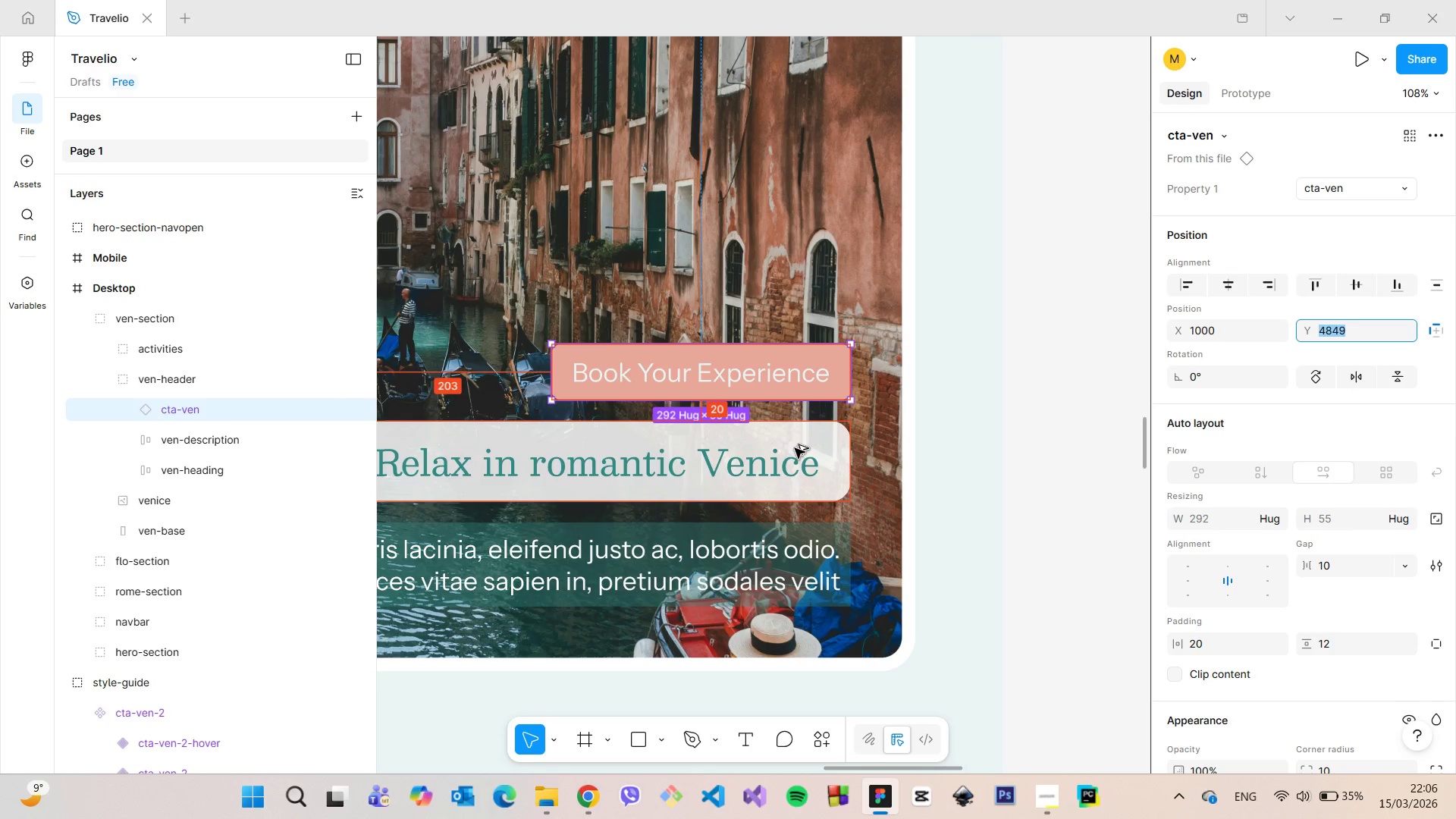 
wait(6.94)
 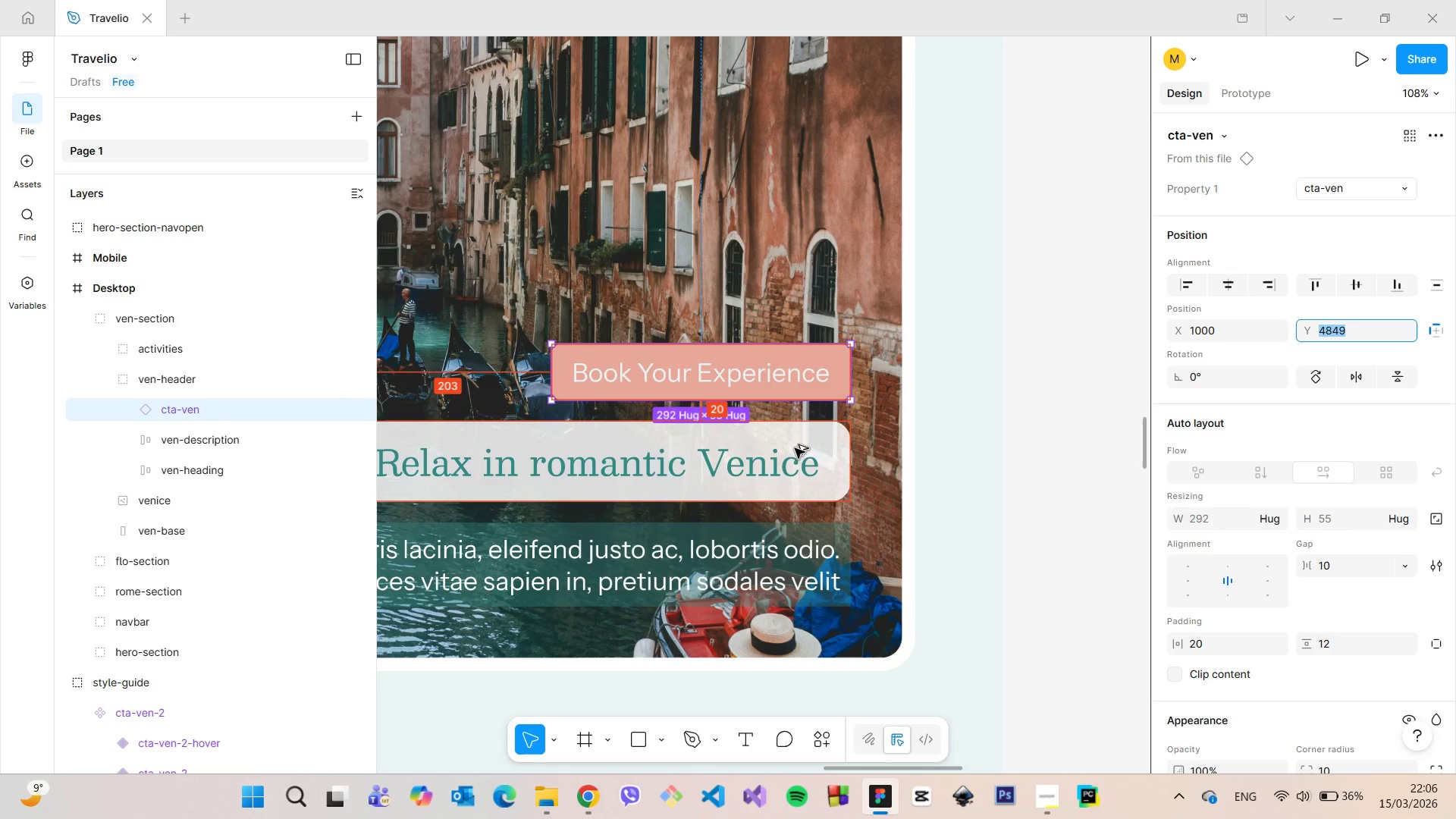 
hold_key(key=AltLeft, duration=0.56)
 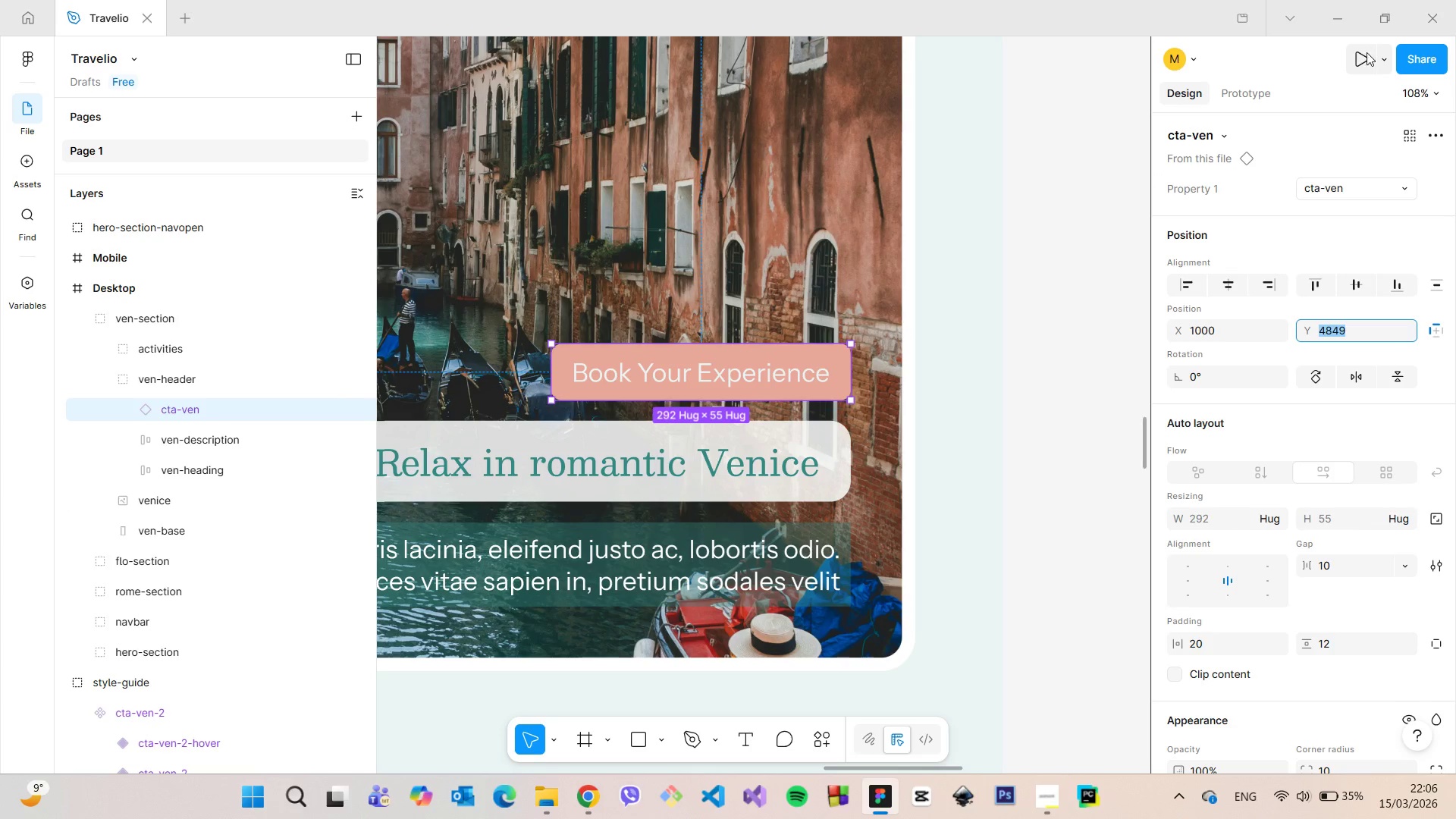 
left_click([1365, 53])
 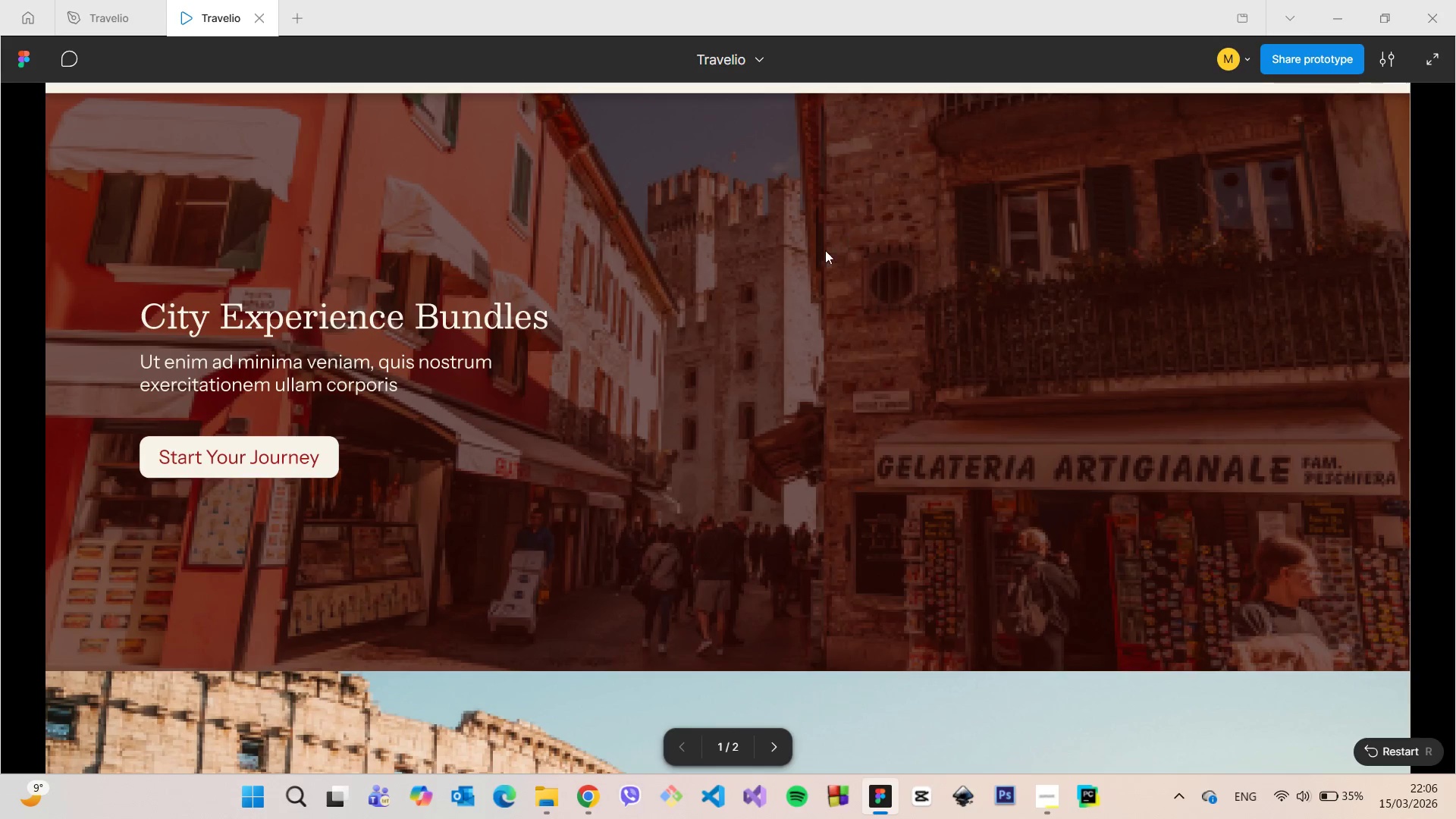 
wait(15.31)
 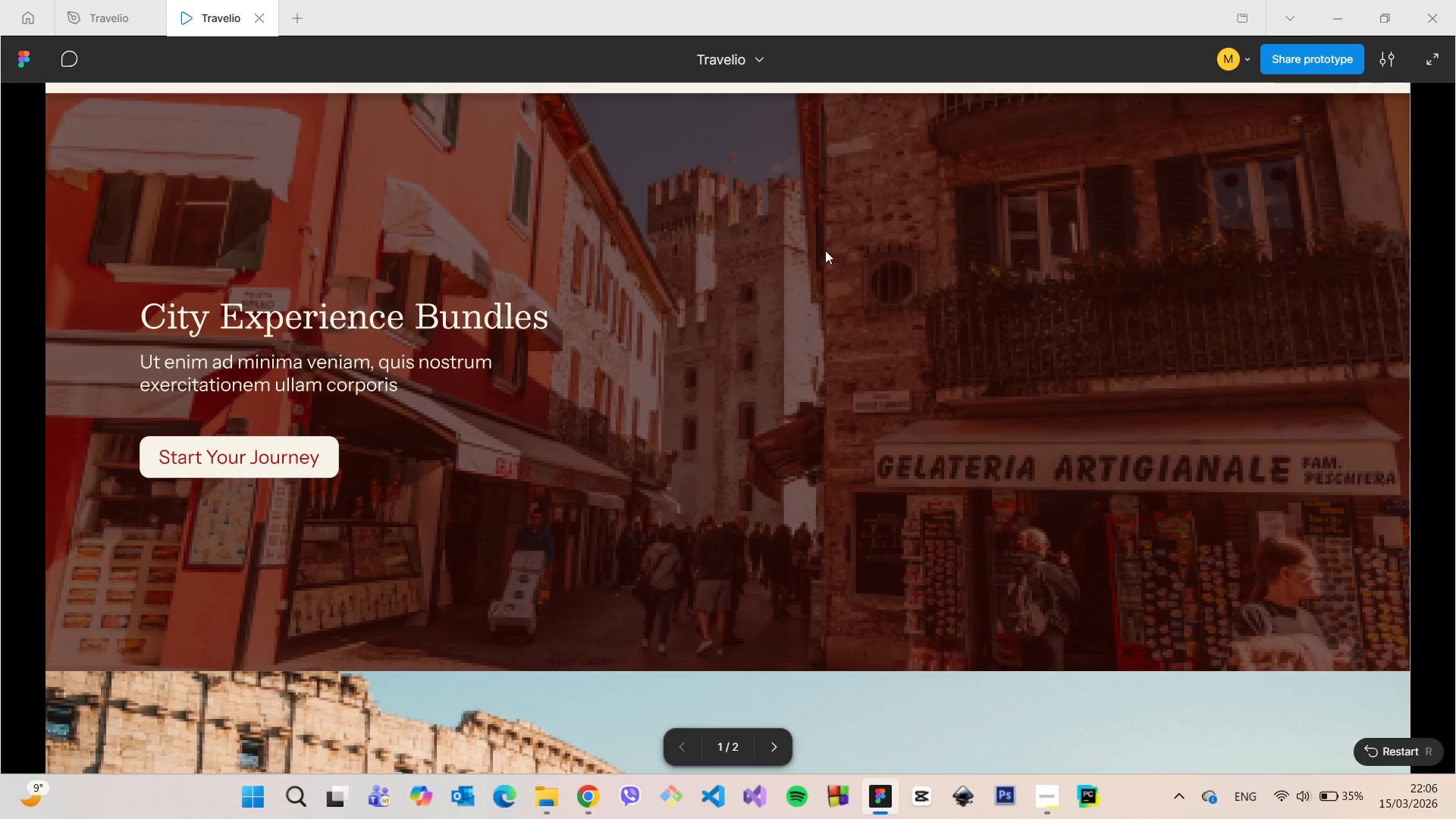 
scroll: coordinate [917, 318], scroll_direction: down, amount: 32.0
 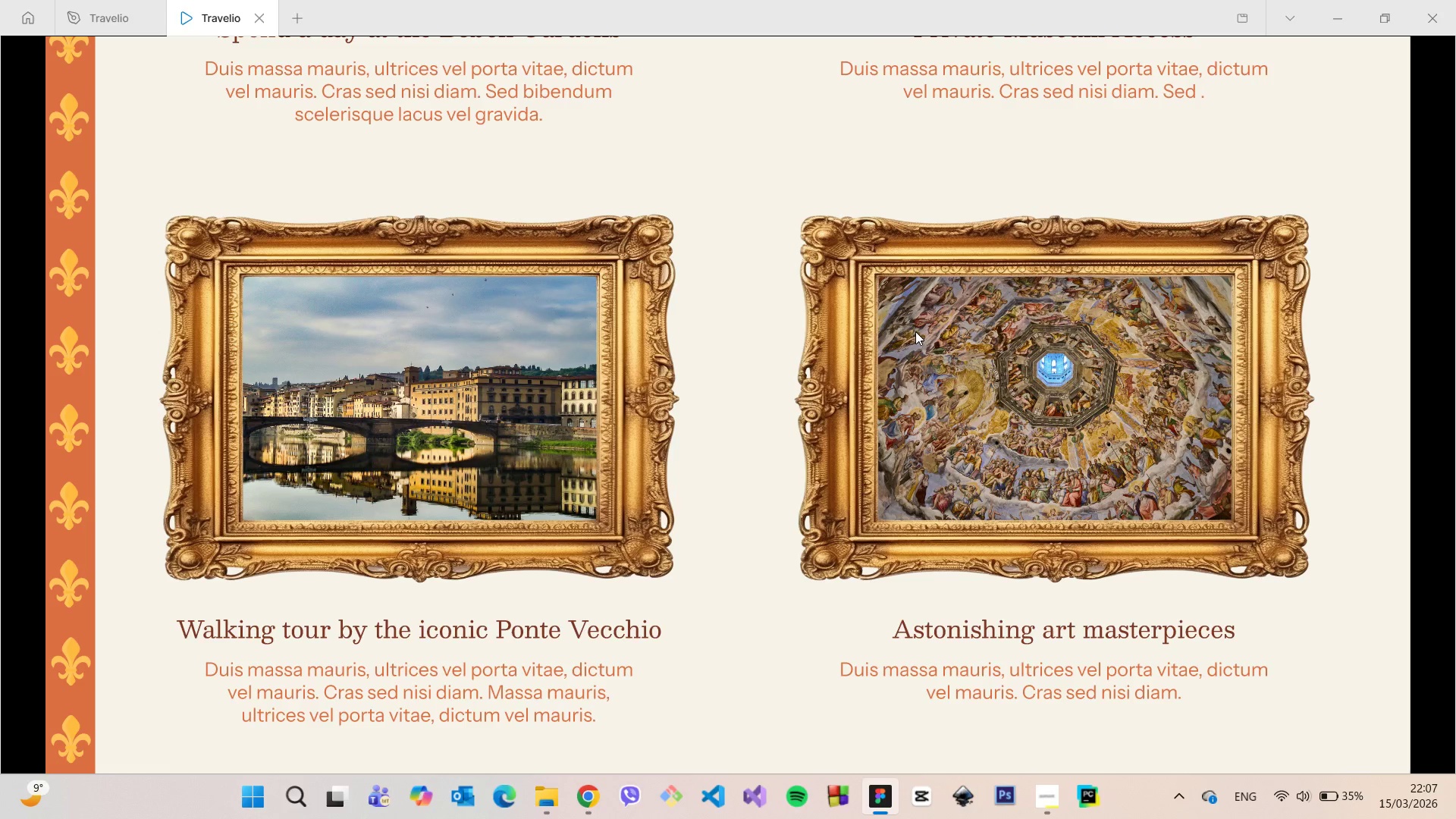 
scroll: coordinate [1061, 449], scroll_direction: down, amount: 27.0
 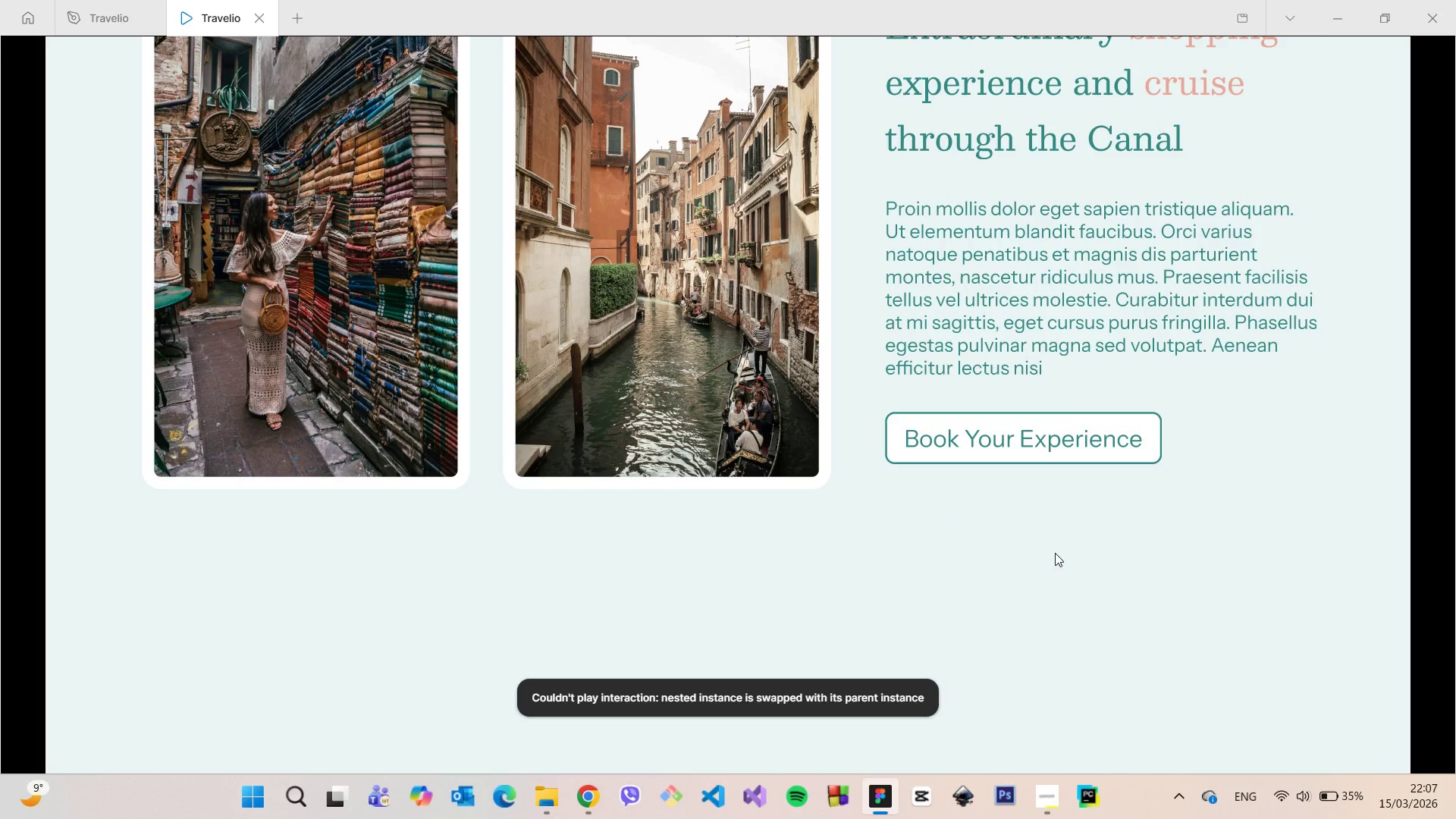 
scroll: coordinate [1006, 443], scroll_direction: up, amount: 17.0
 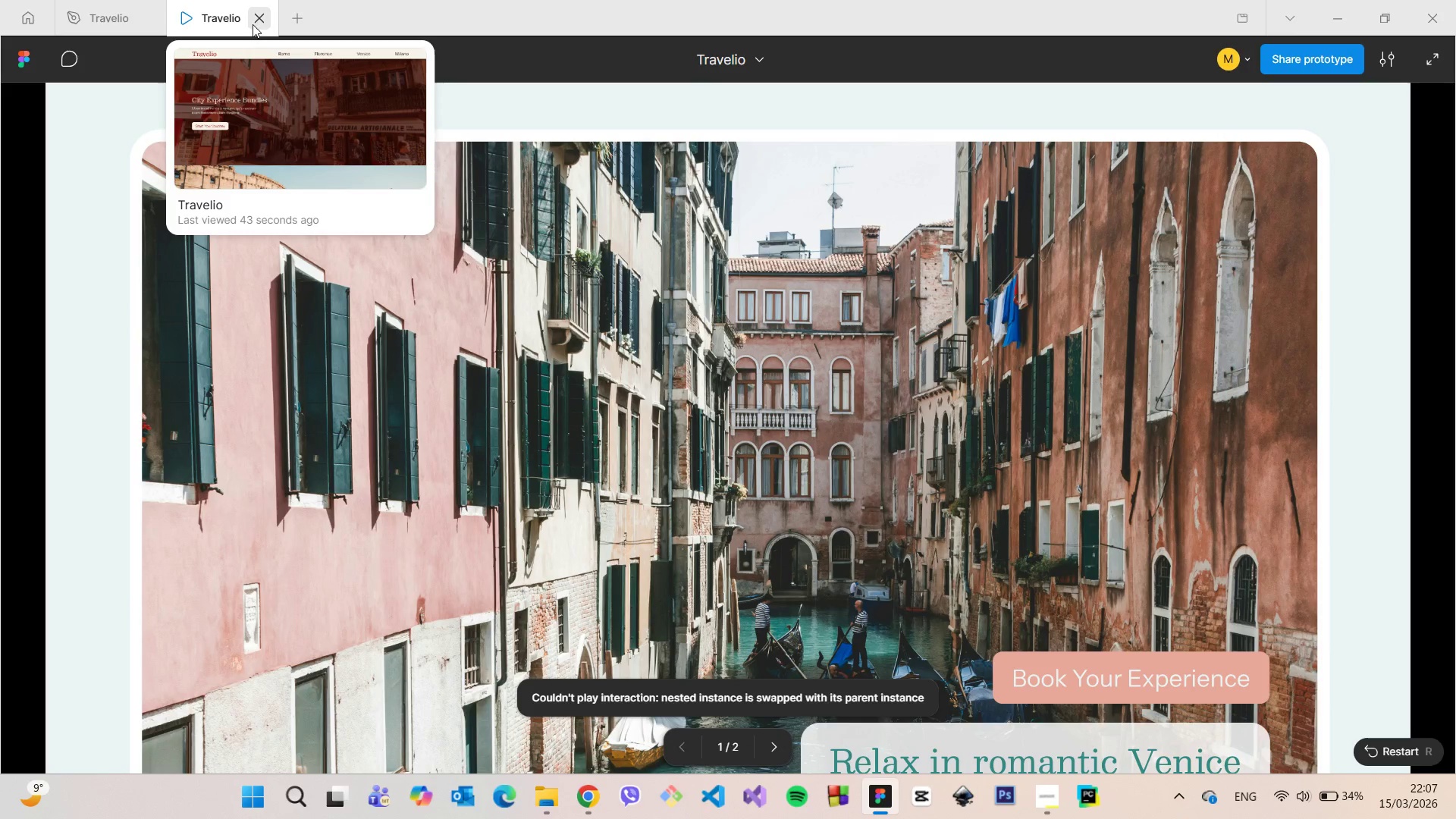 
left_click([255, 22])
 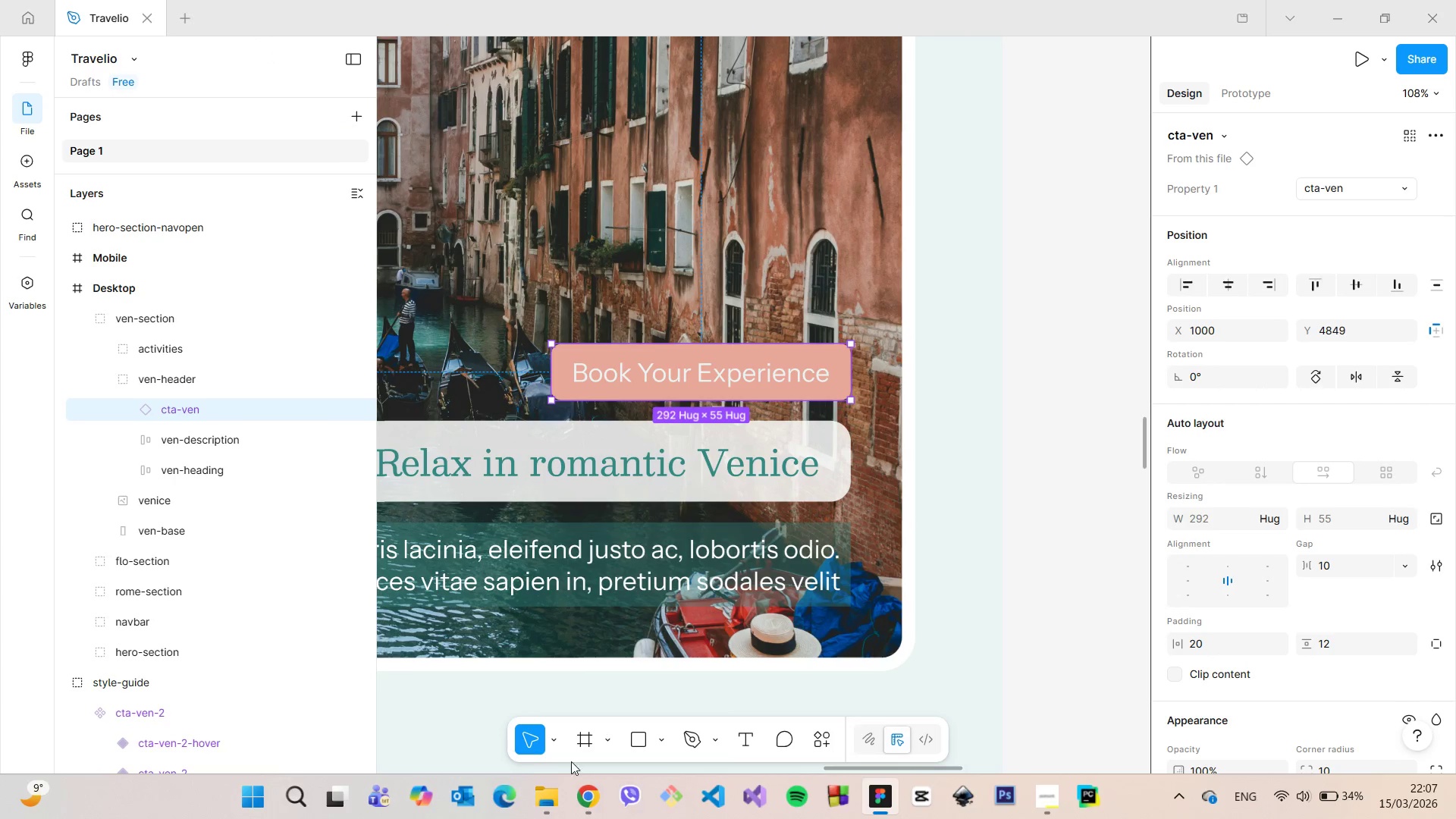 
left_click([554, 786])
 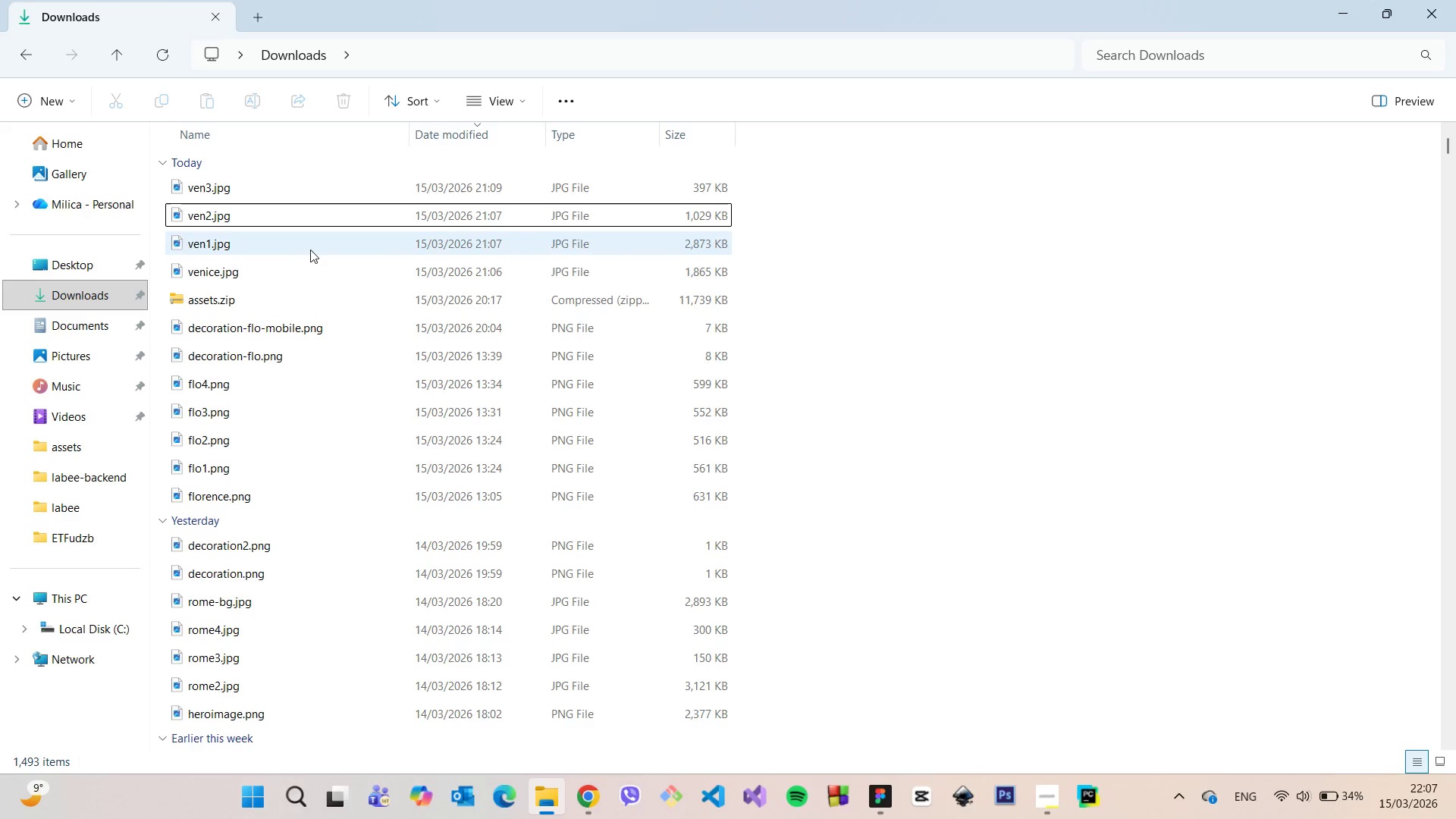 
left_click([312, 260])
 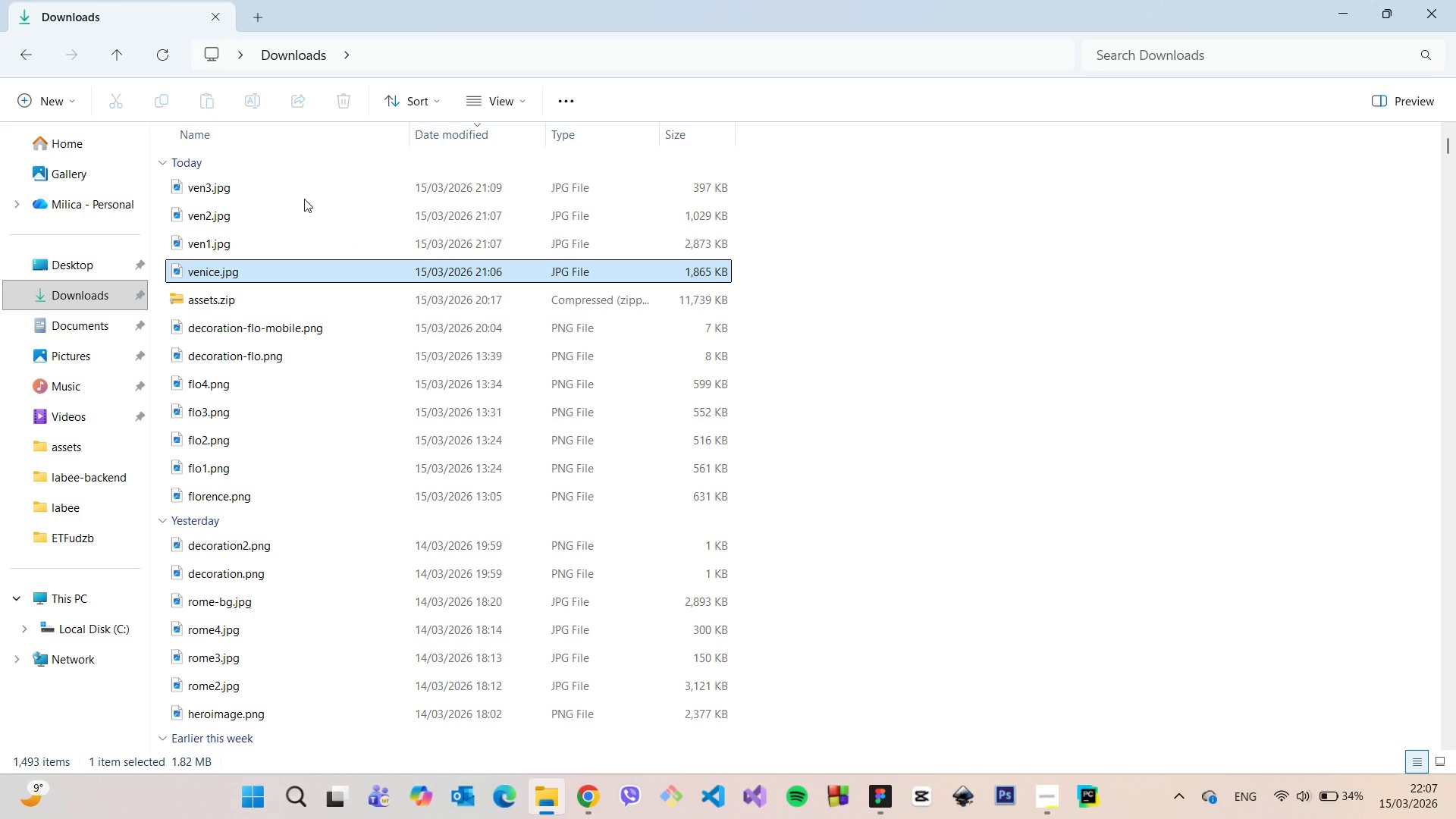 
hold_key(key=ShiftLeft, duration=0.81)
left_click([297, 188])
 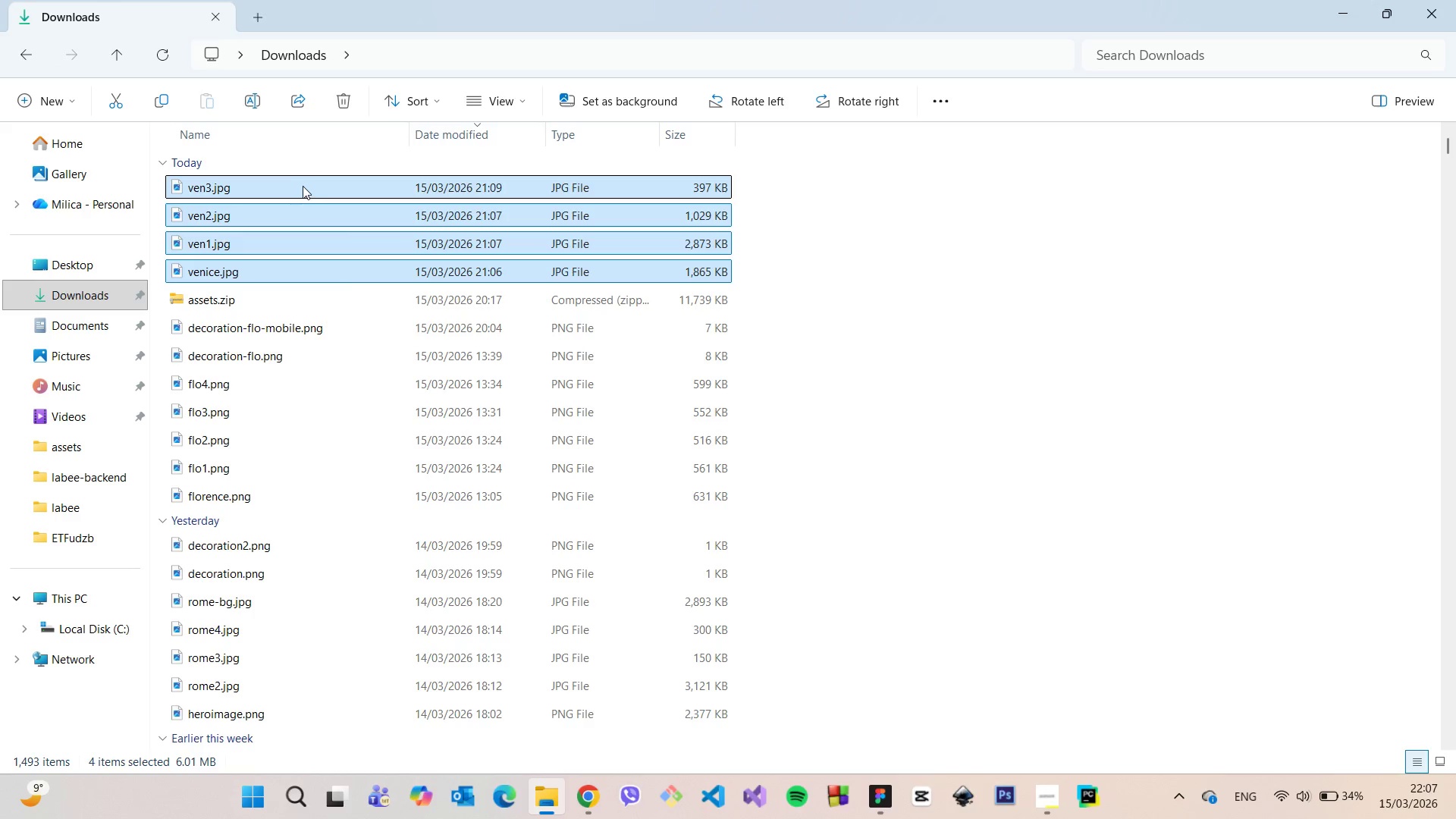 
left_click_drag(start_coordinate=[303, 186], to_coordinate=[269, 293])
 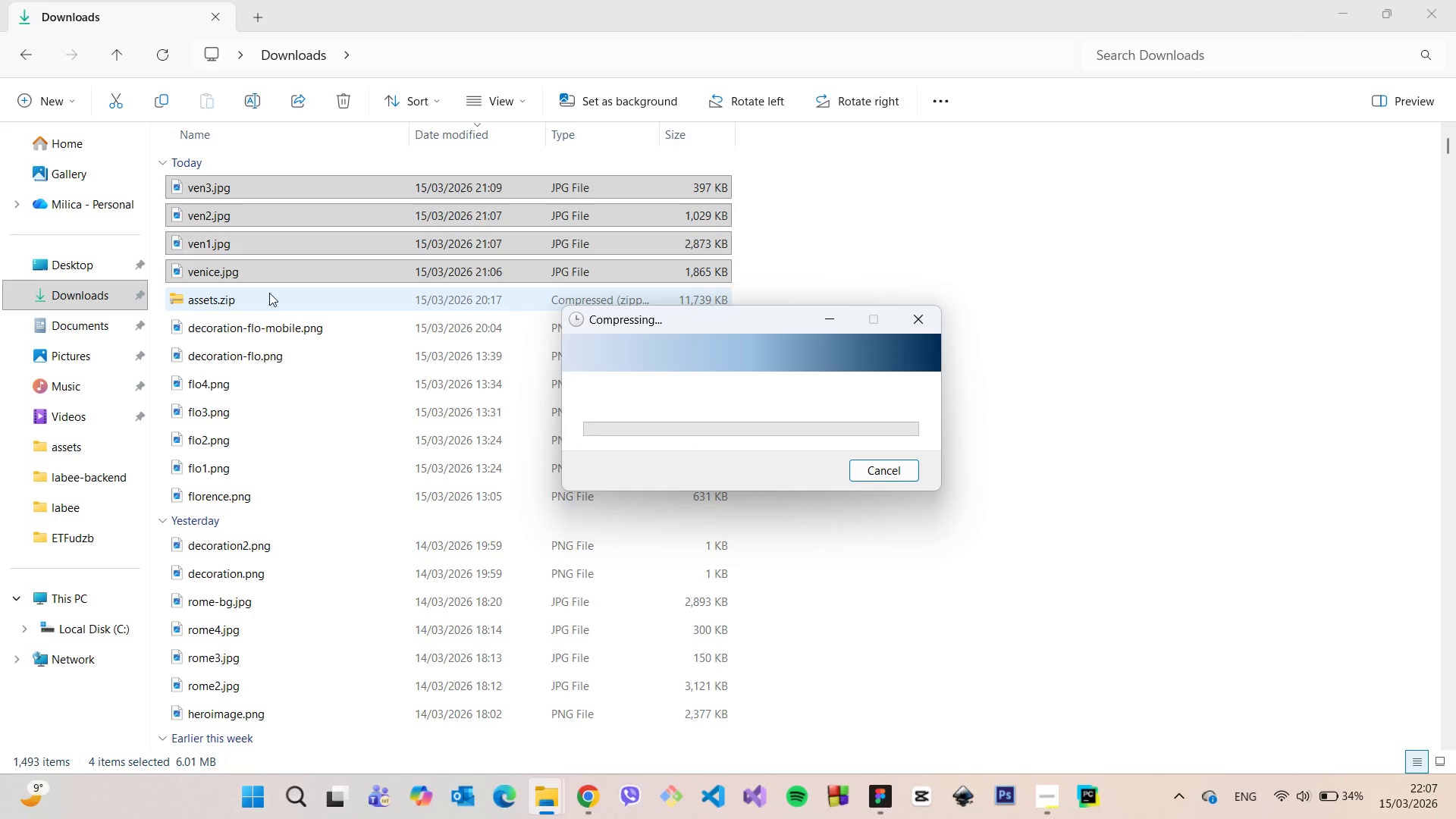 
wait(11.69)
 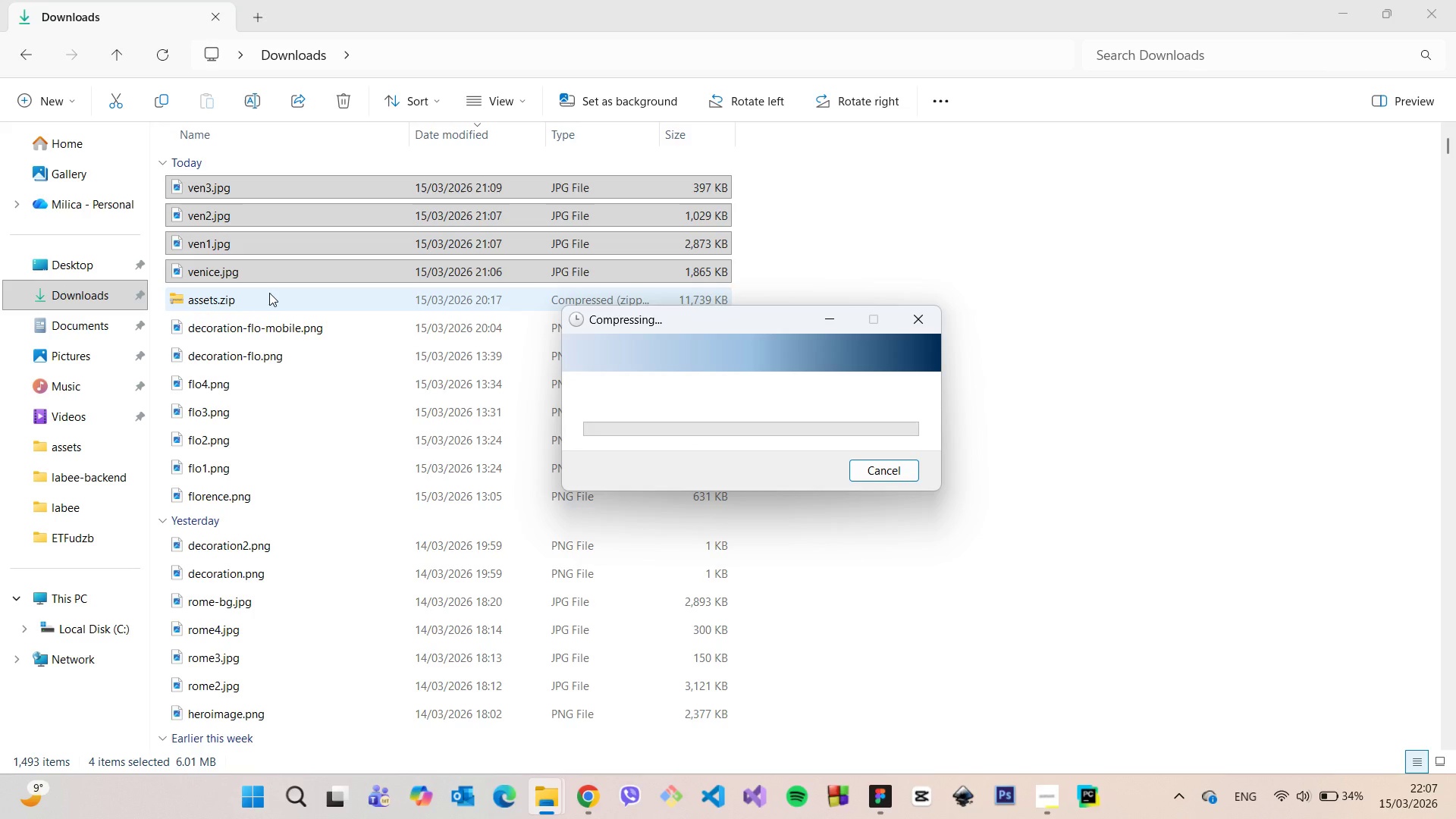 
left_click([886, 789])
 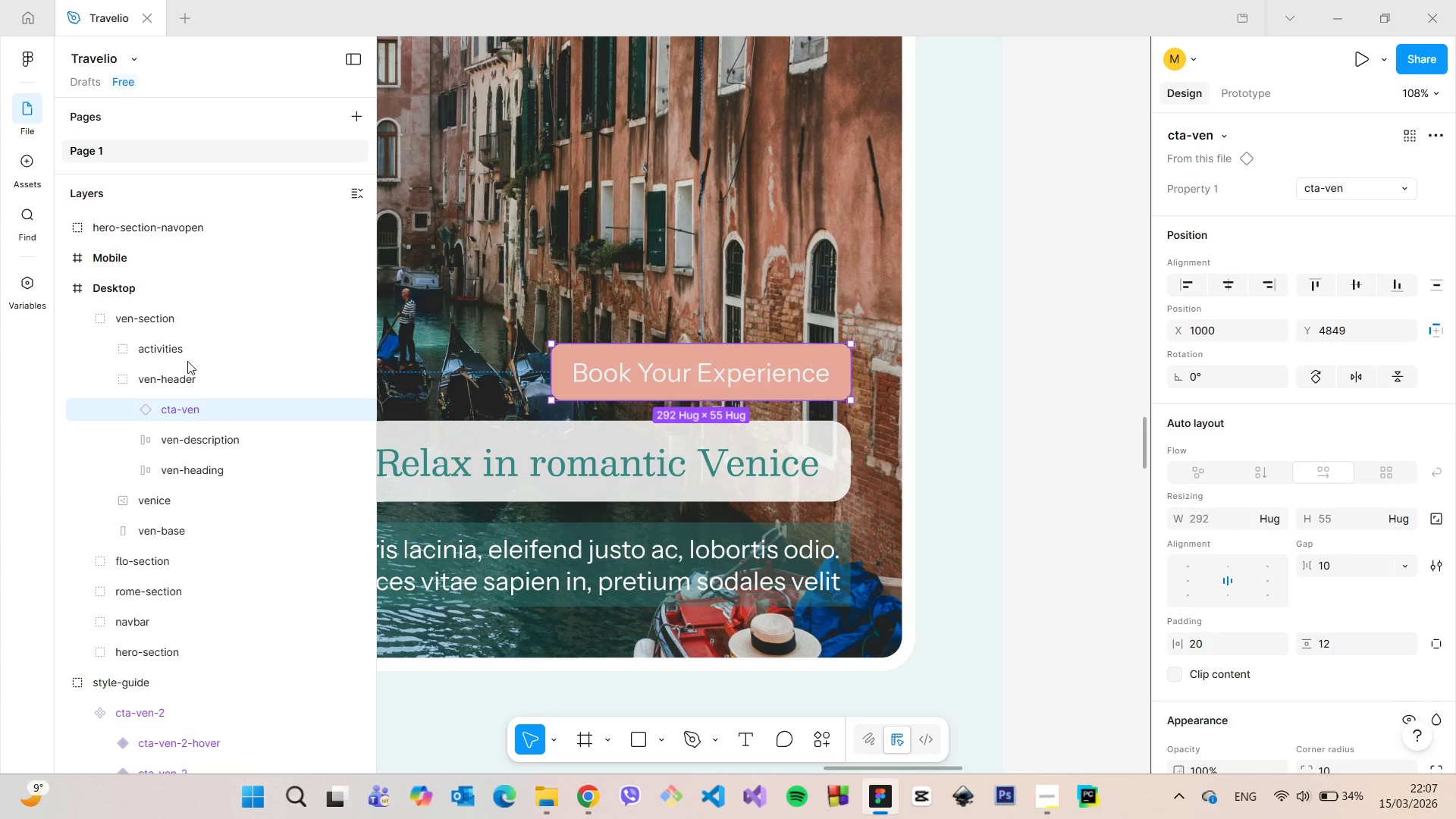 
left_click([146, 309])
 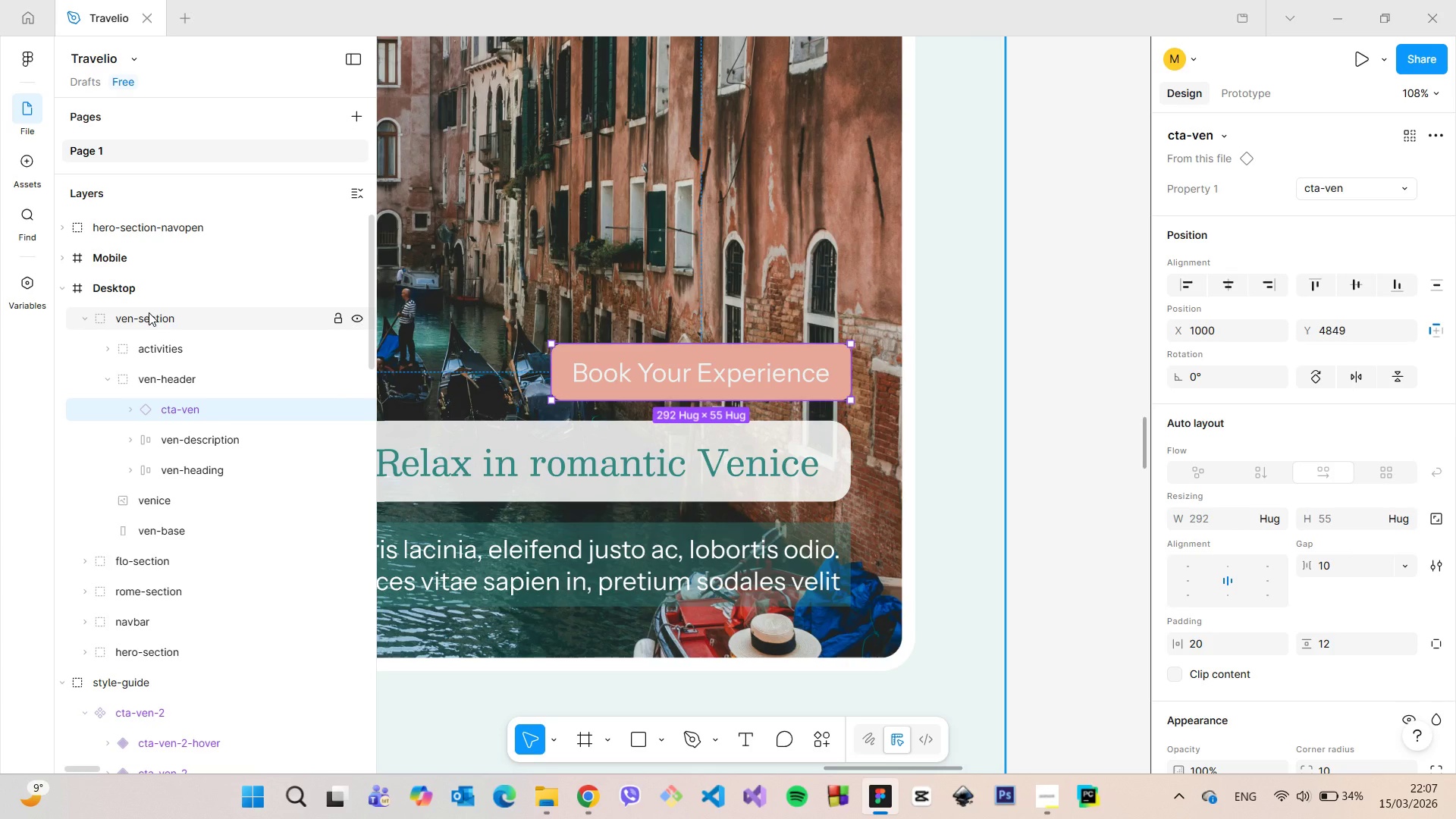 
left_click([149, 312])
 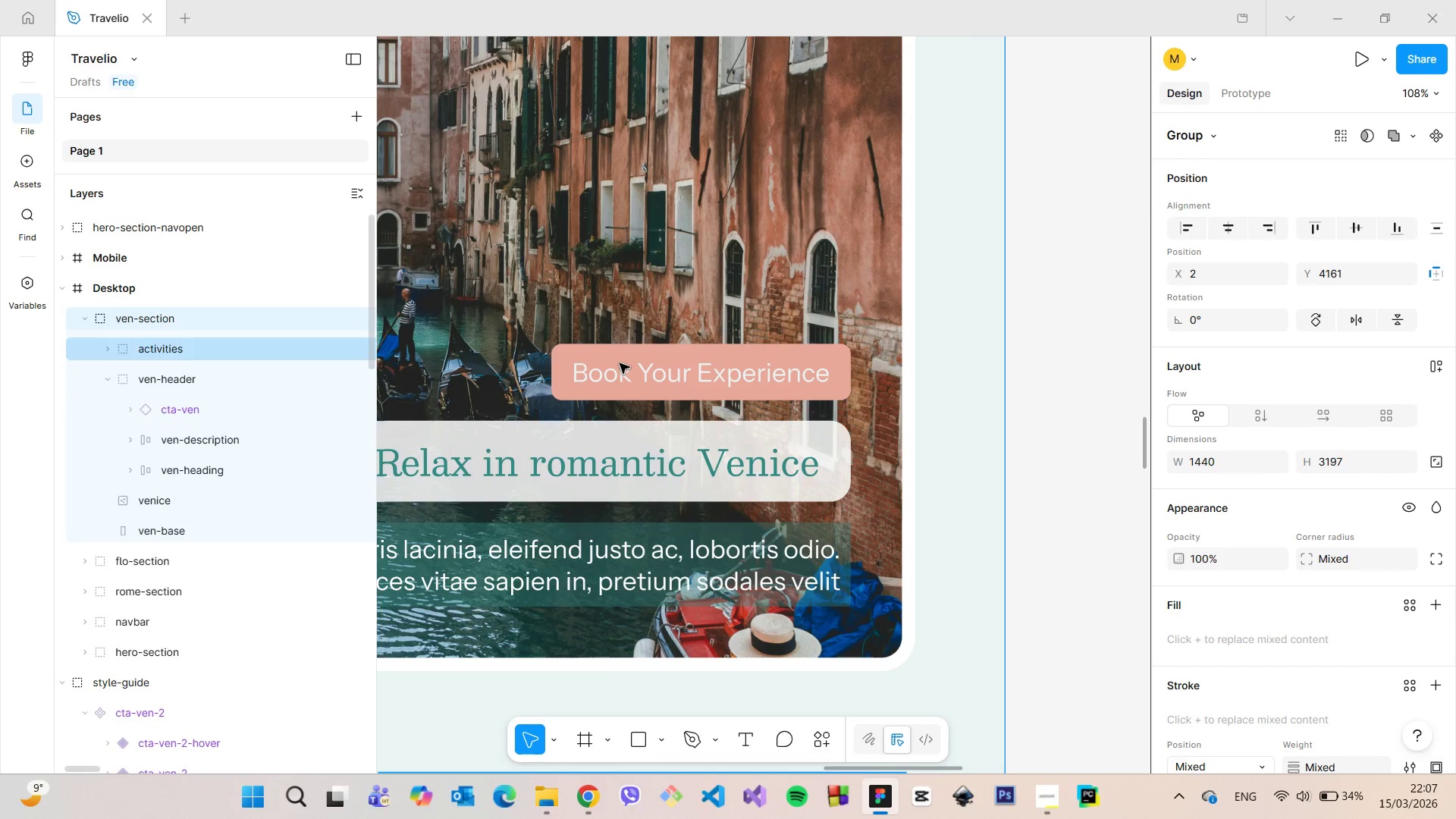 
scroll: coordinate [619, 359], scroll_direction: down, amount: 22.0
 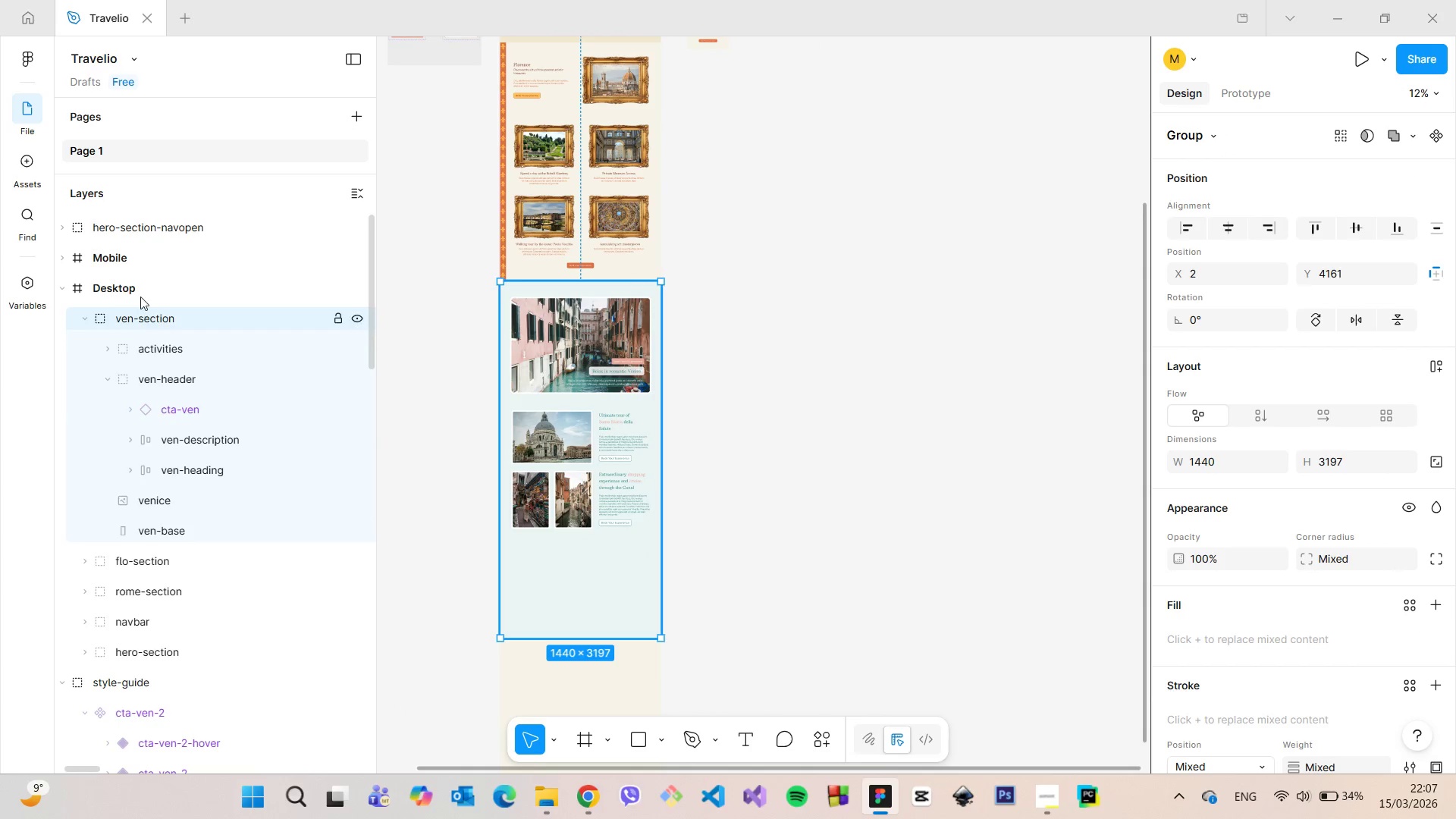 
left_click([140, 294])
 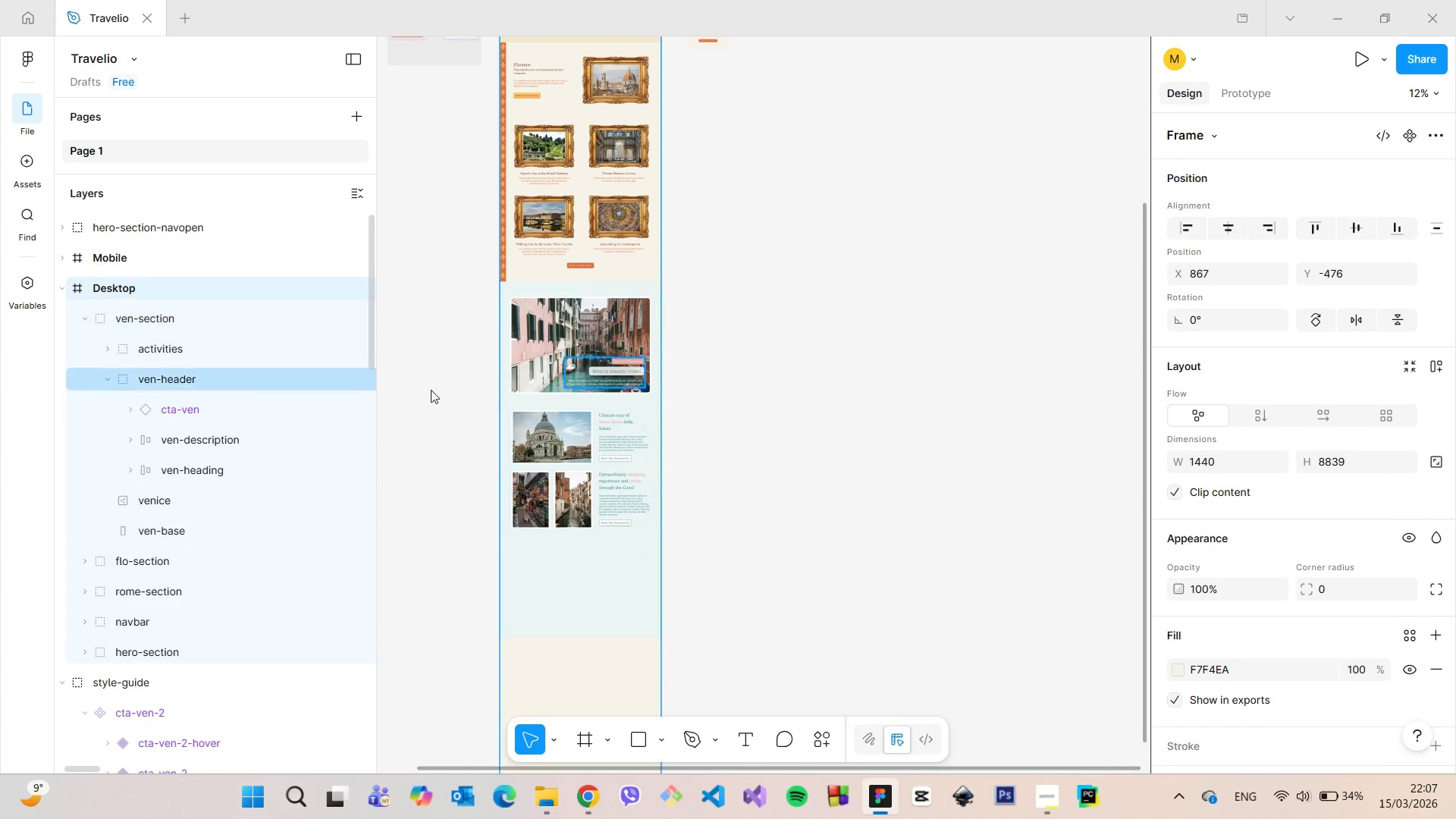 
scroll: coordinate [453, 393], scroll_direction: down, amount: 7.0
 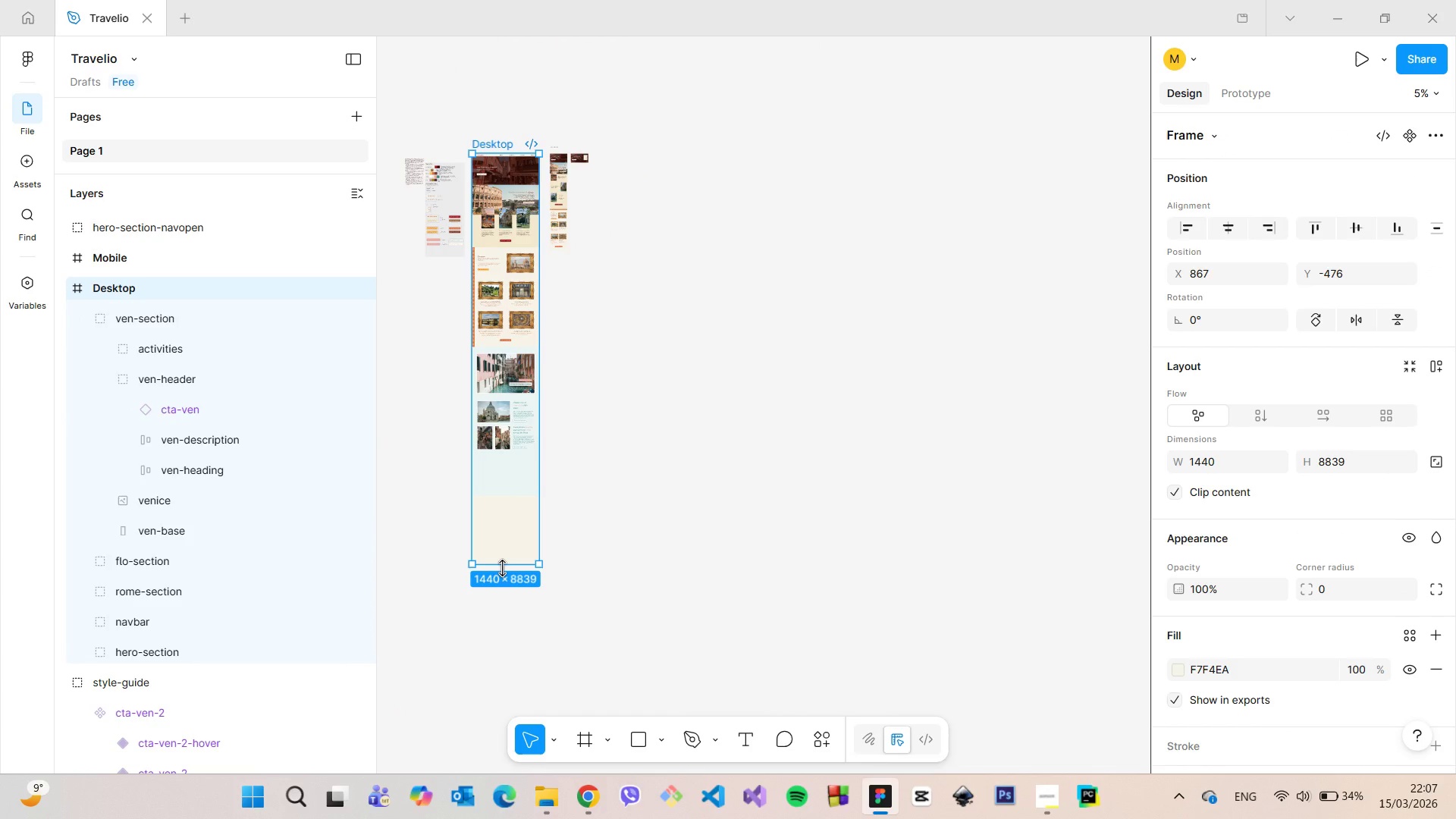 
hold_key(key=ControlLeft, duration=1.51)
left_click_drag(start_coordinate=[502, 568], to_coordinate=[518, 463])
 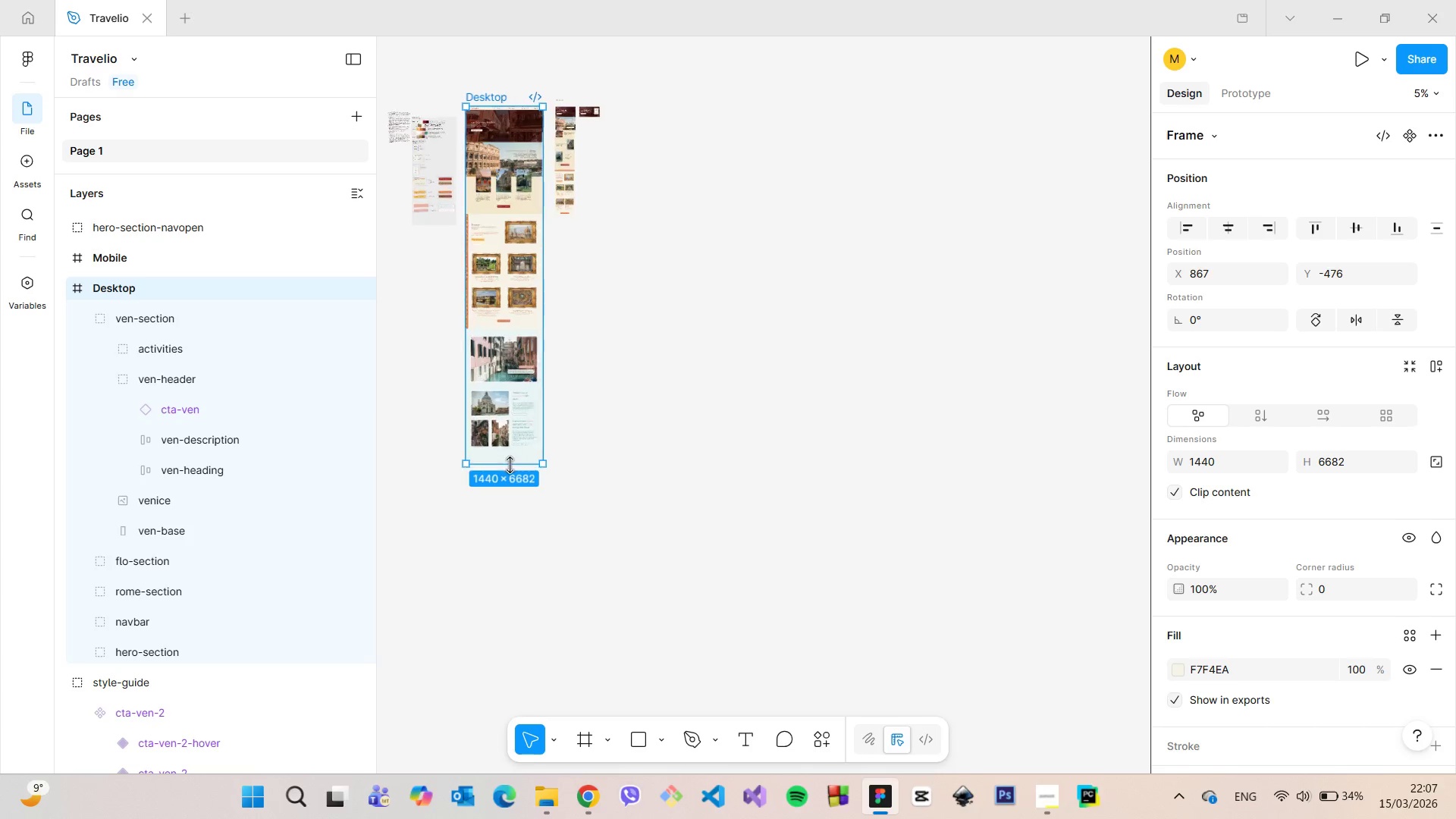 
hold_key(key=ControlLeft, duration=1.5)
 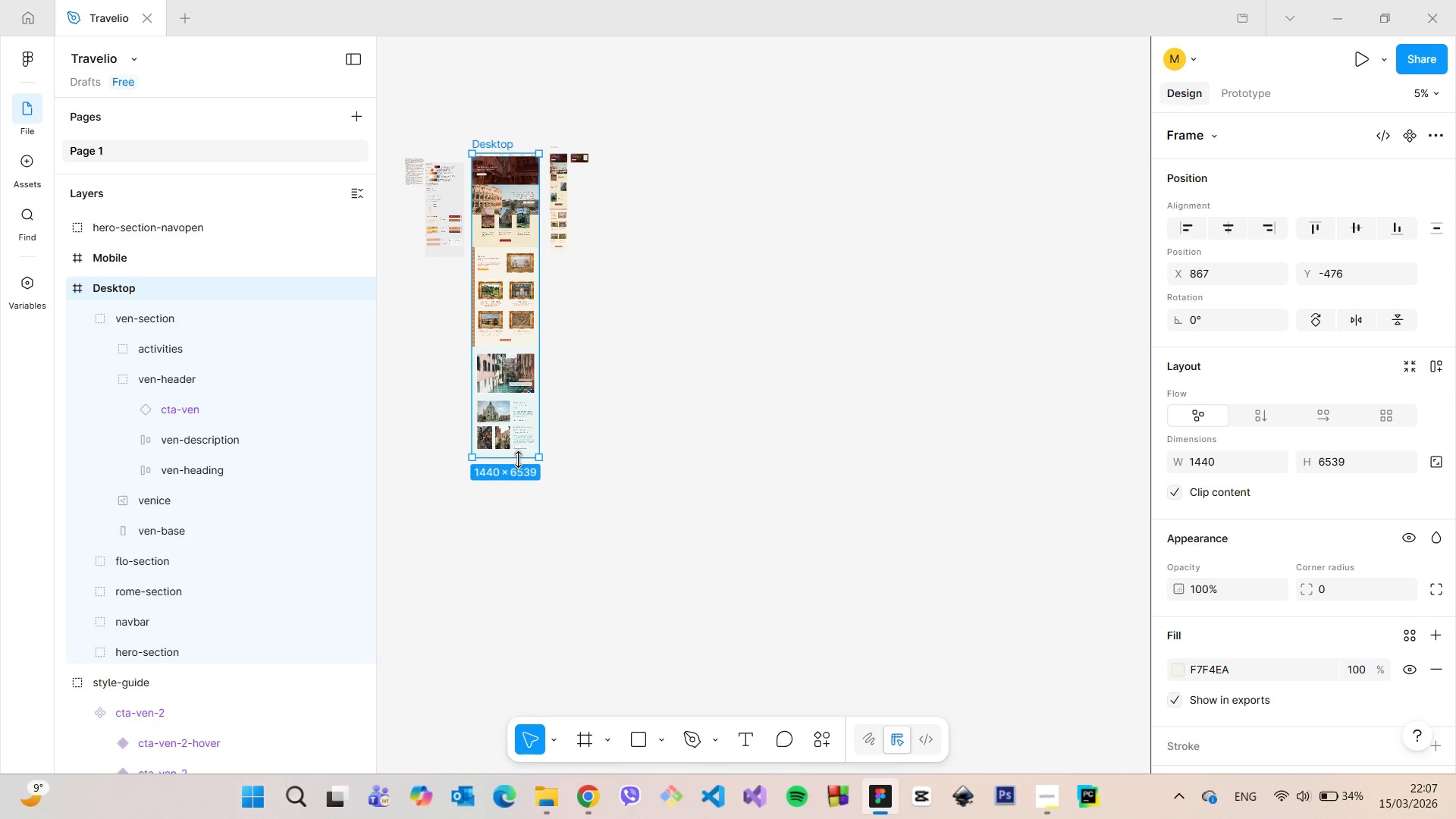 
hold_key(key=ControlLeft, duration=1.52)
 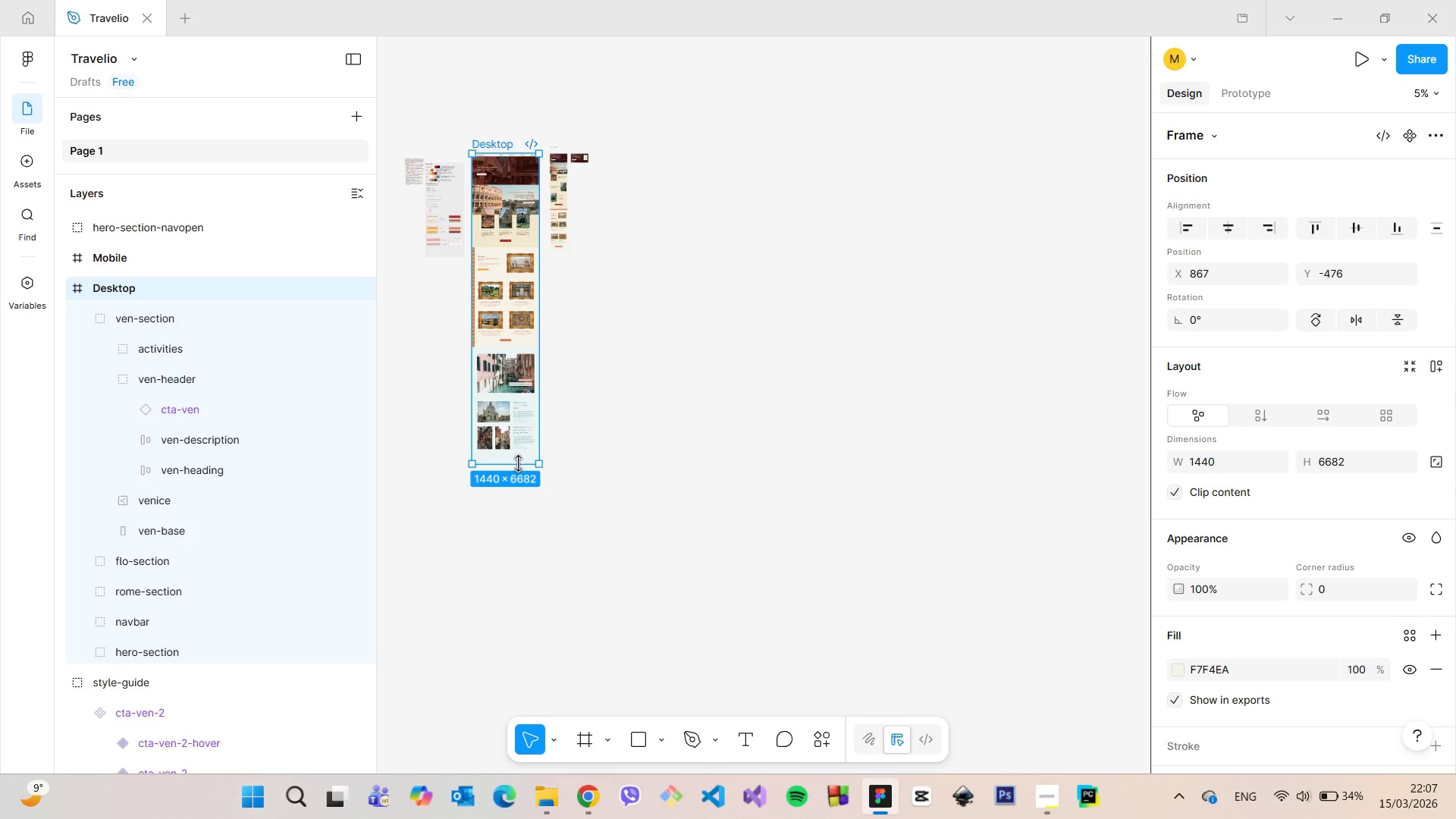 
key(Control+ControlLeft)
 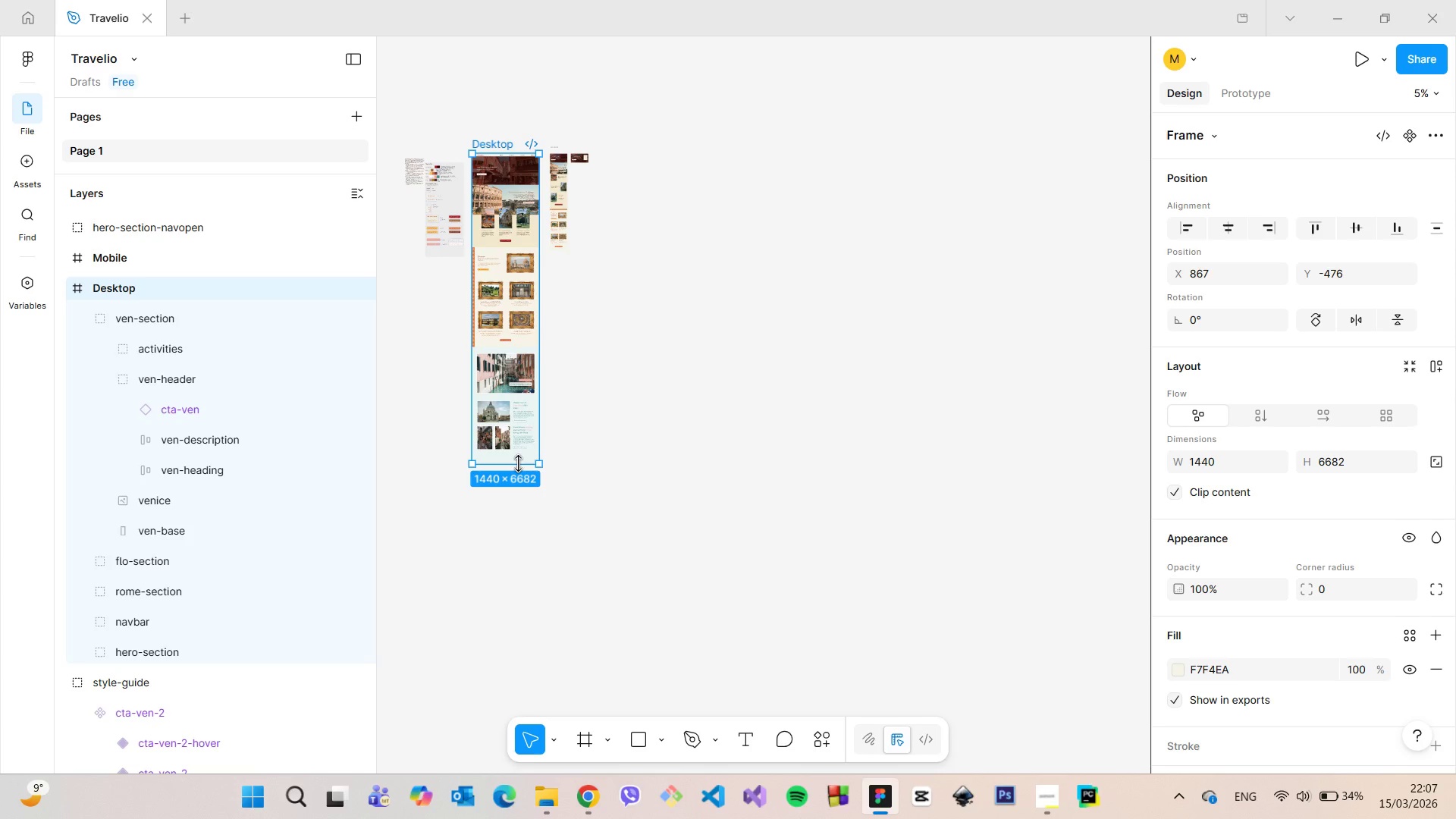 
key(Control+ControlLeft)
 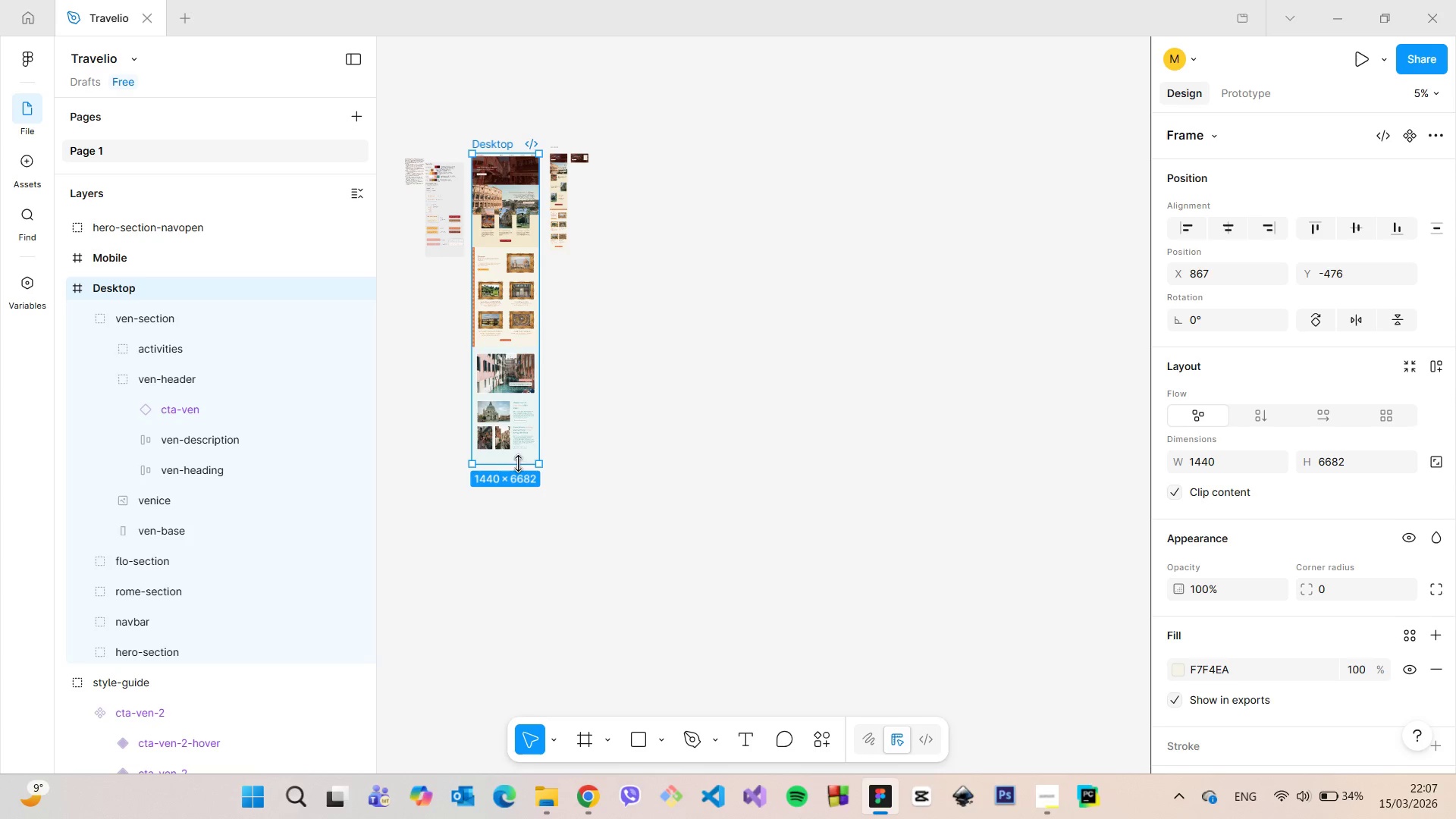 
key(Control+ControlLeft)
 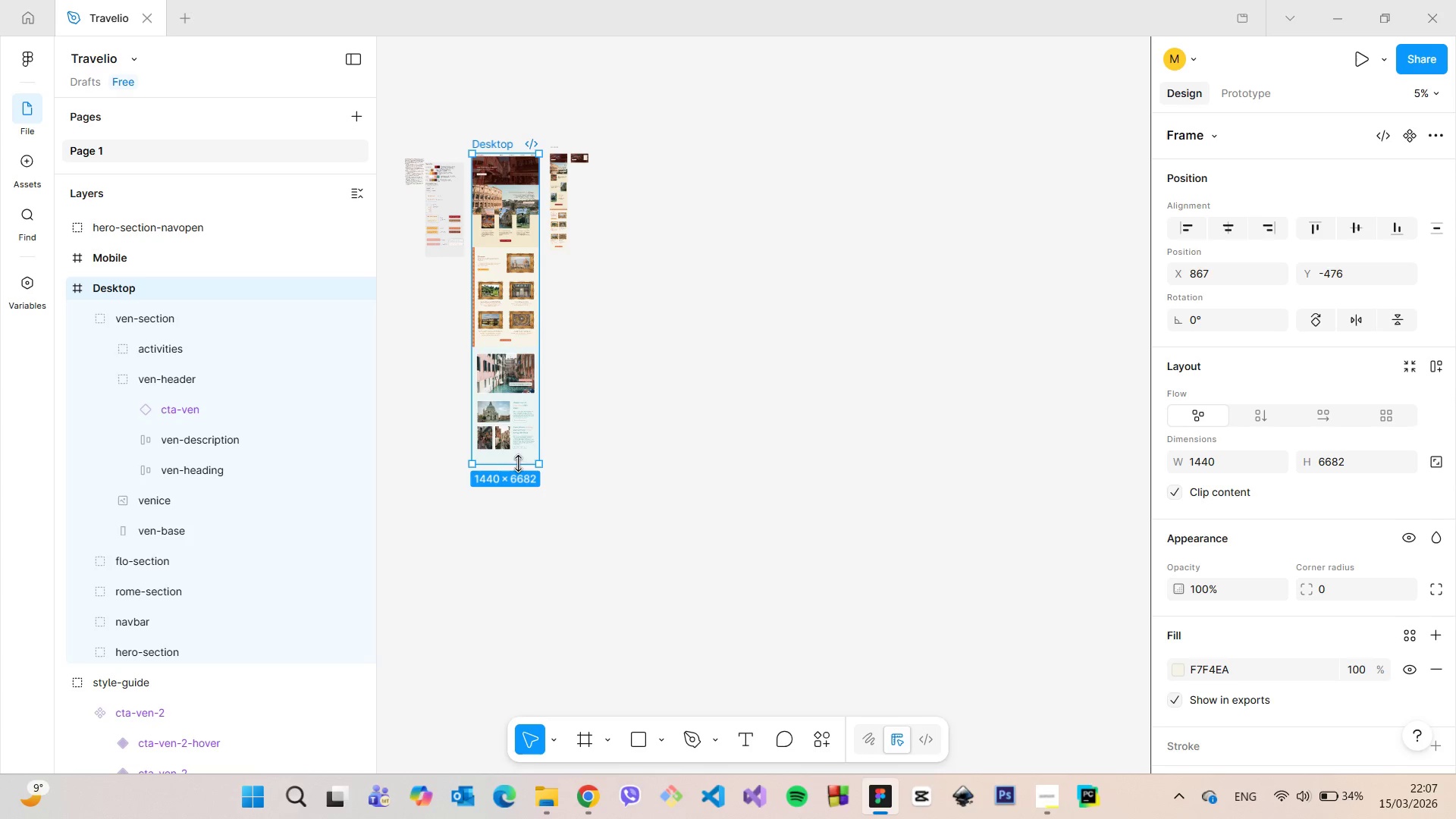 
key(Control+ControlLeft)
 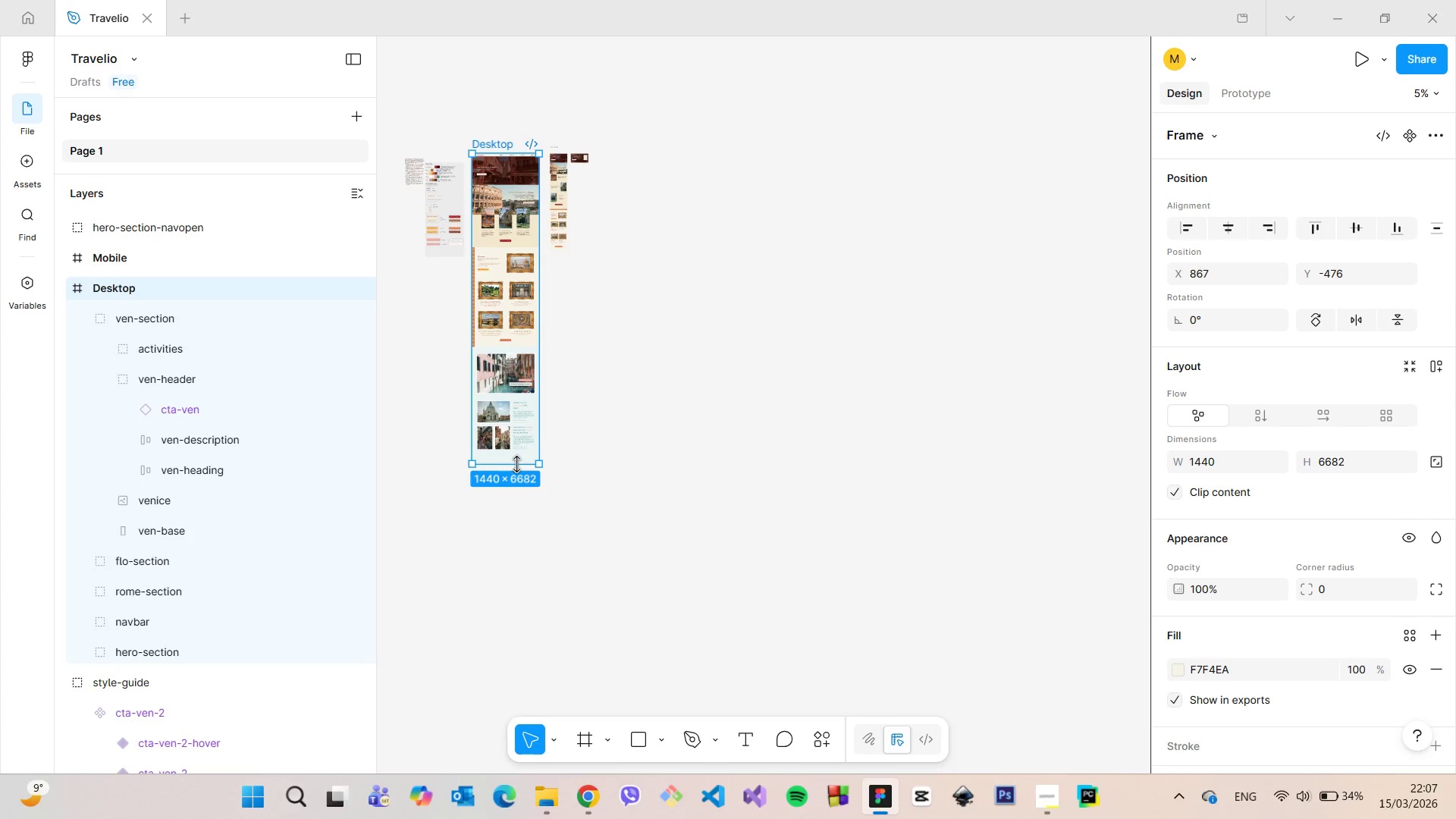 
key(Control+ControlLeft)
 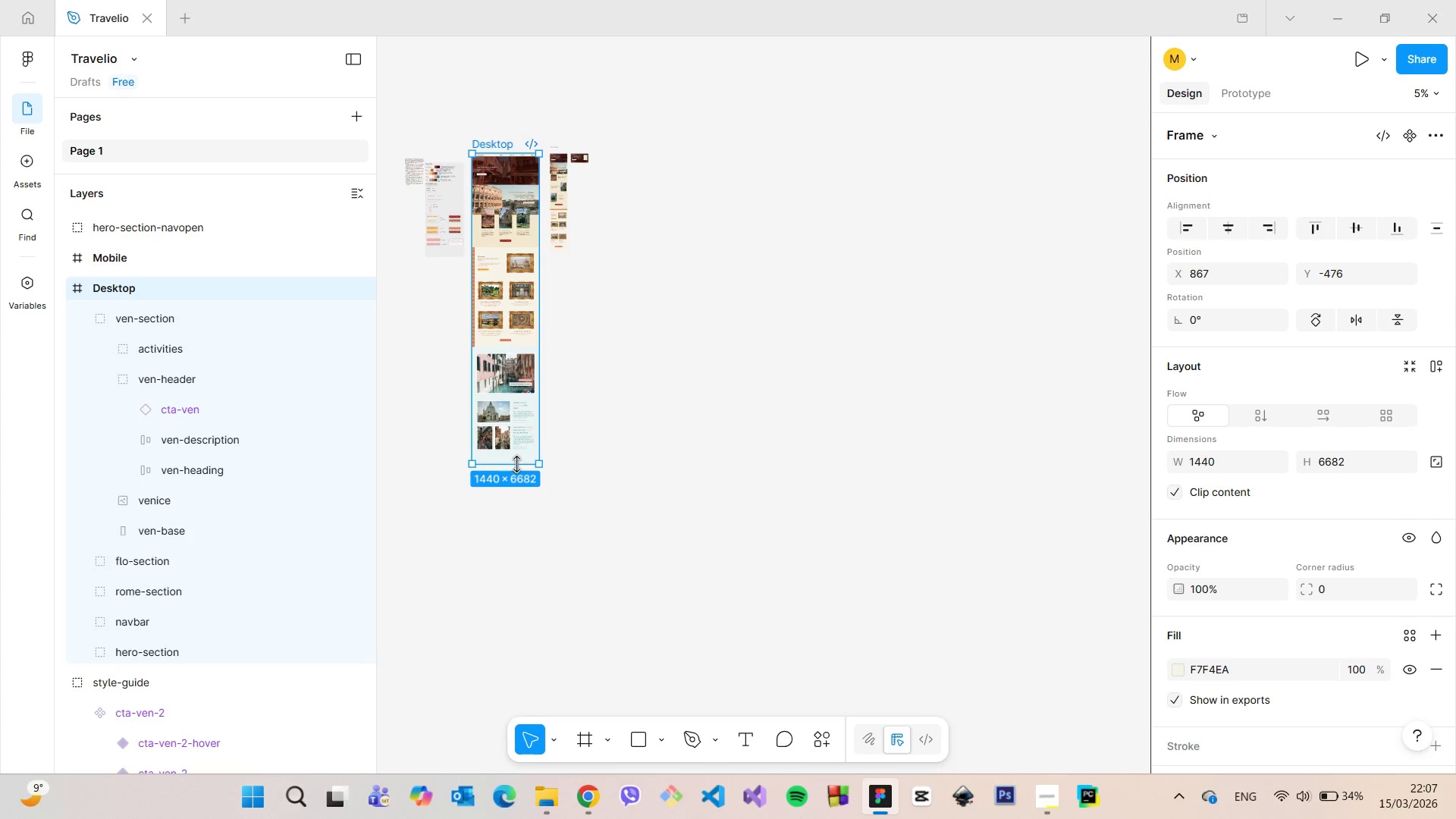 
key(Control+ControlLeft)
 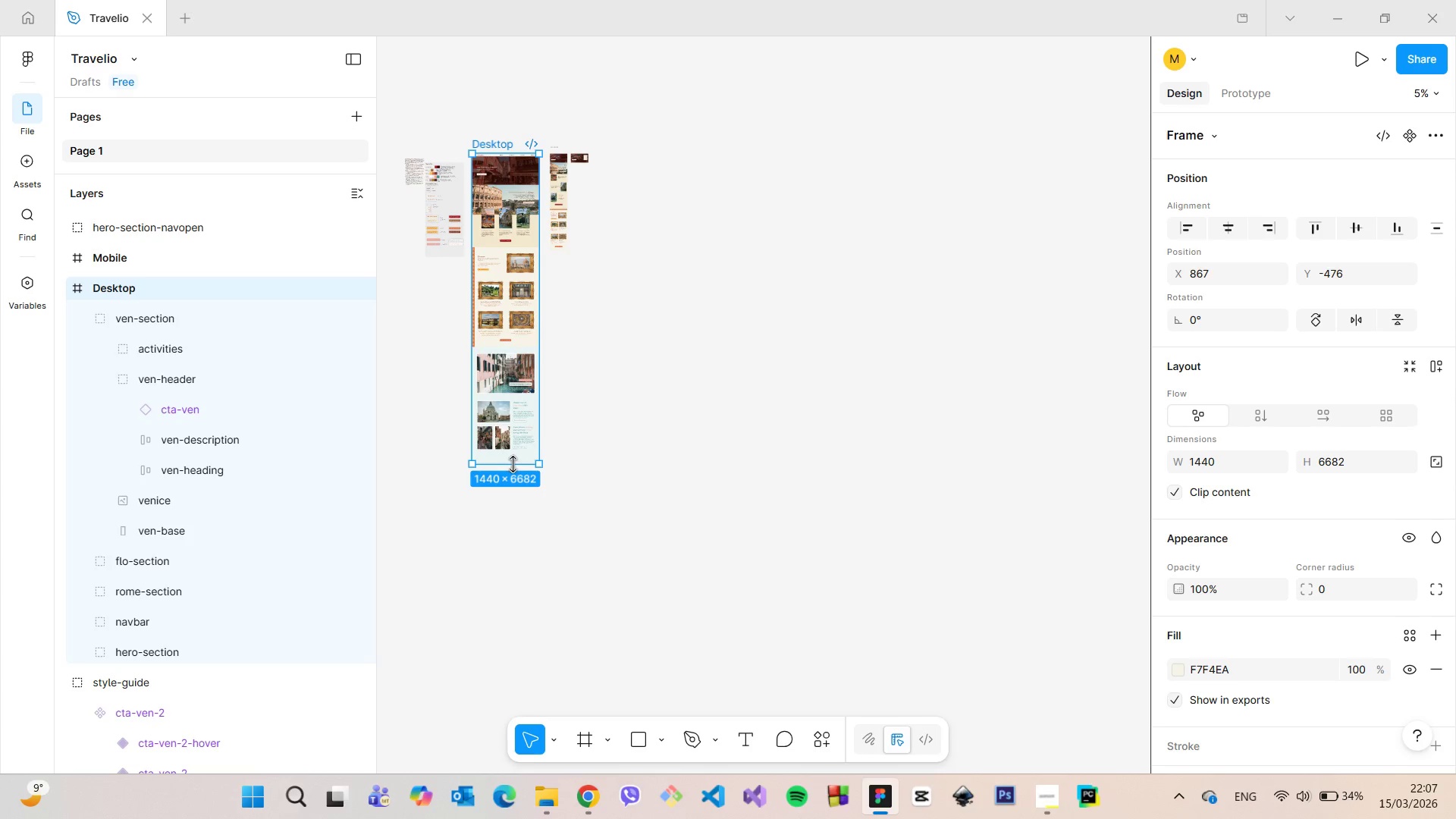 
key(Control+ControlLeft)
 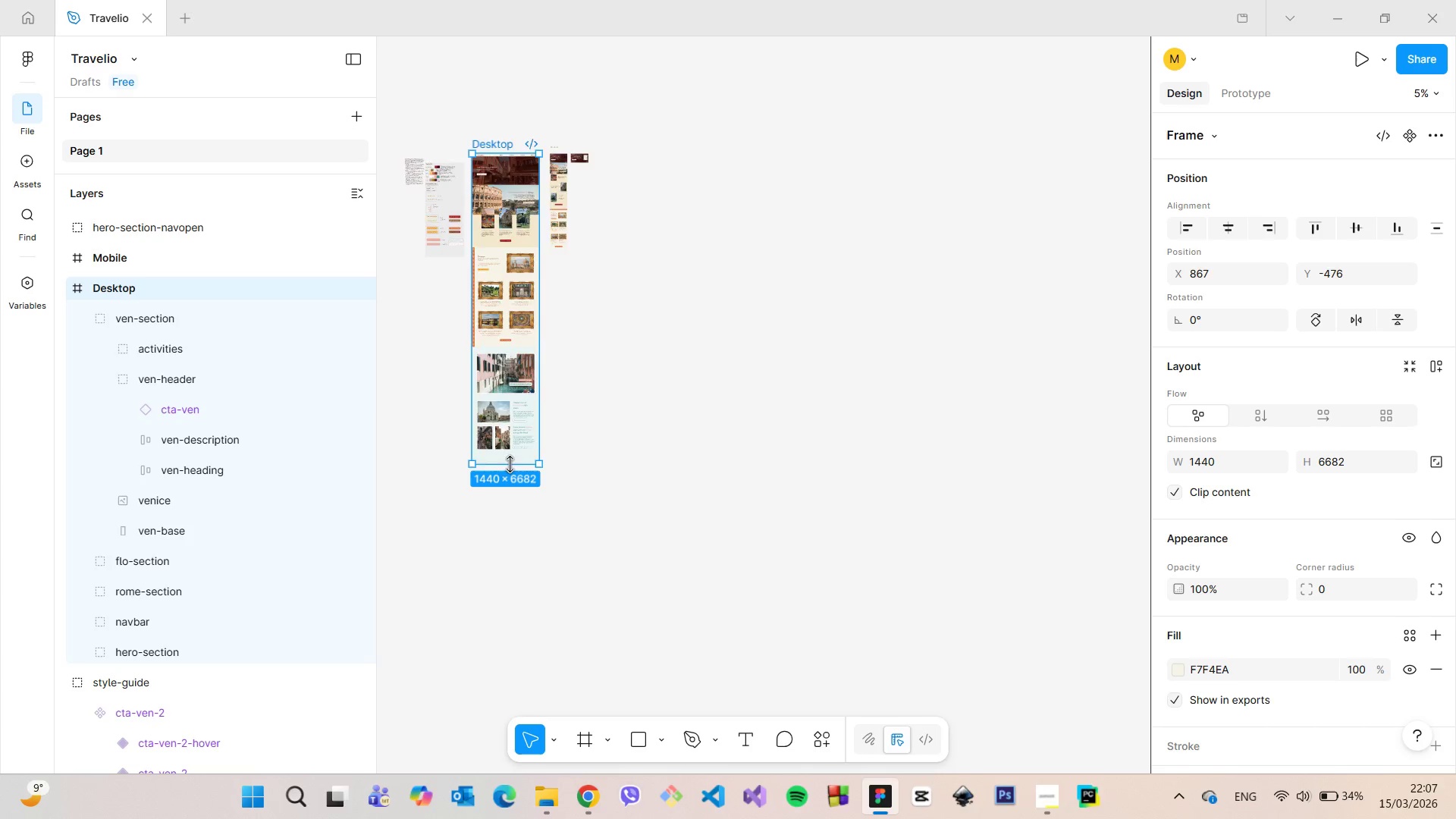 
scroll: coordinate [510, 466], scroll_direction: up, amount: 6.0
 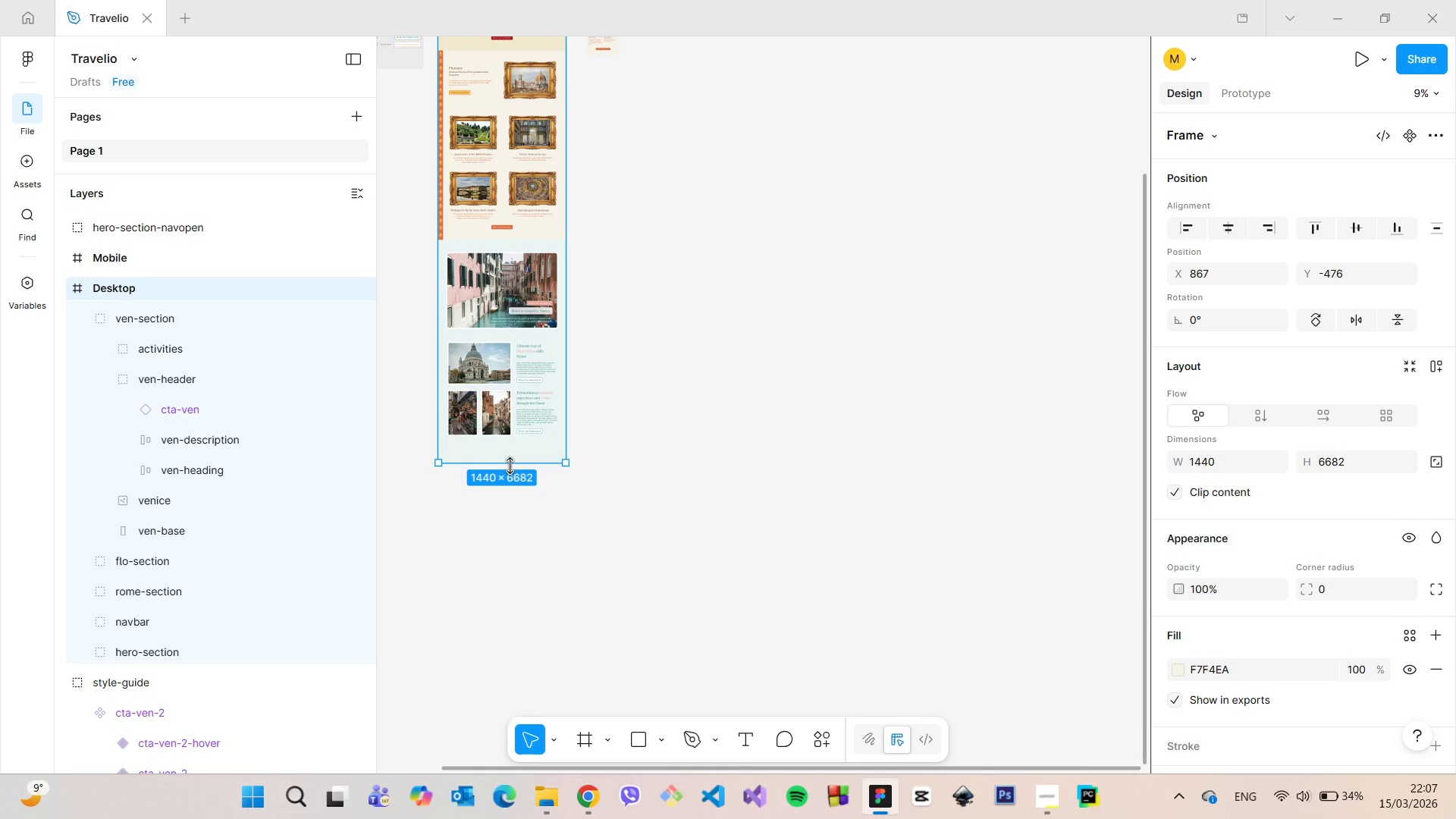 
left_click([647, 423])
 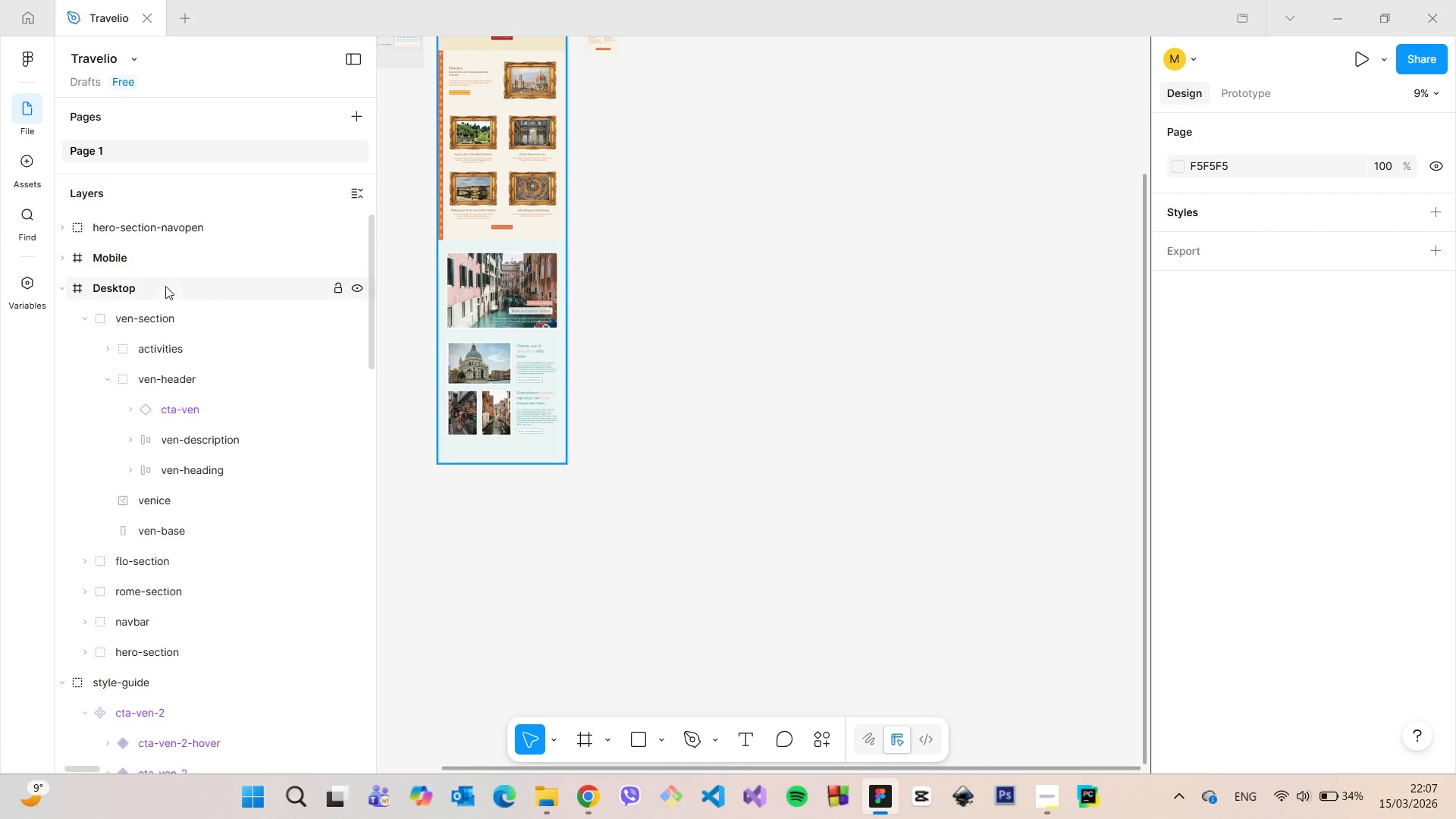 
left_click([165, 287])
 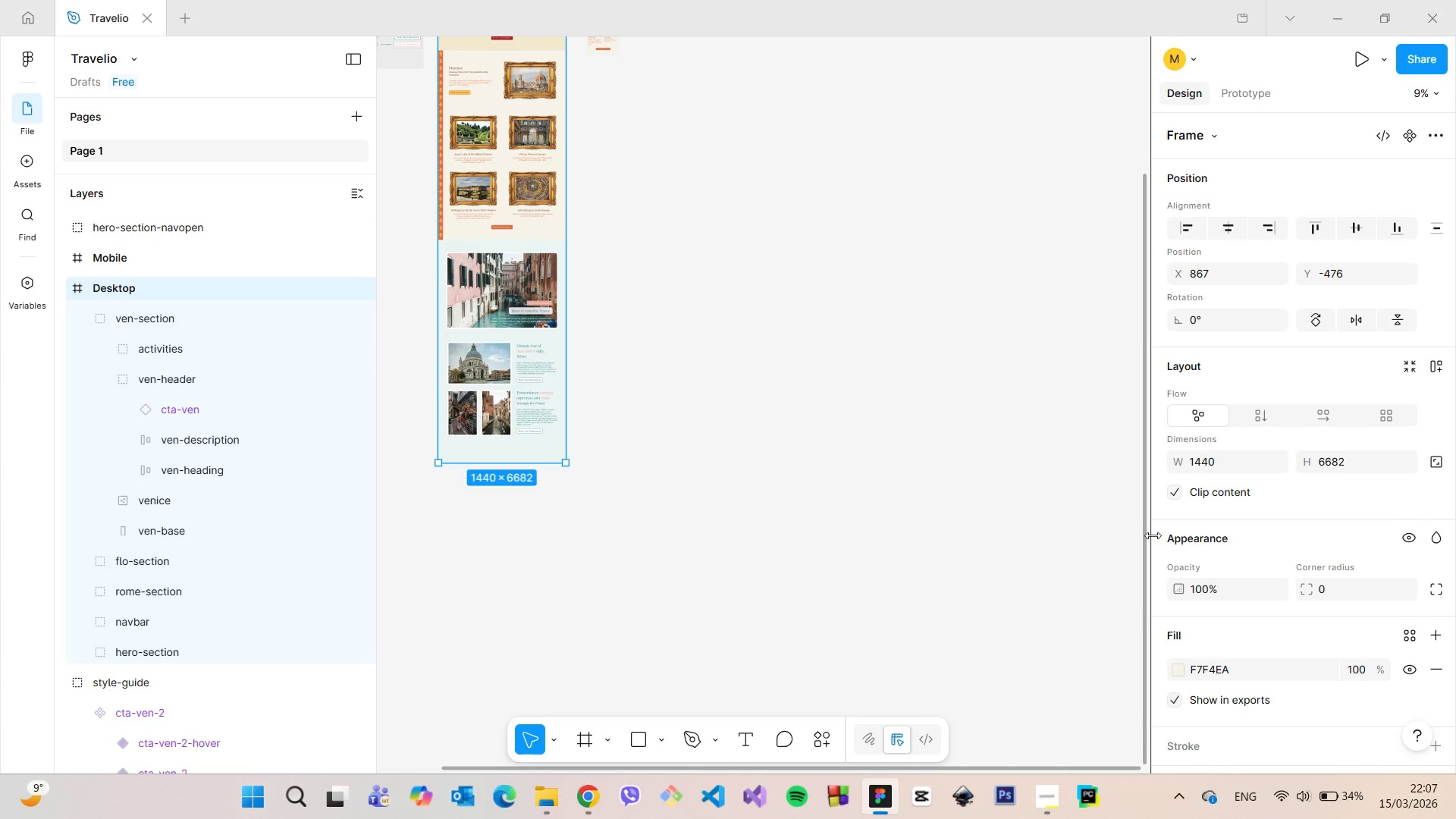 
scroll: coordinate [1153, 541], scroll_direction: down, amount: 5.0
 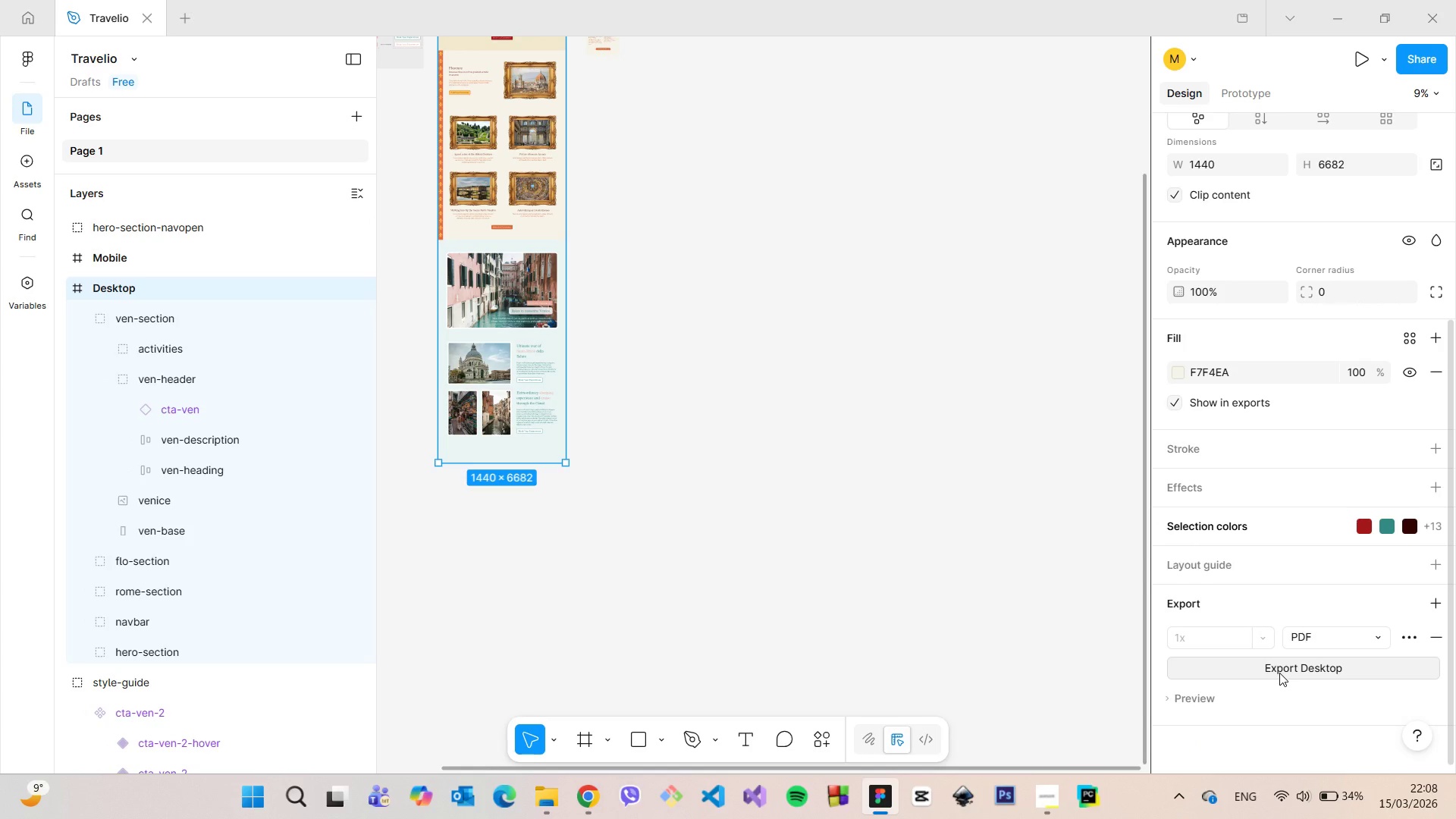 
left_click([1279, 673])
 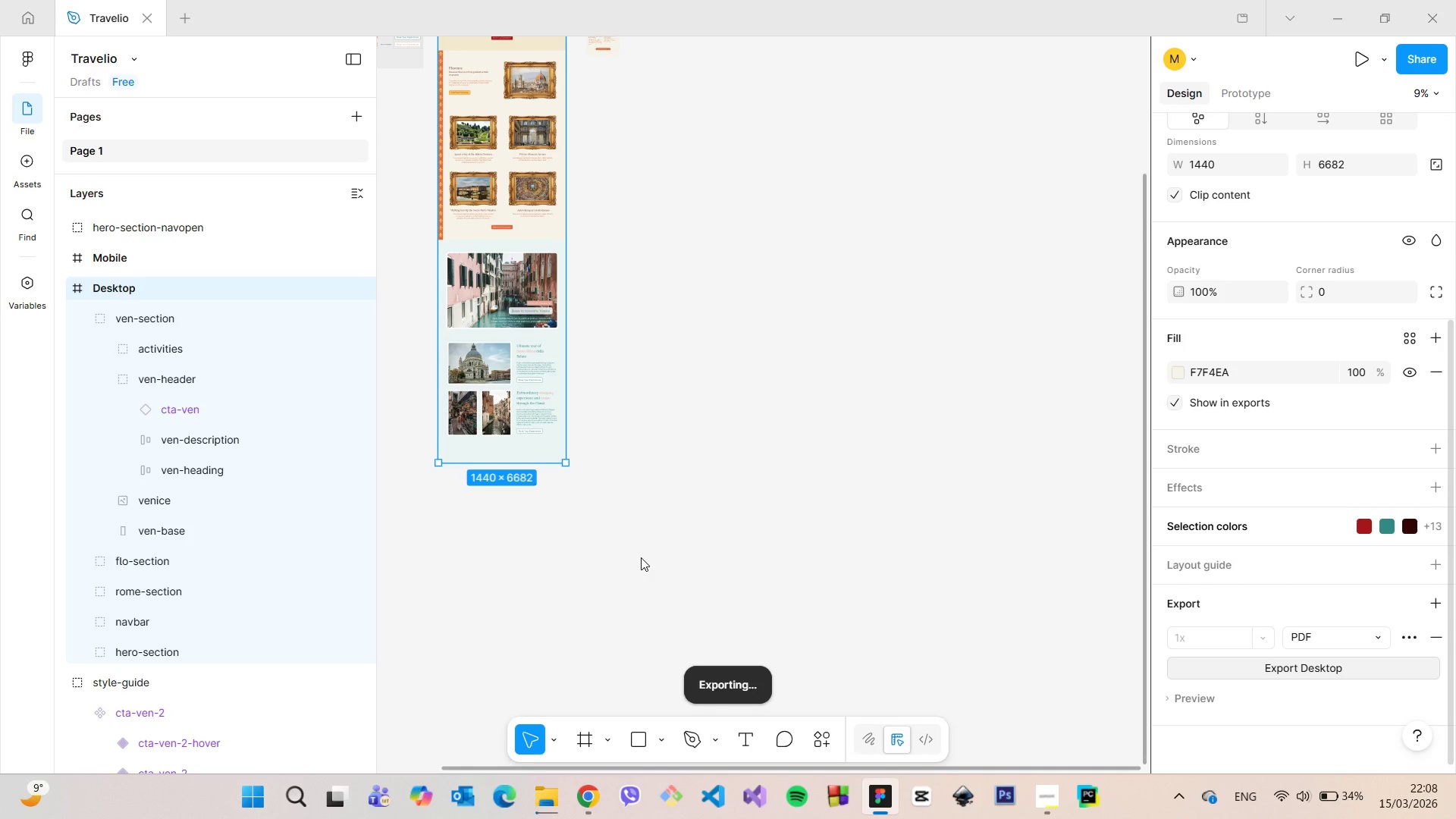 
wait(18.3)
 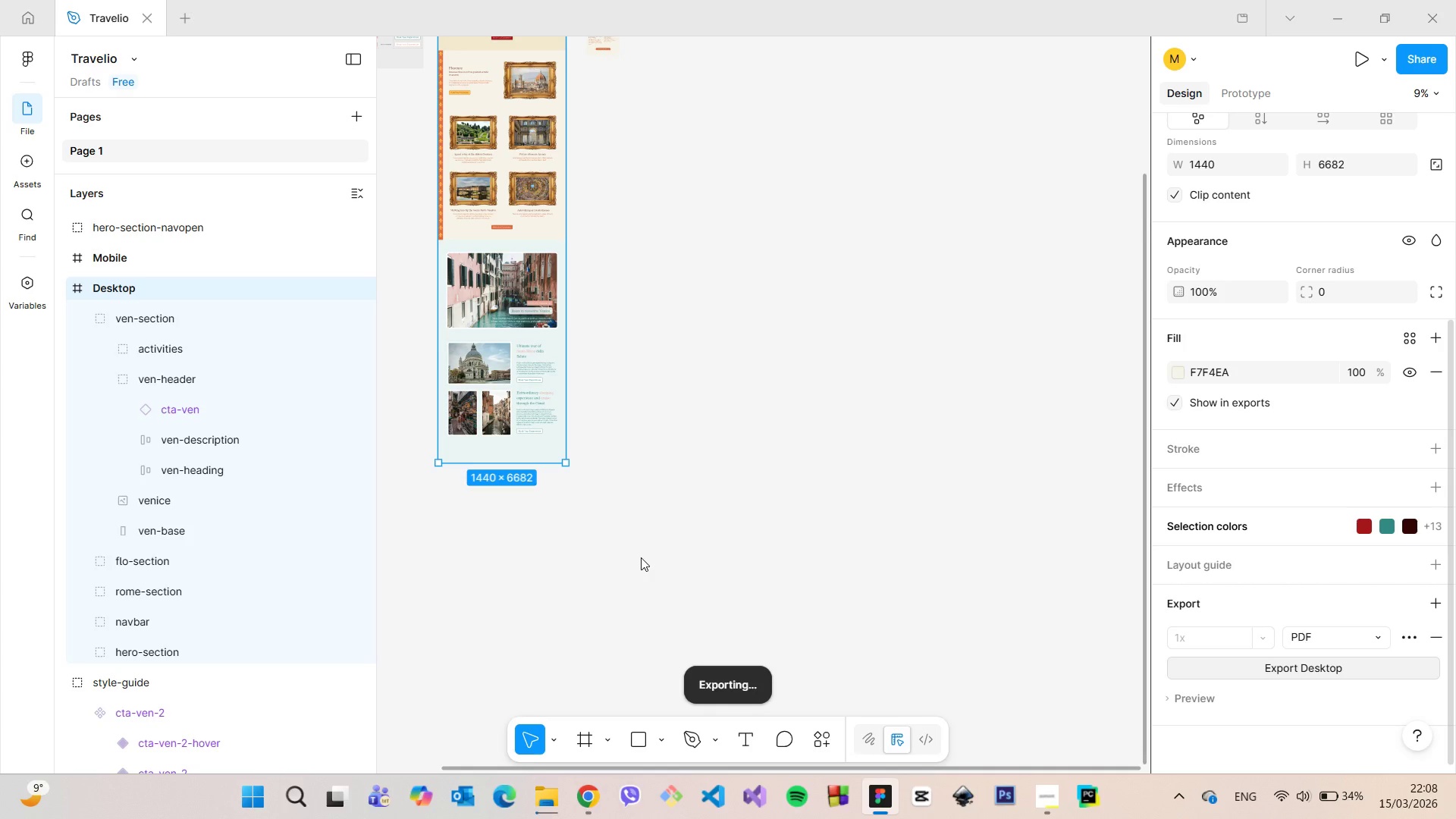 
left_click([165, 370])
 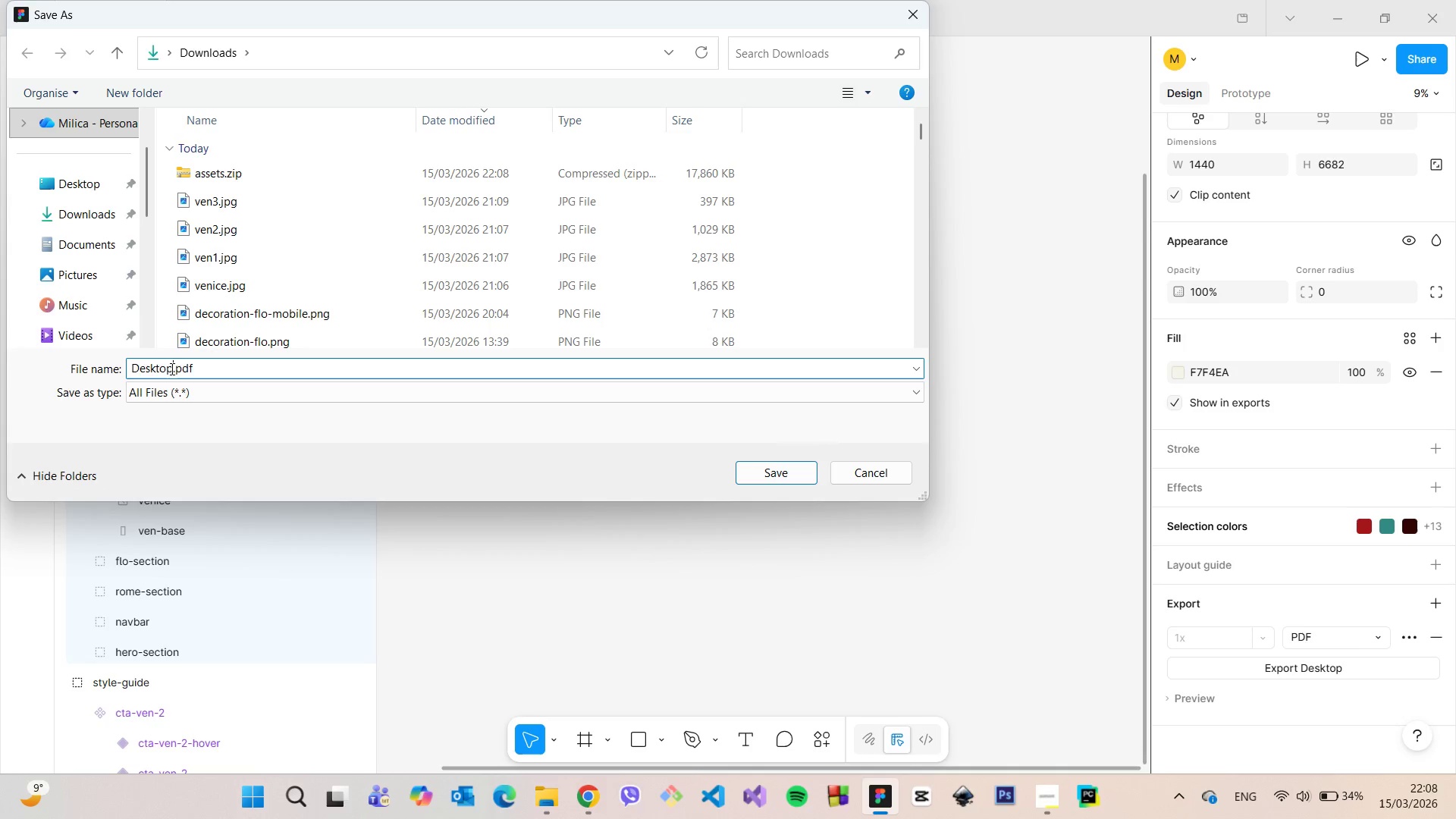 
left_click_drag(start_coordinate=[171, 369], to_coordinate=[102, 366])
 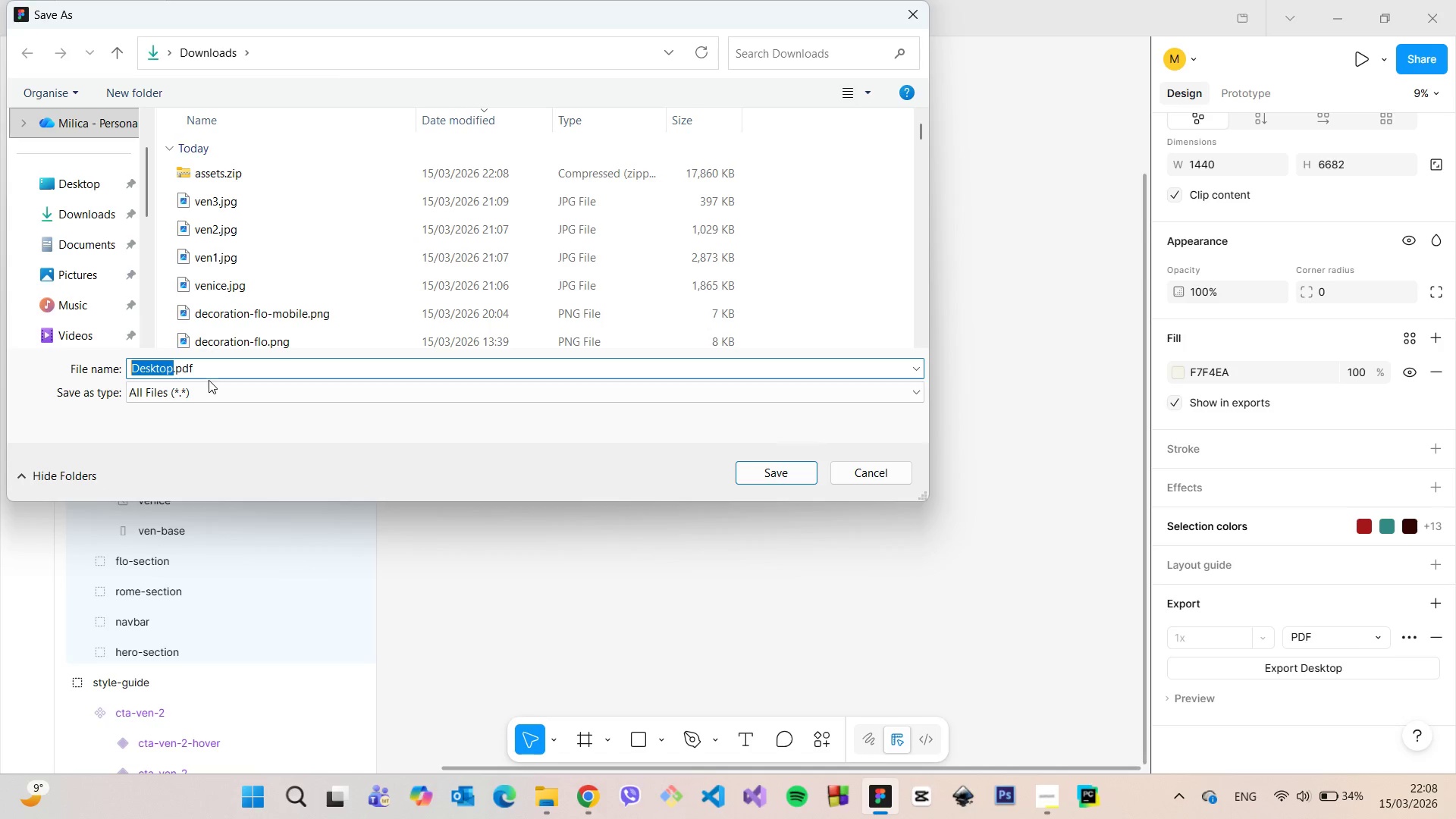 
type(PDF Design Presentation)
 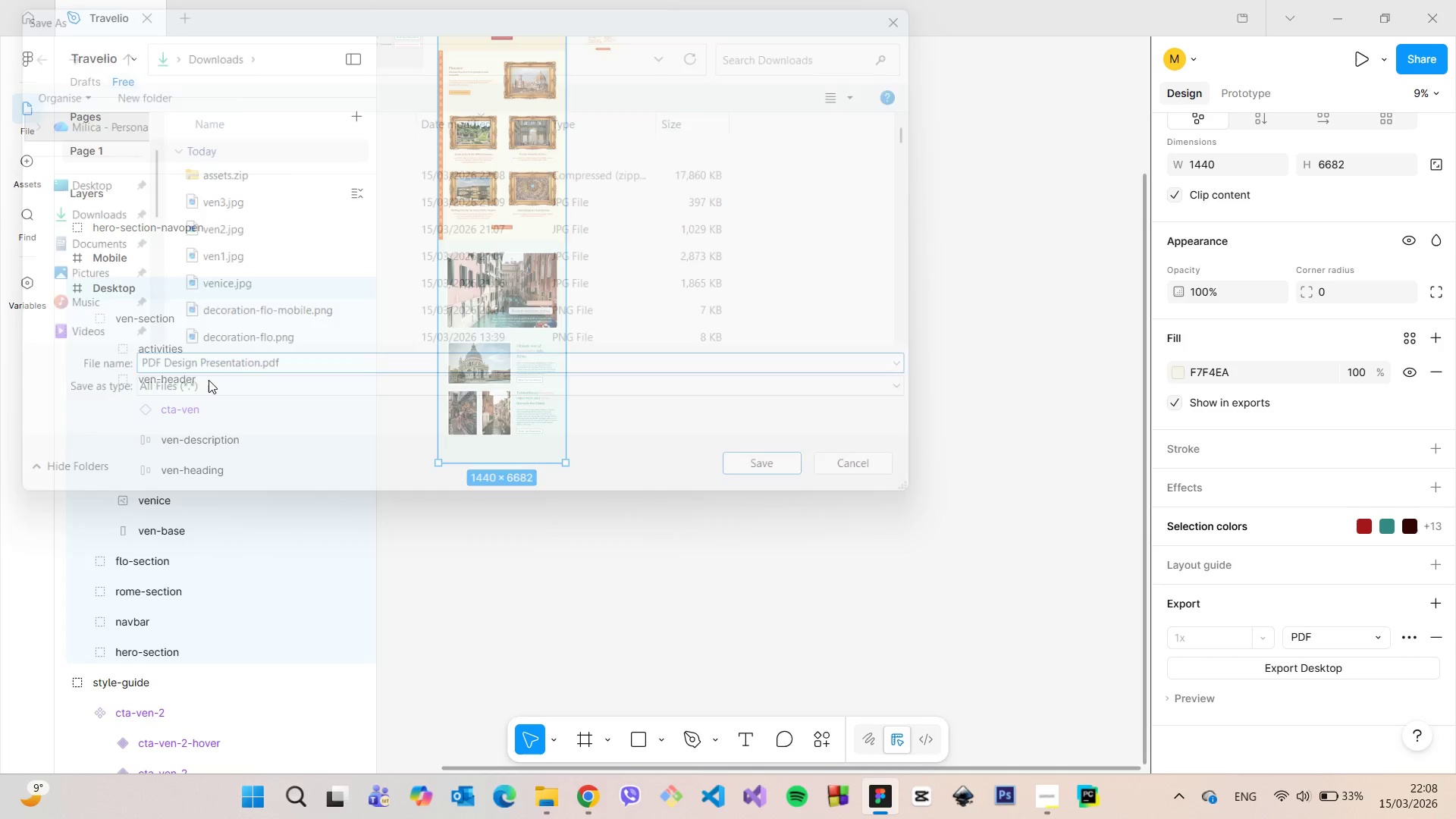 
key(Enter)
 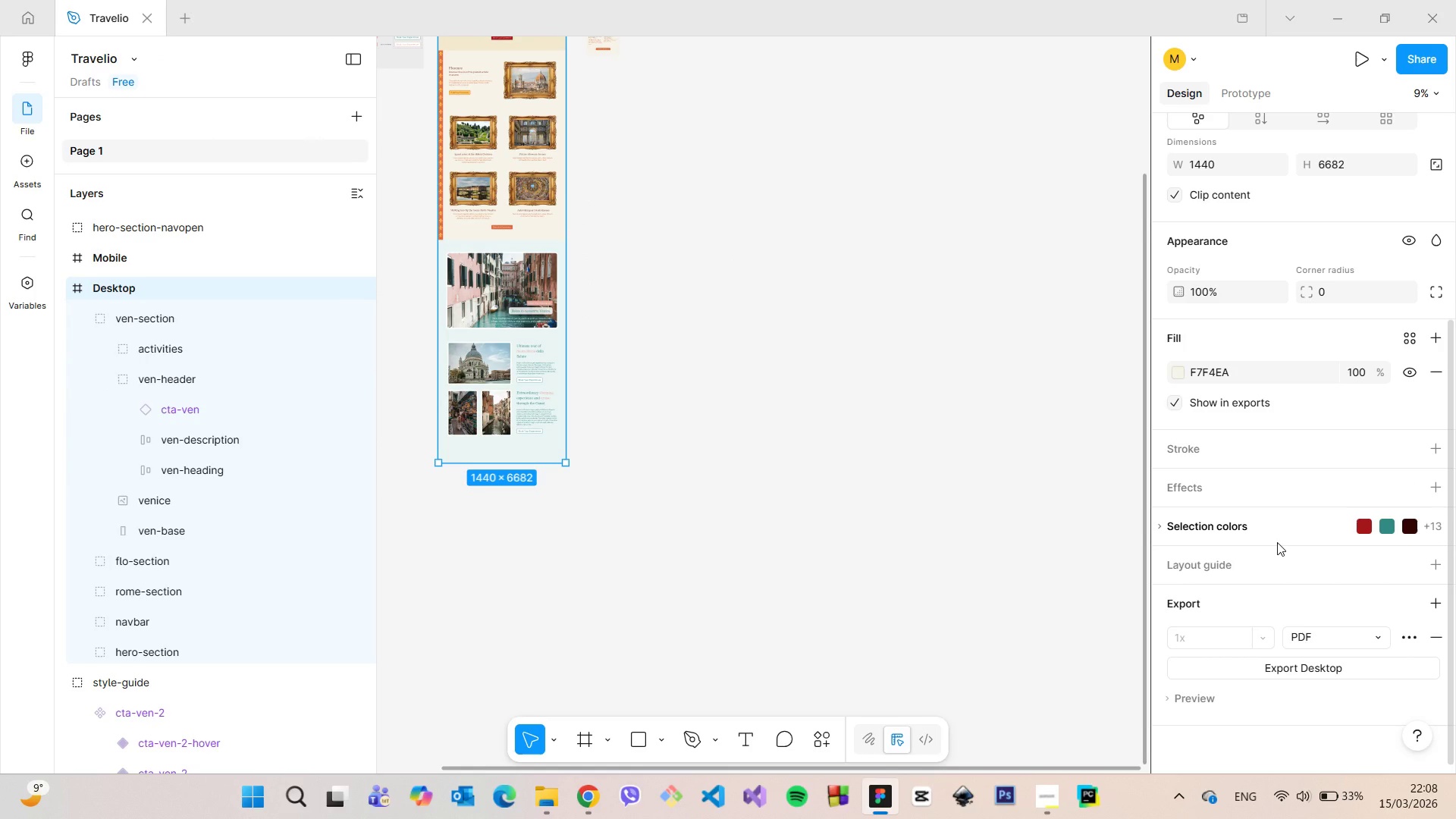 
scroll: coordinate [1277, 546], scroll_direction: down, amount: 2.0
 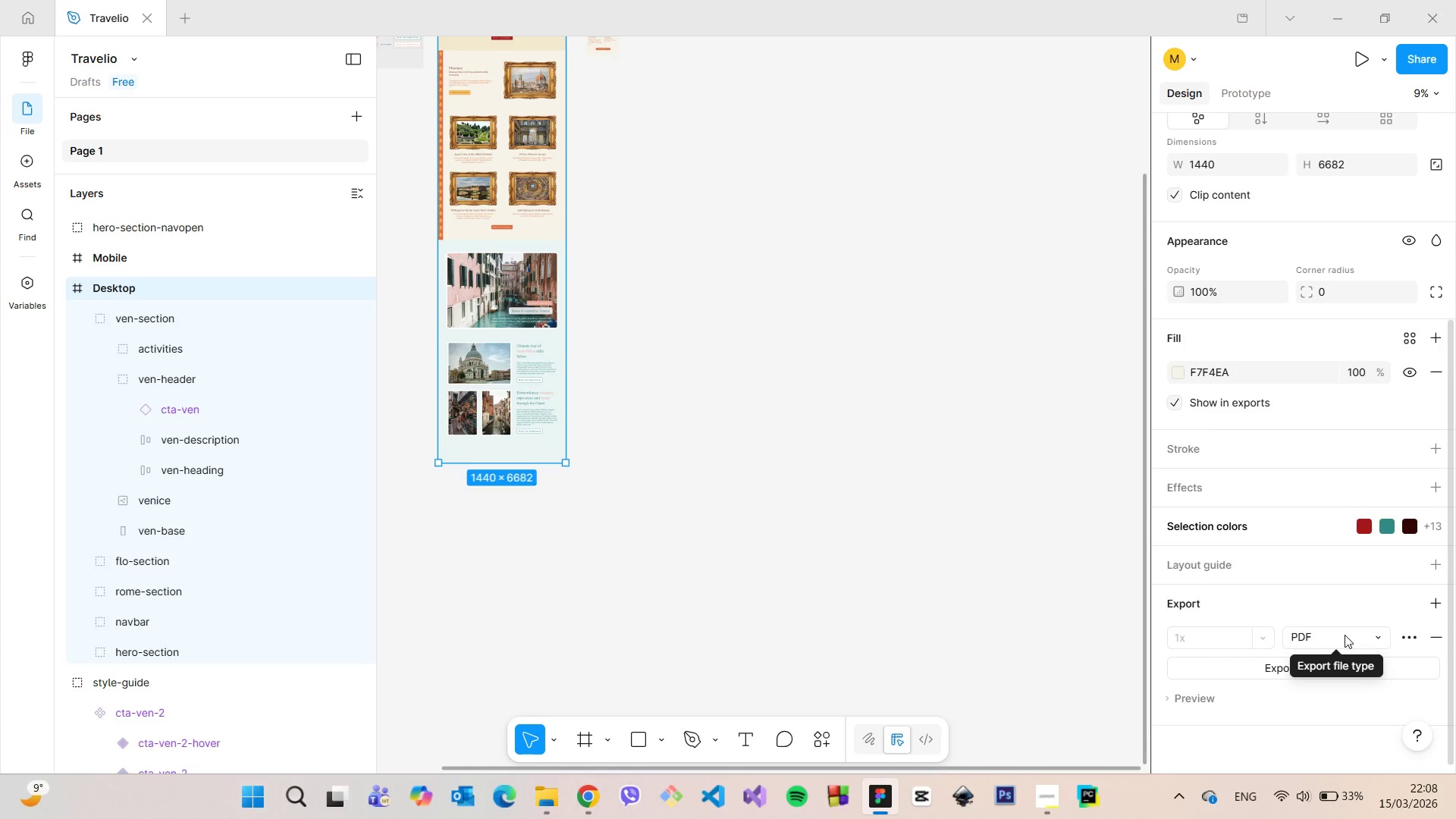 
left_click([1345, 635])
 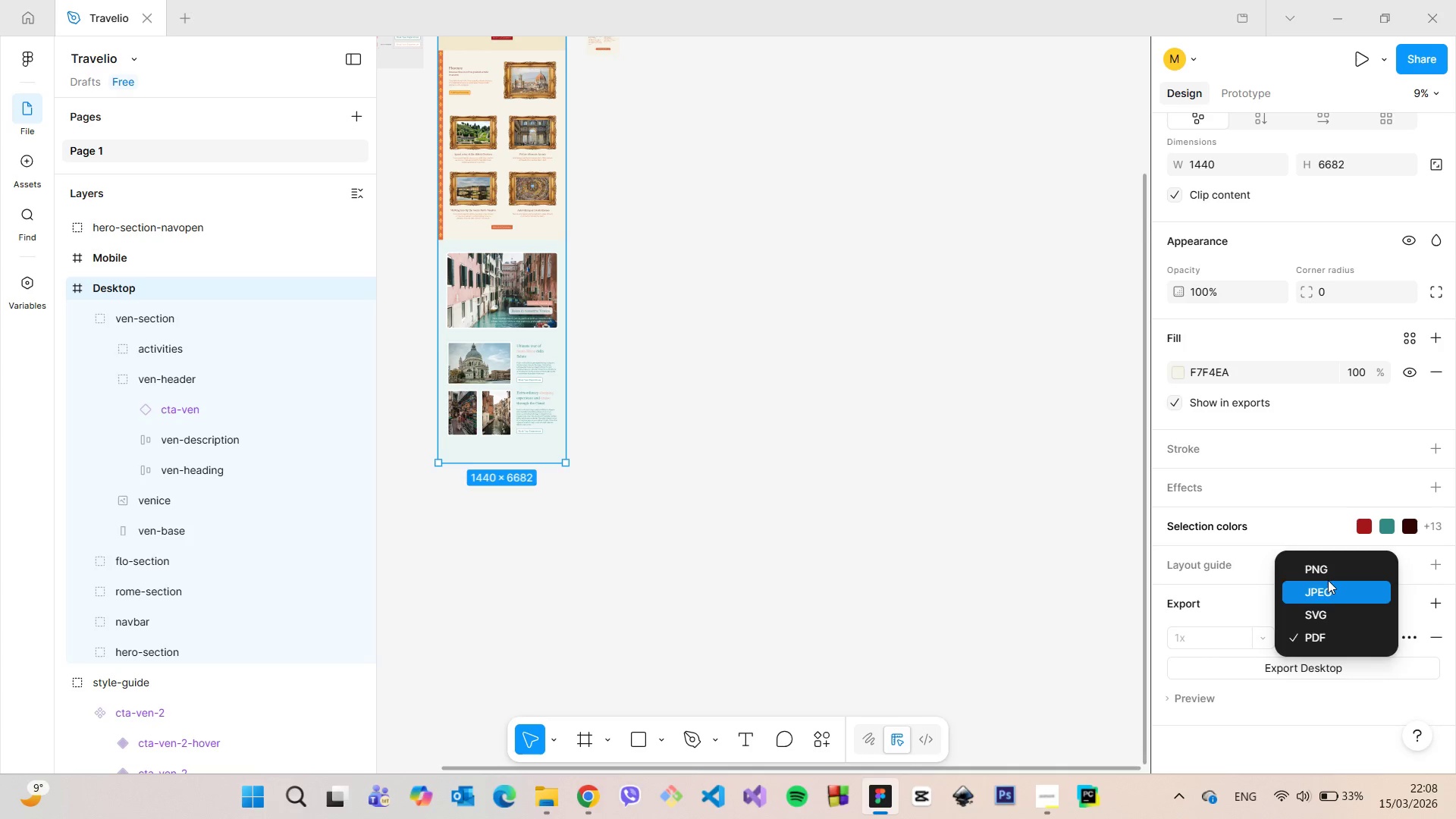 
left_click([1328, 575])
 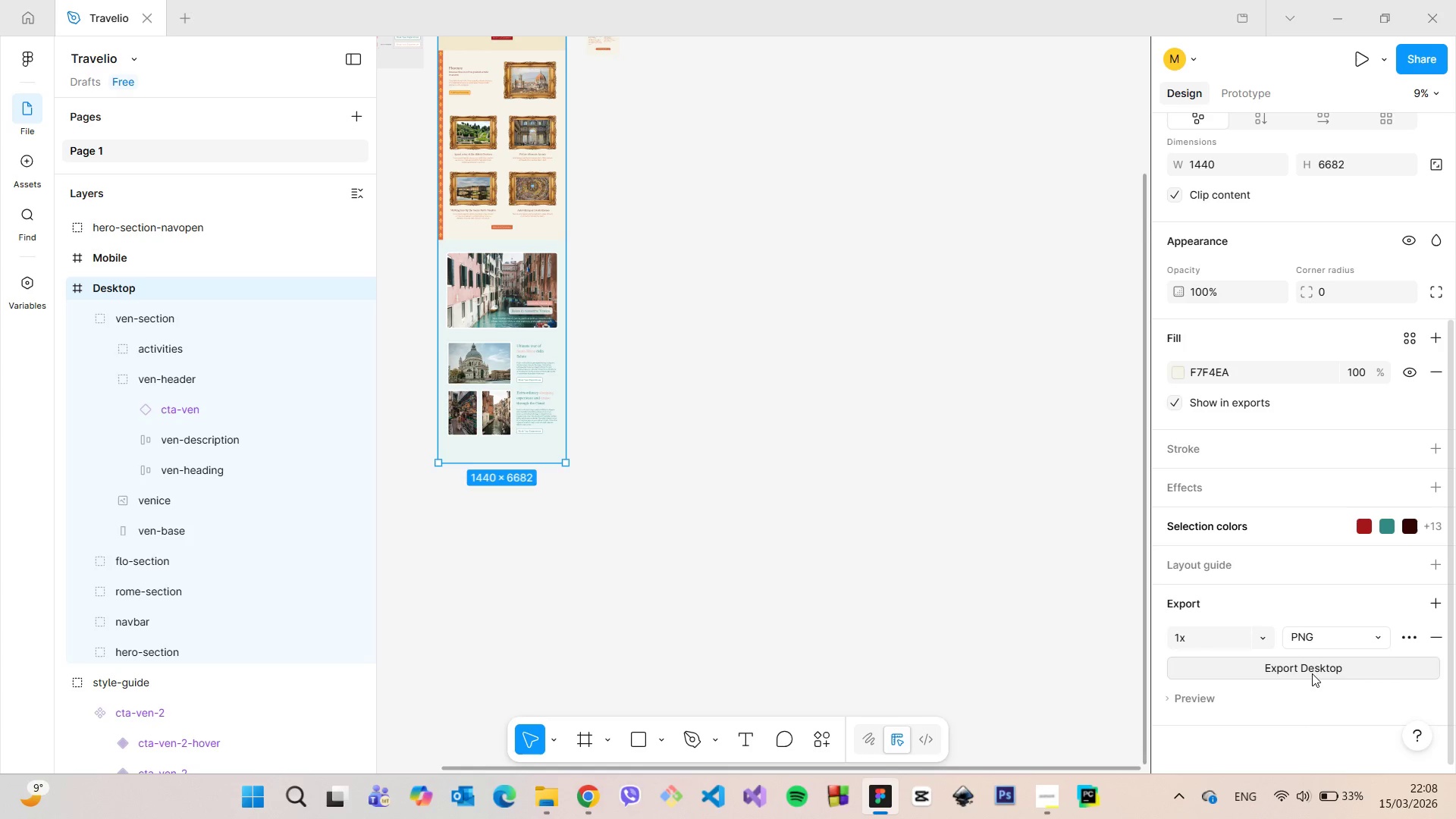 
left_click([1312, 673])
 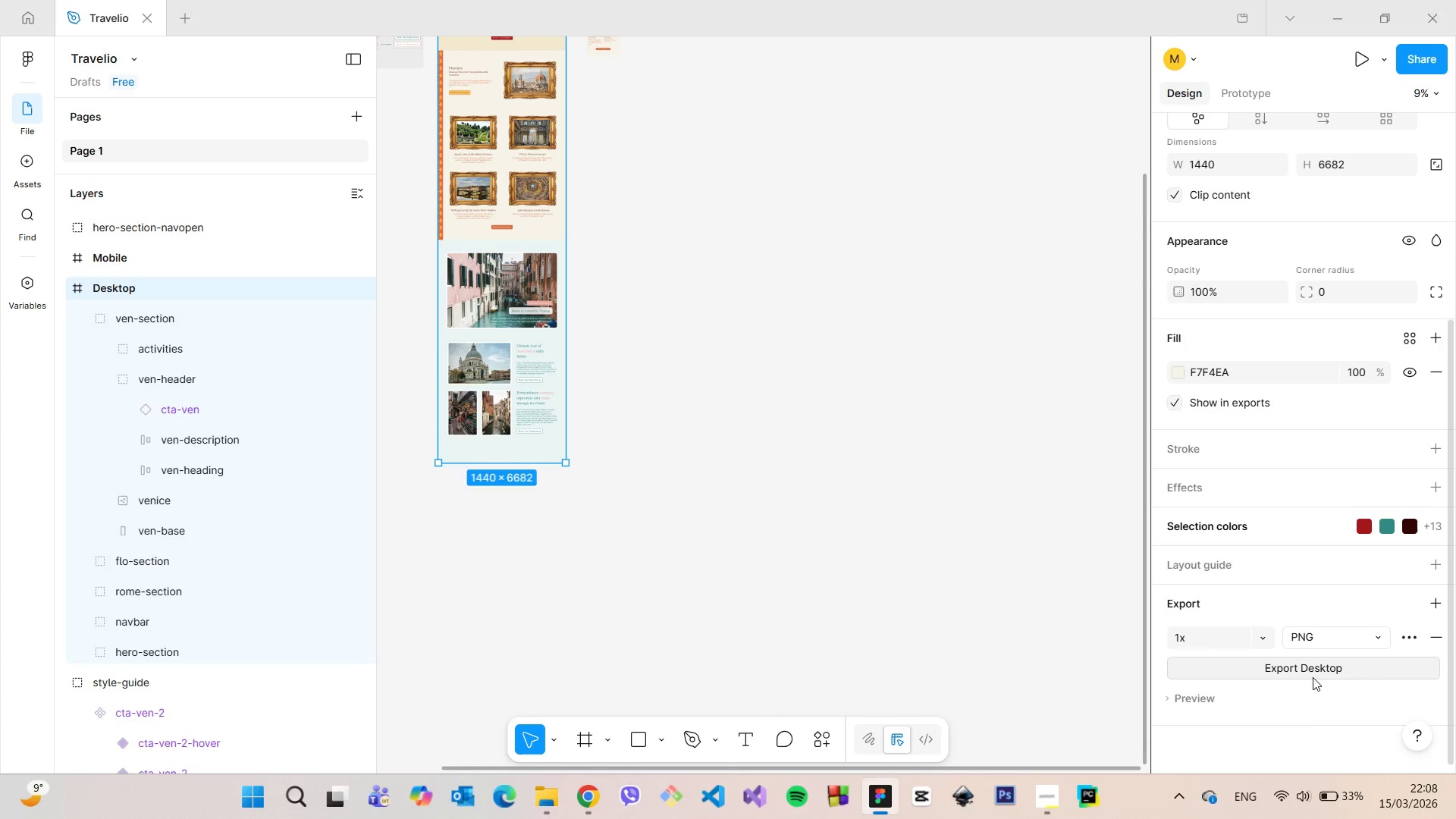 
wait(7.69)
 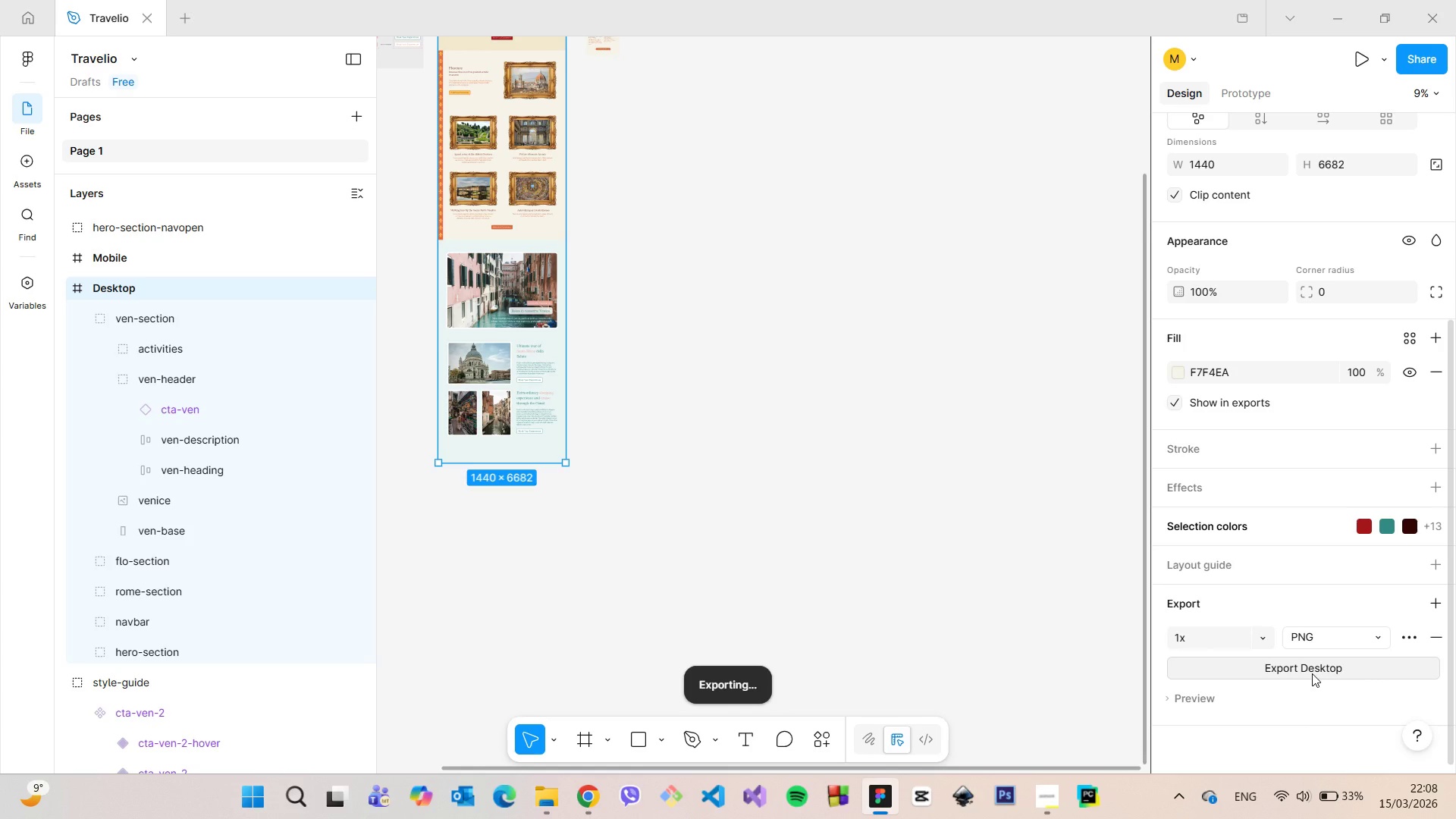 
left_click([790, 471])
 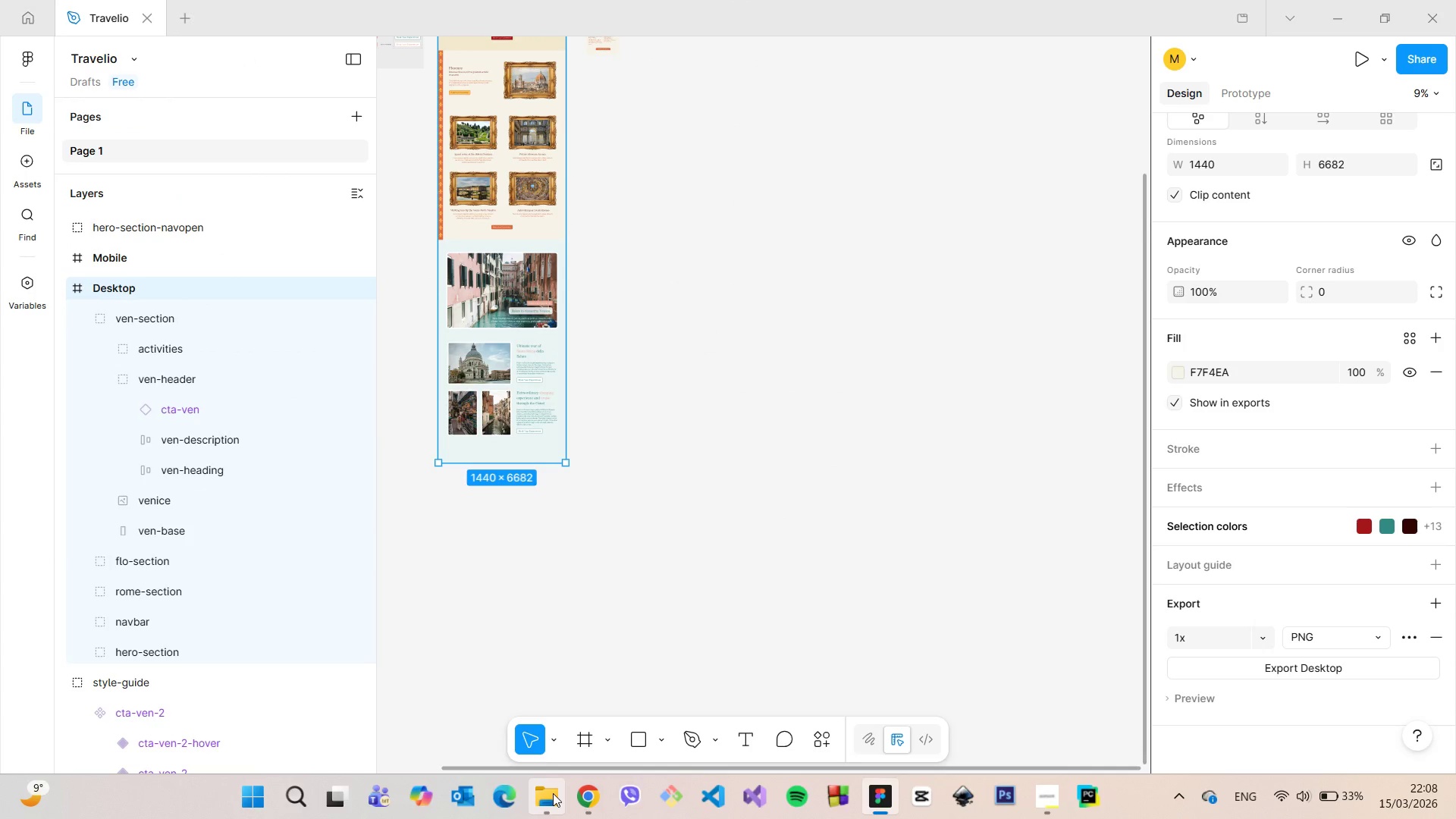 
left_click([553, 793])
 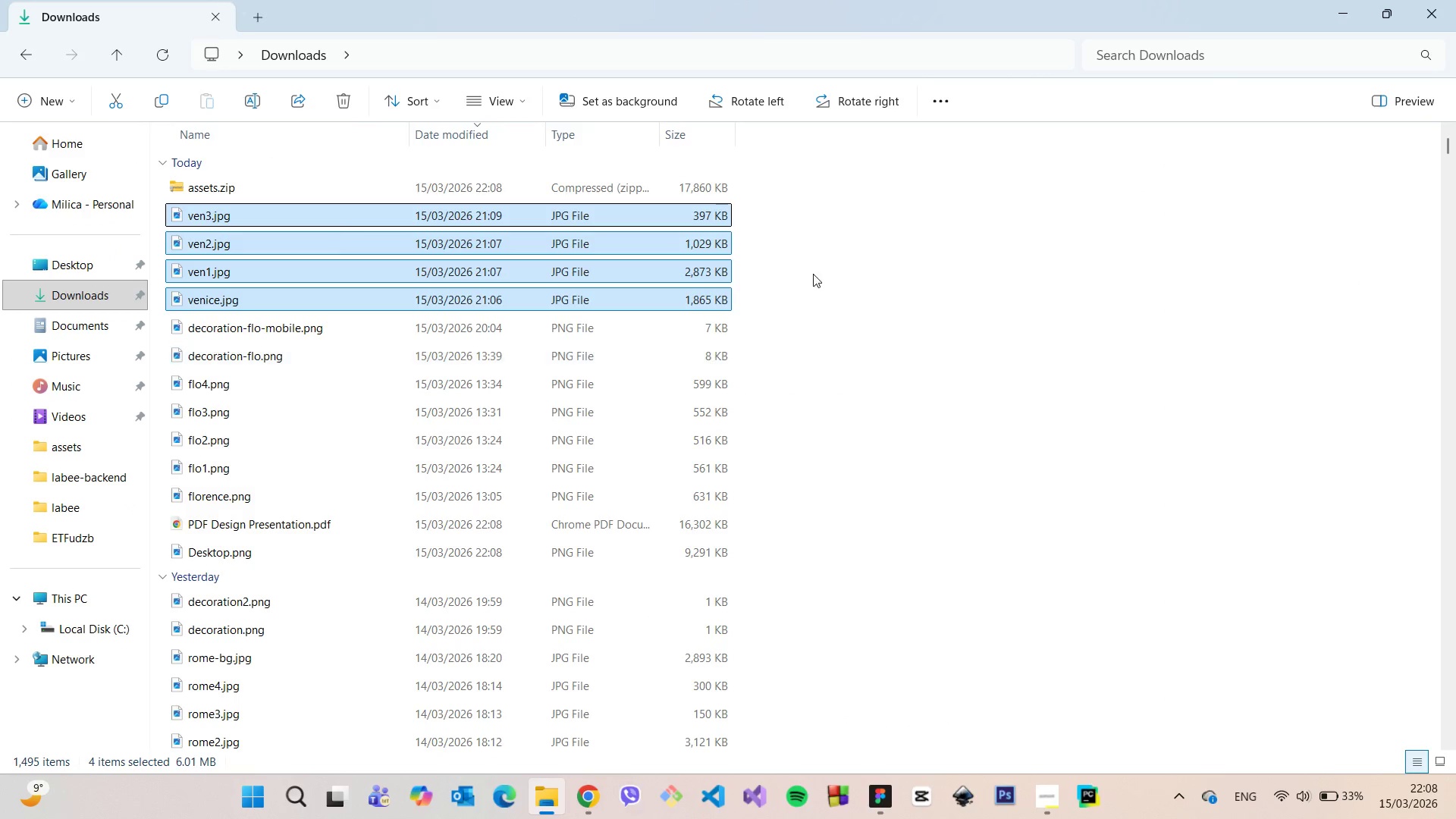 
left_click([847, 256])
 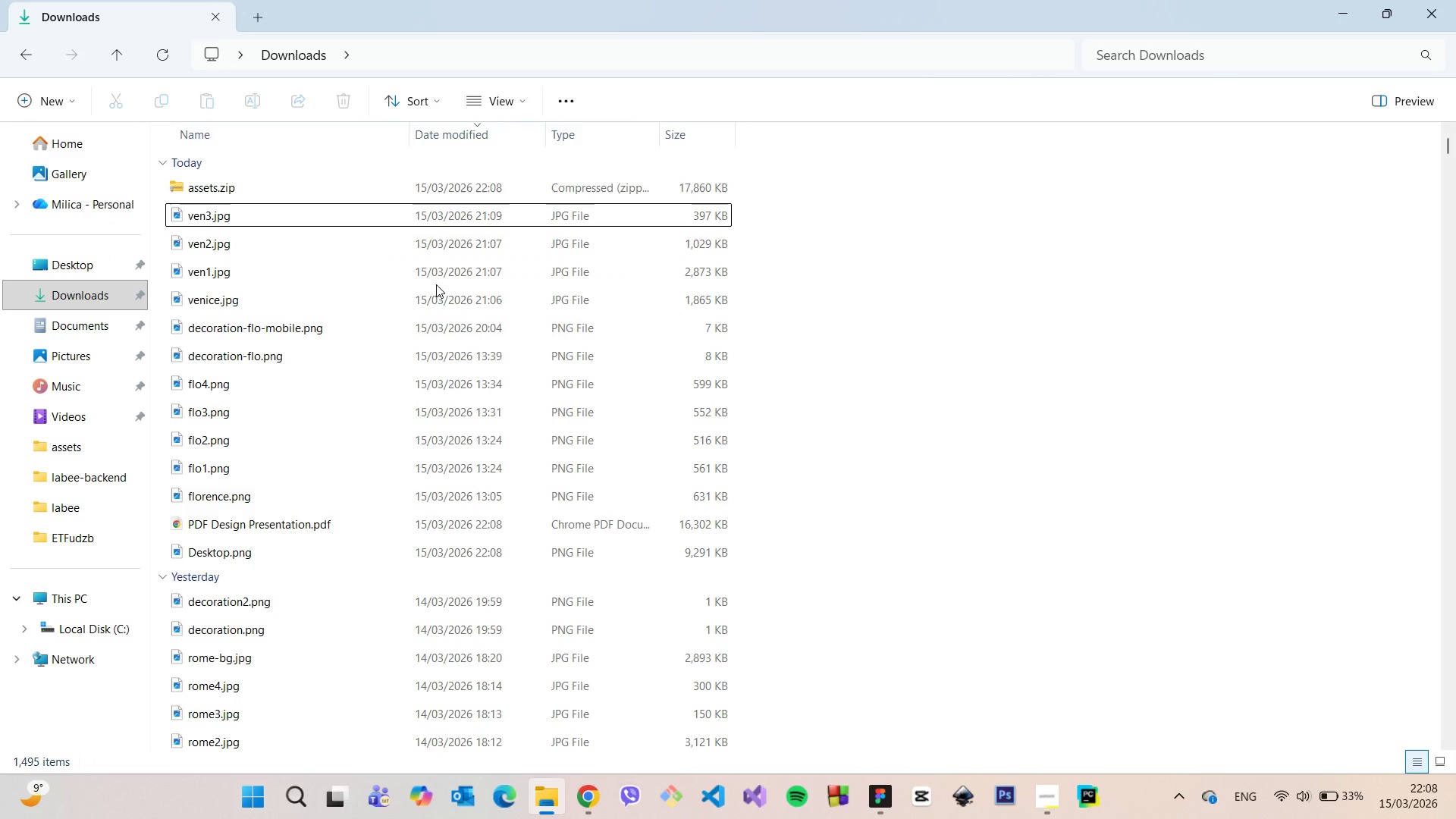 
scroll: coordinate [436, 285], scroll_direction: up, amount: 1.0
 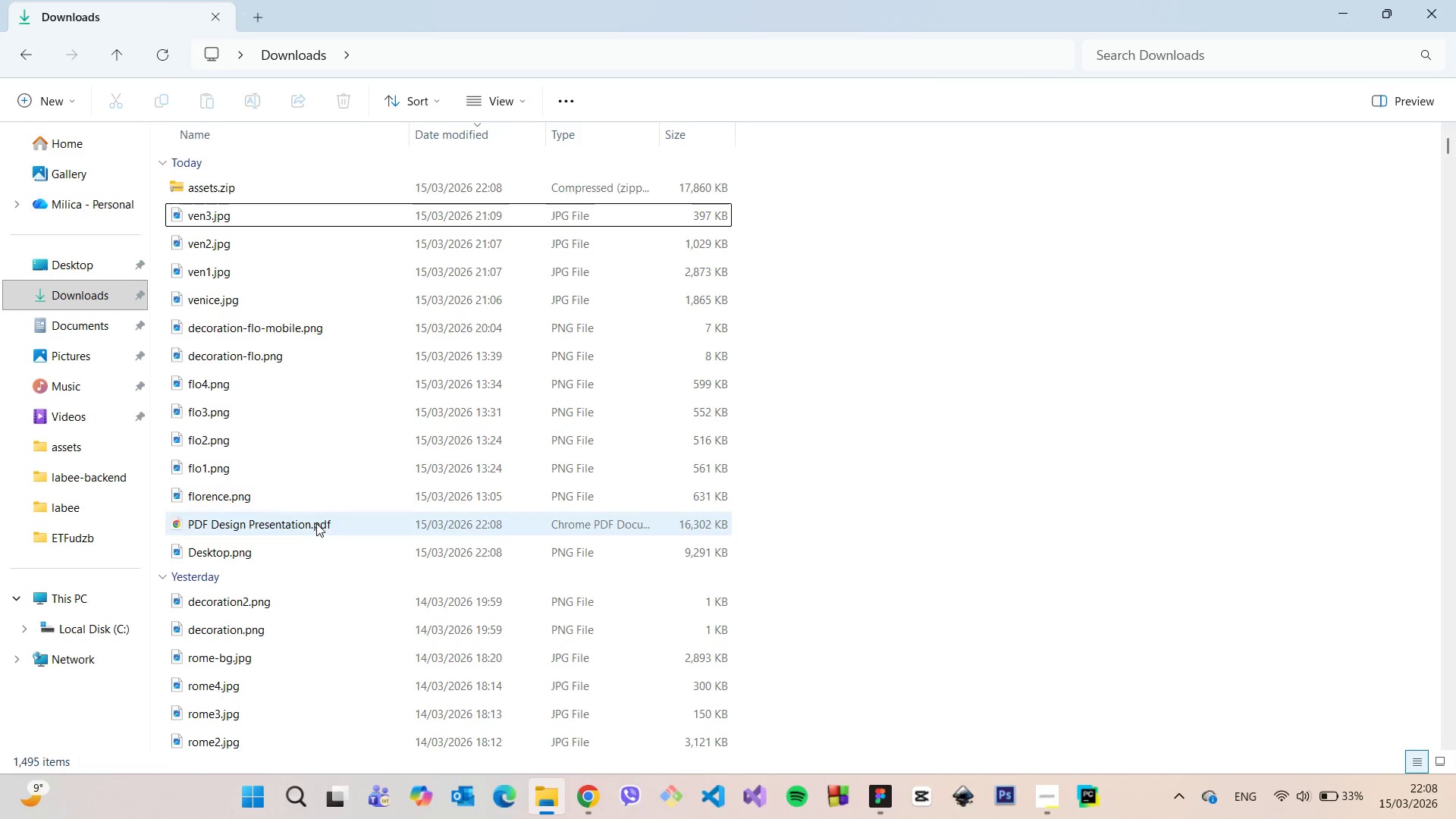 
left_click([293, 555])
 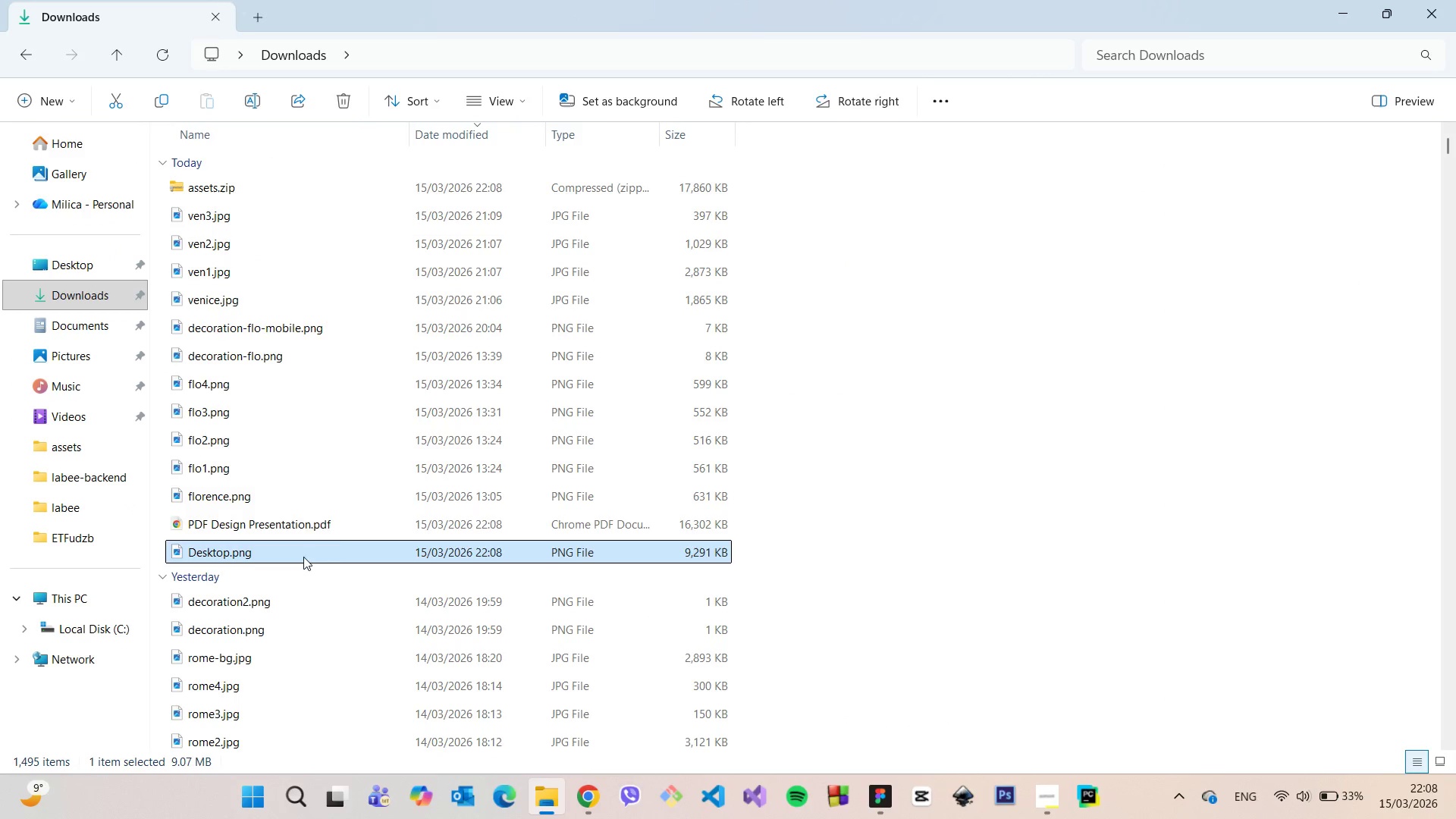 
left_click_drag(start_coordinate=[303, 557], to_coordinate=[275, 187])
 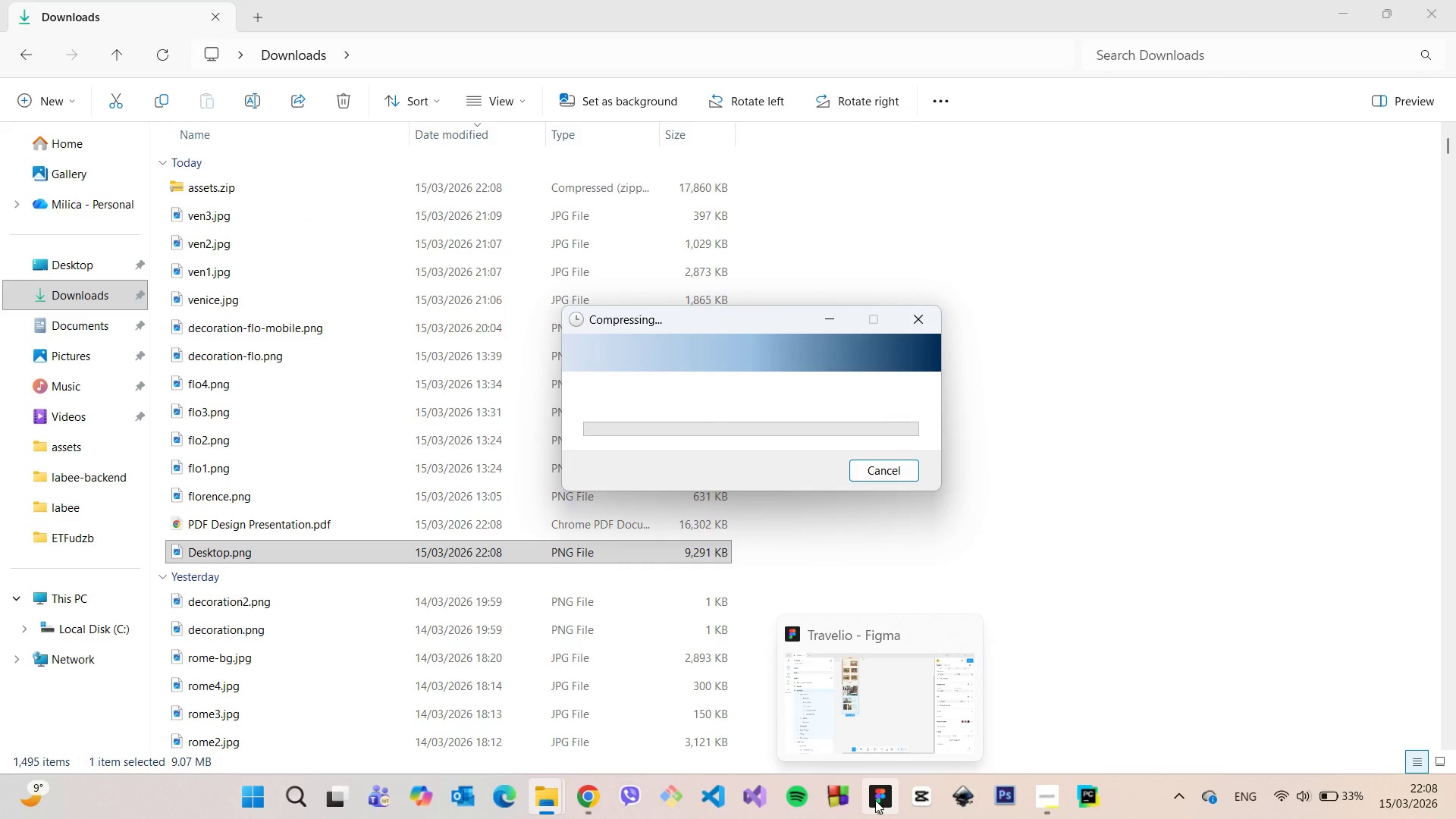 
left_click([875, 800])
 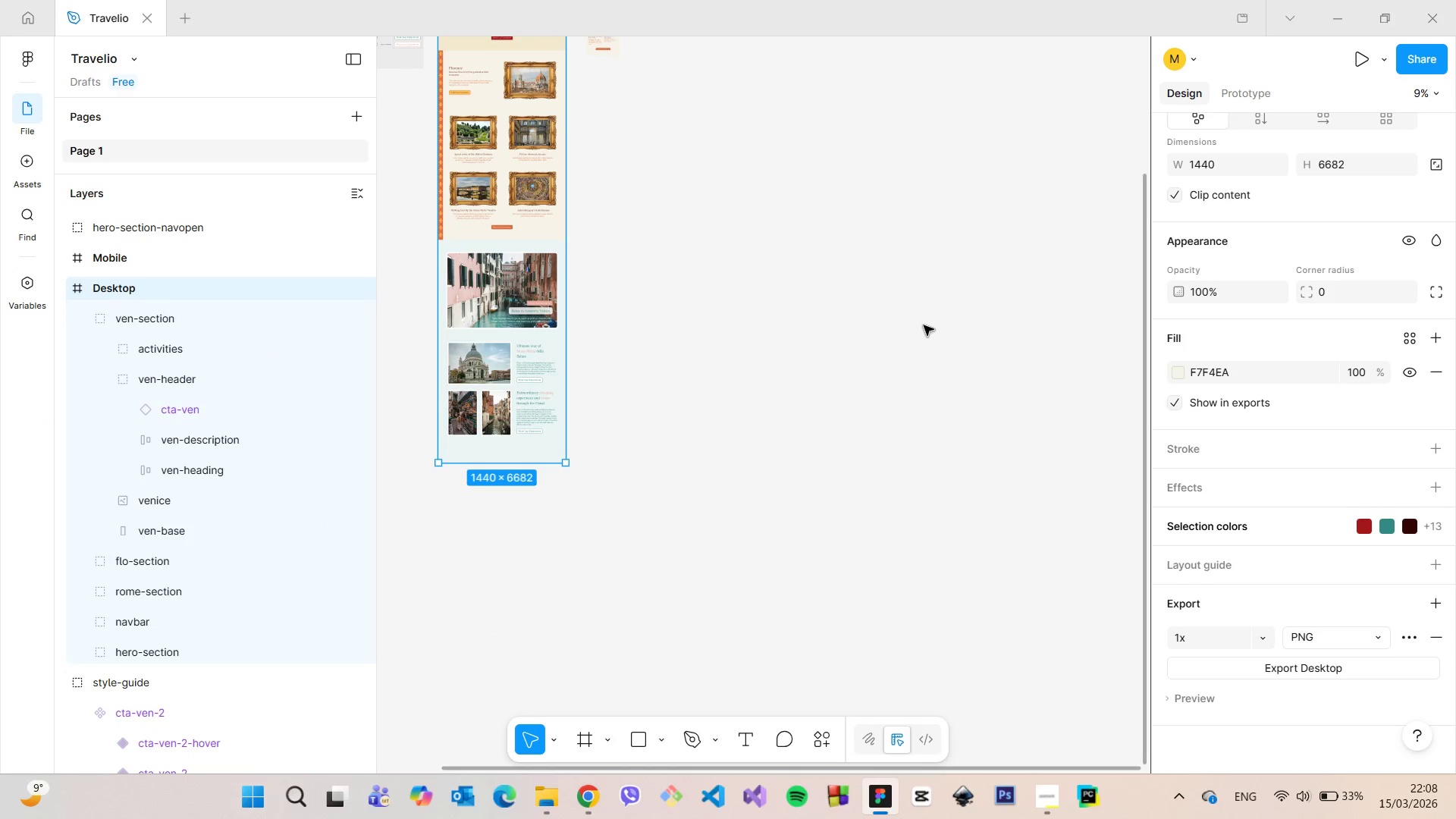 
left_click([924, 325])
 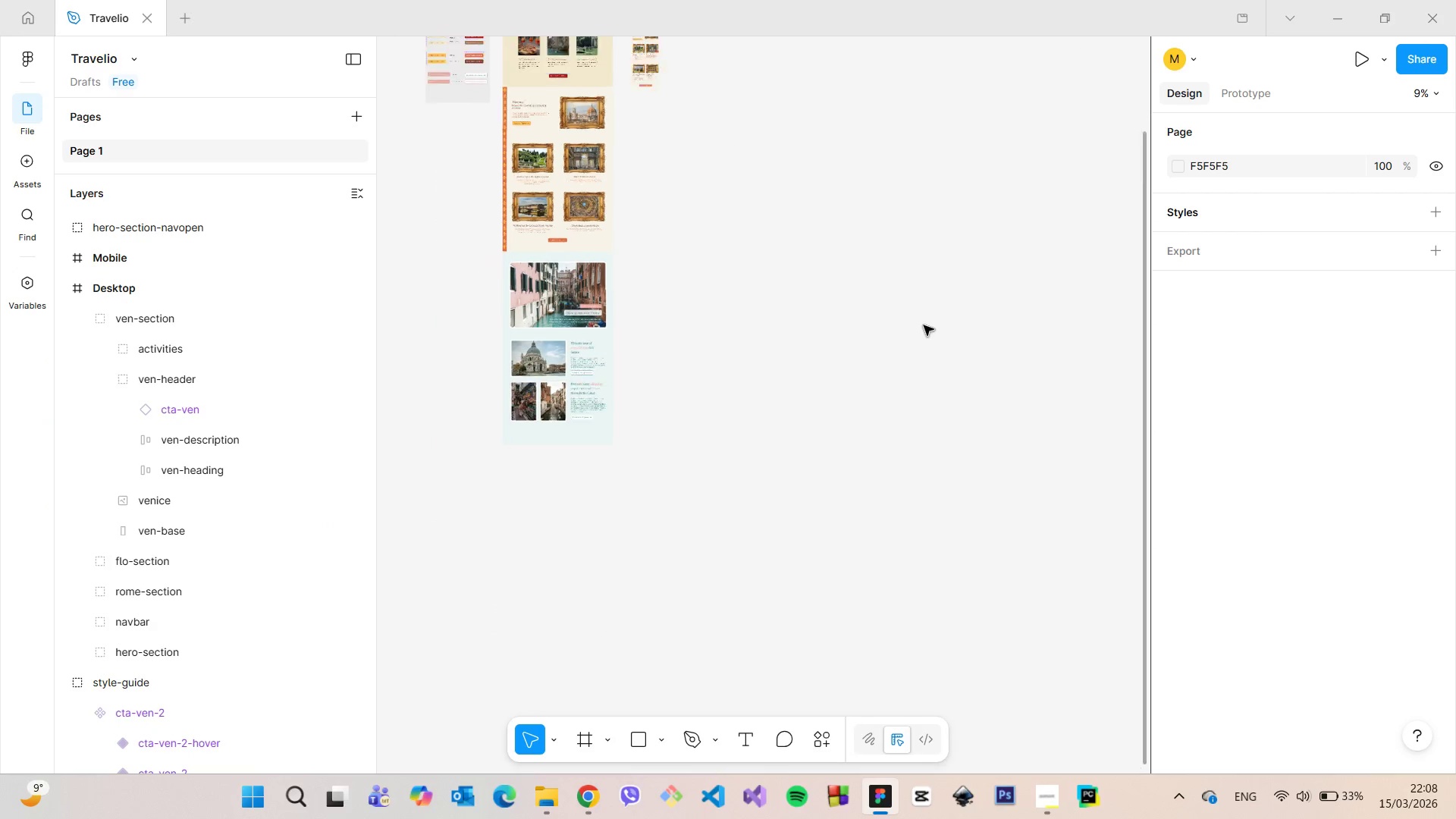 
scroll: coordinate [924, 325], scroll_direction: down, amount: 3.0
 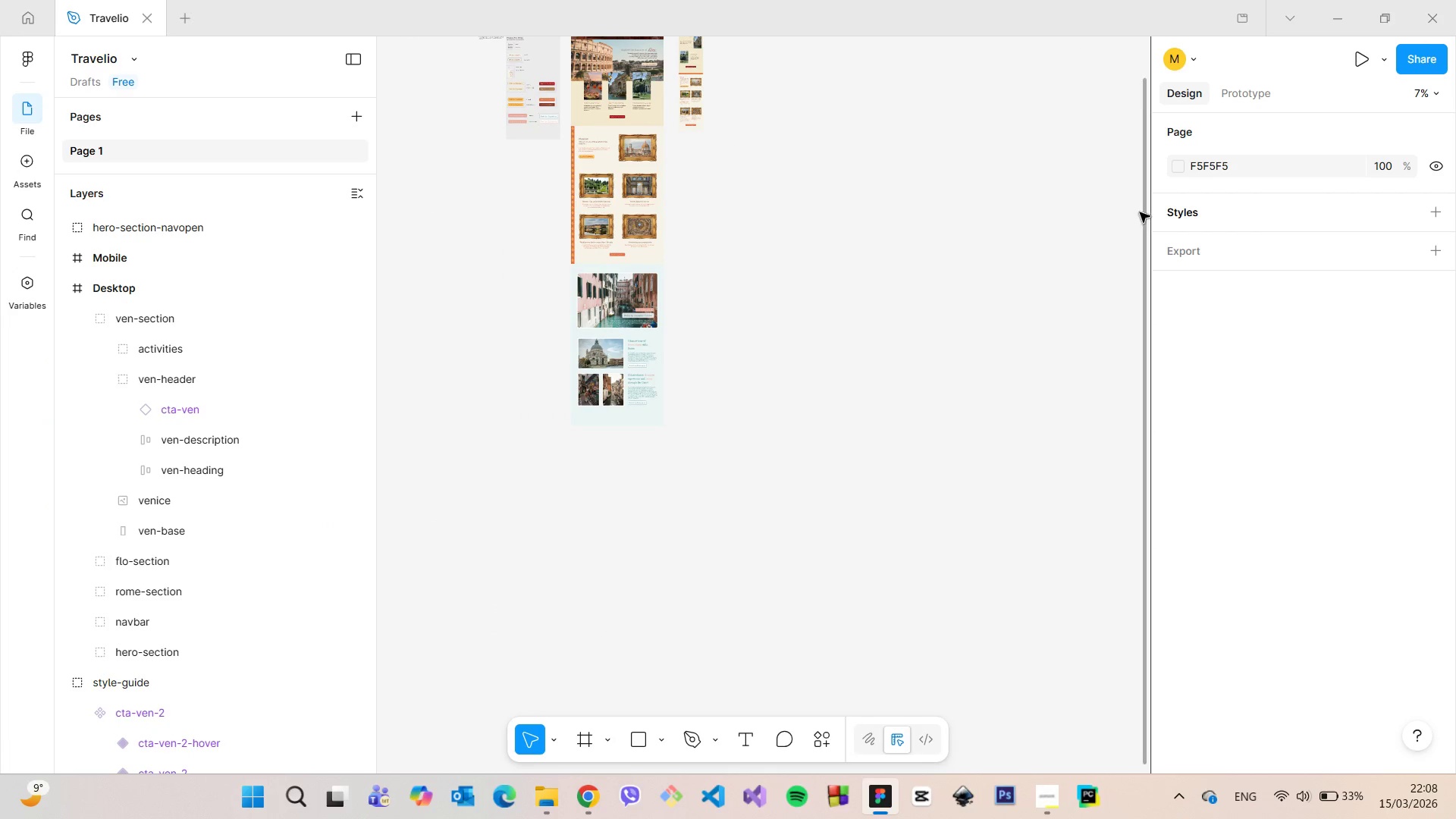 
left_click_drag(start_coordinate=[1144, 215], to_coordinate=[1148, 107])
 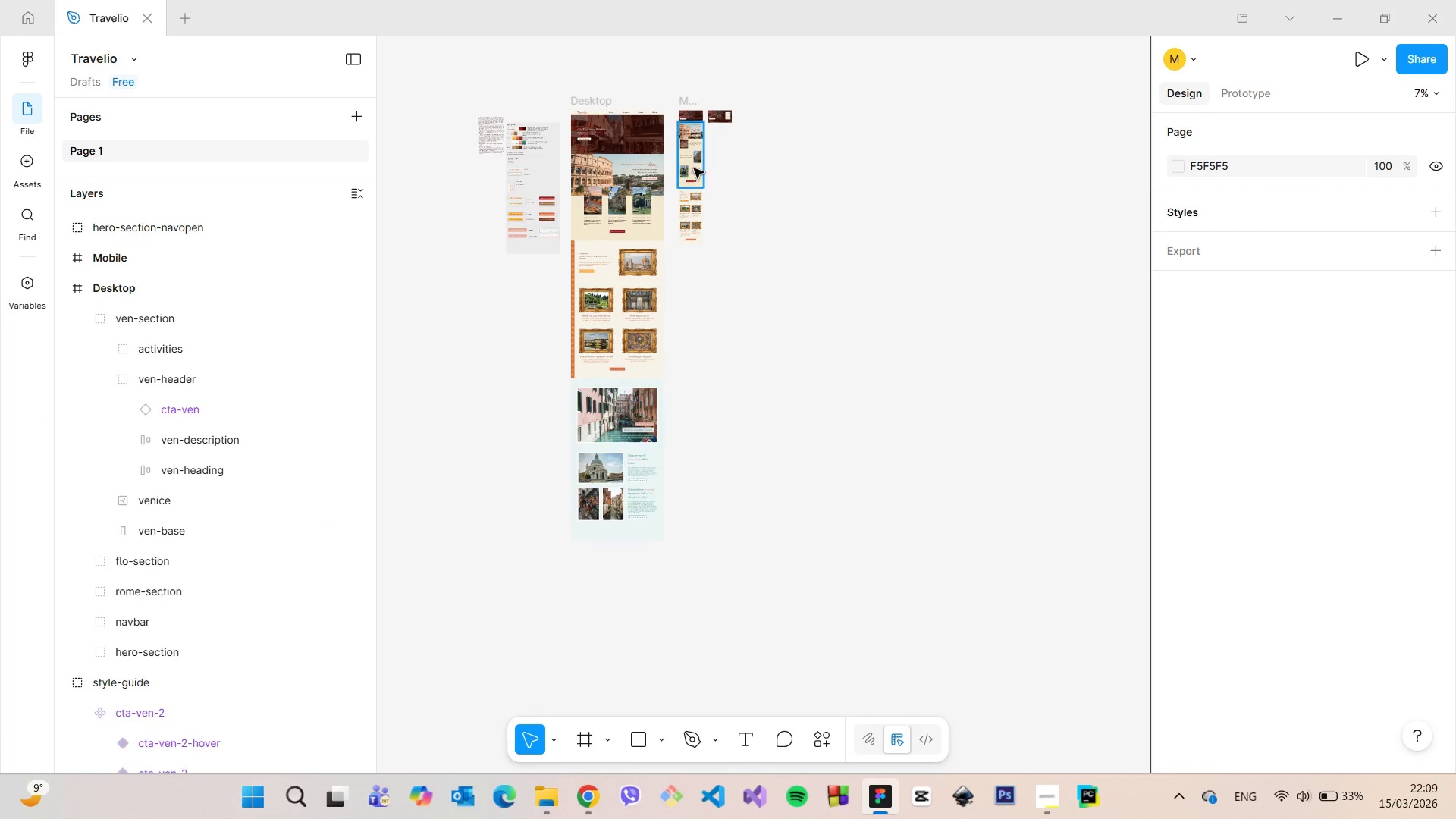 
scroll: coordinate [694, 168], scroll_direction: up, amount: 2.0
 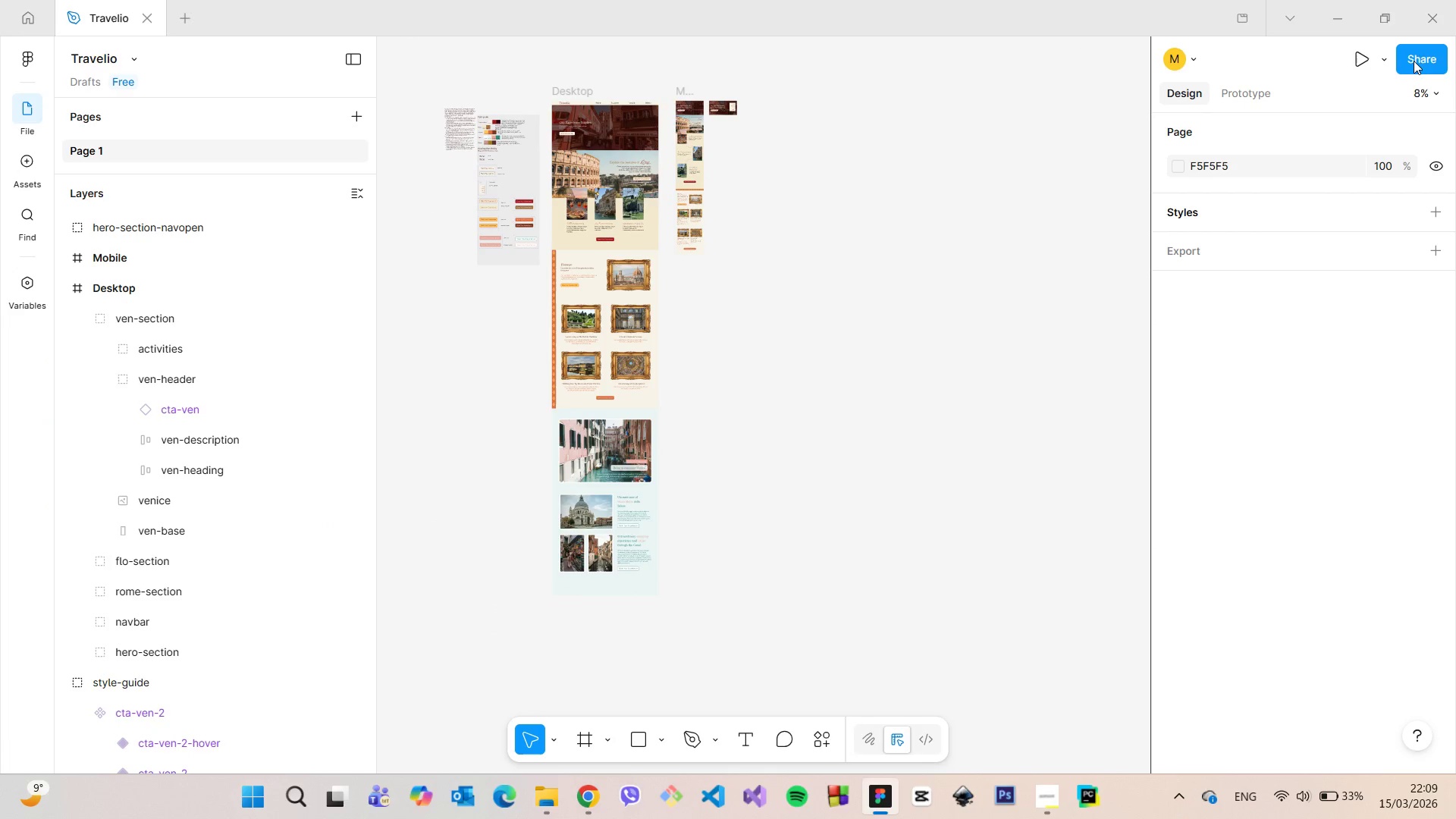 
left_click([1415, 61])
 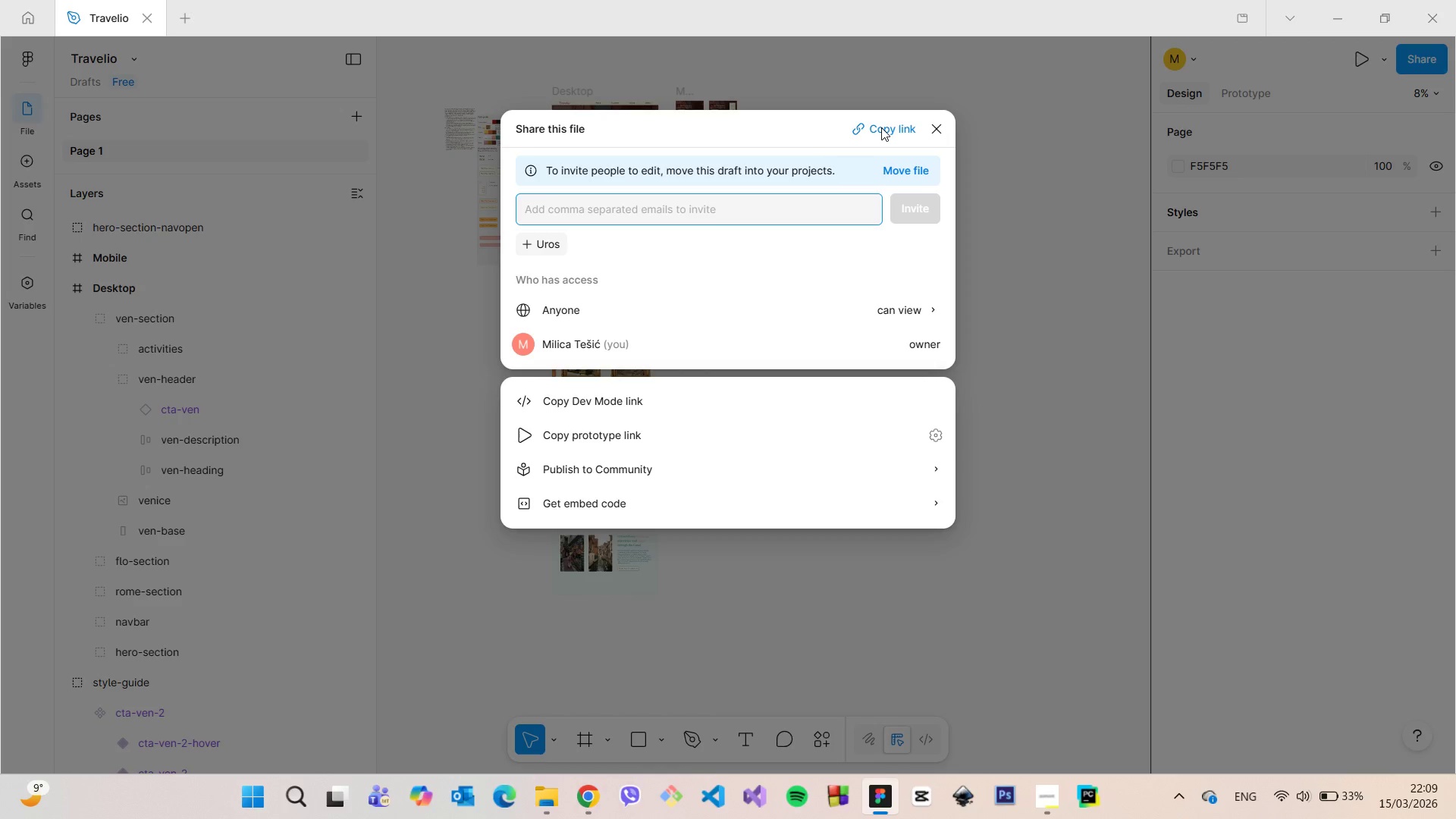 
left_click([881, 127])
 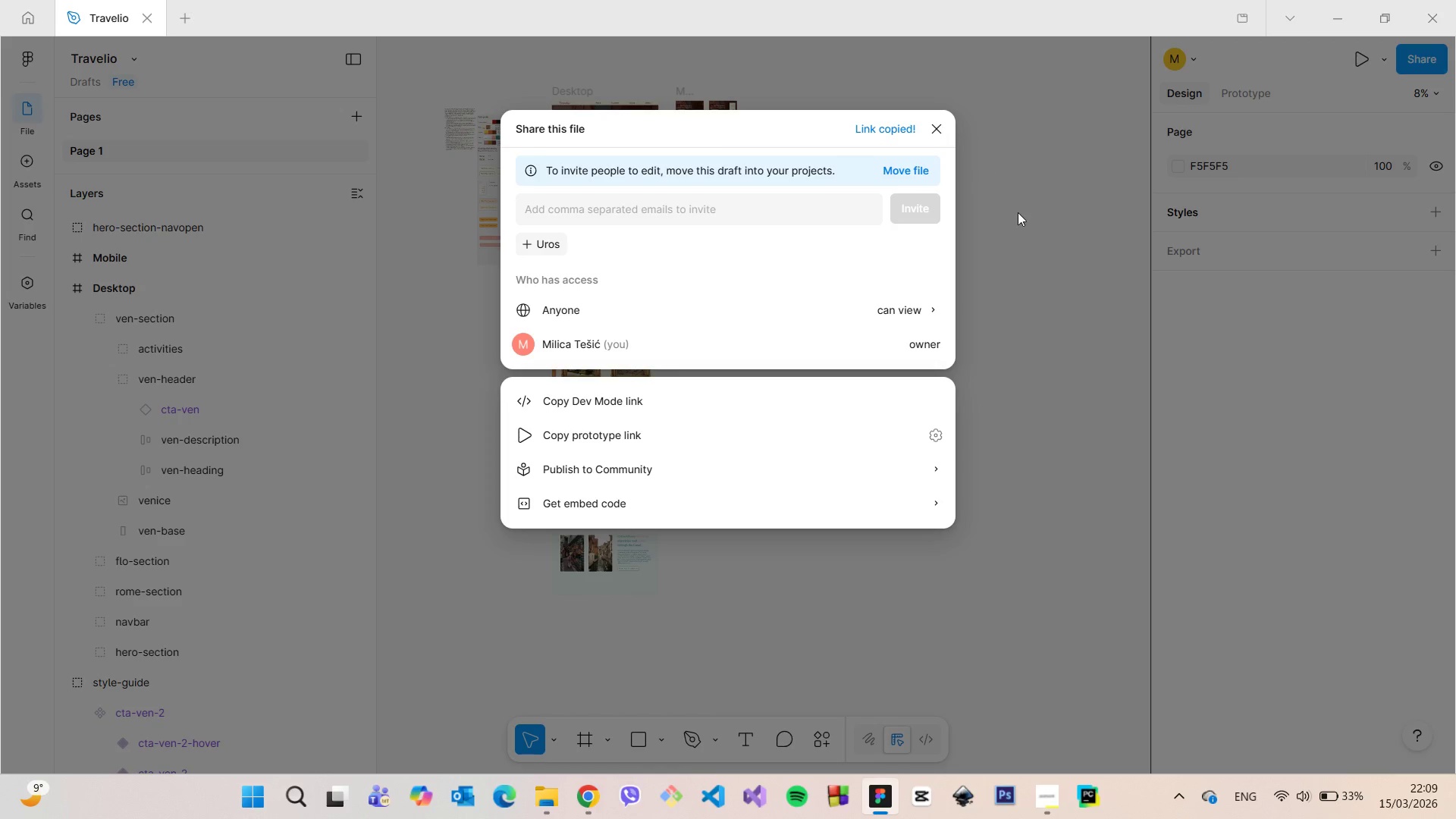 
left_click([1018, 212])
 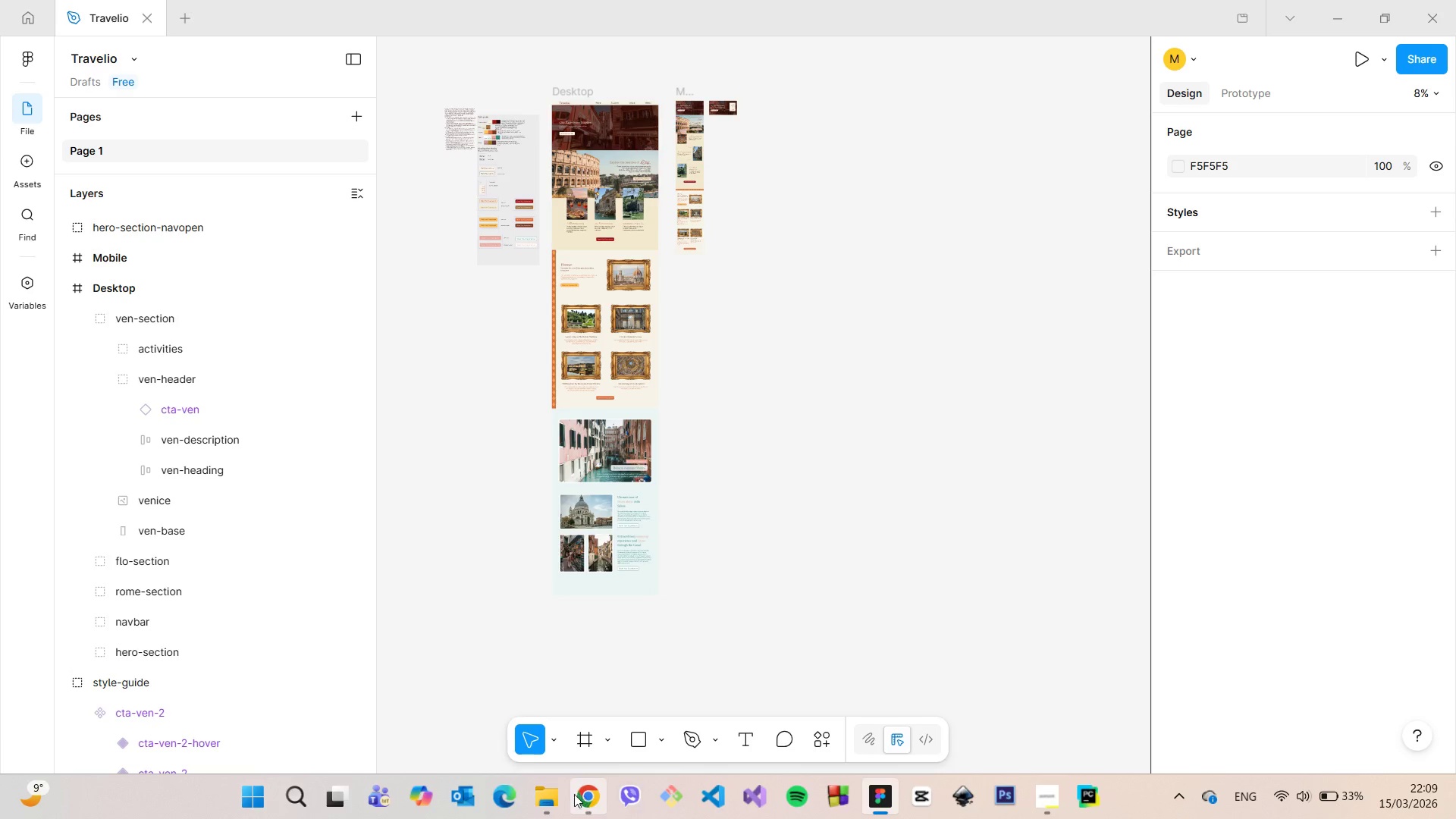 
left_click([557, 795])
 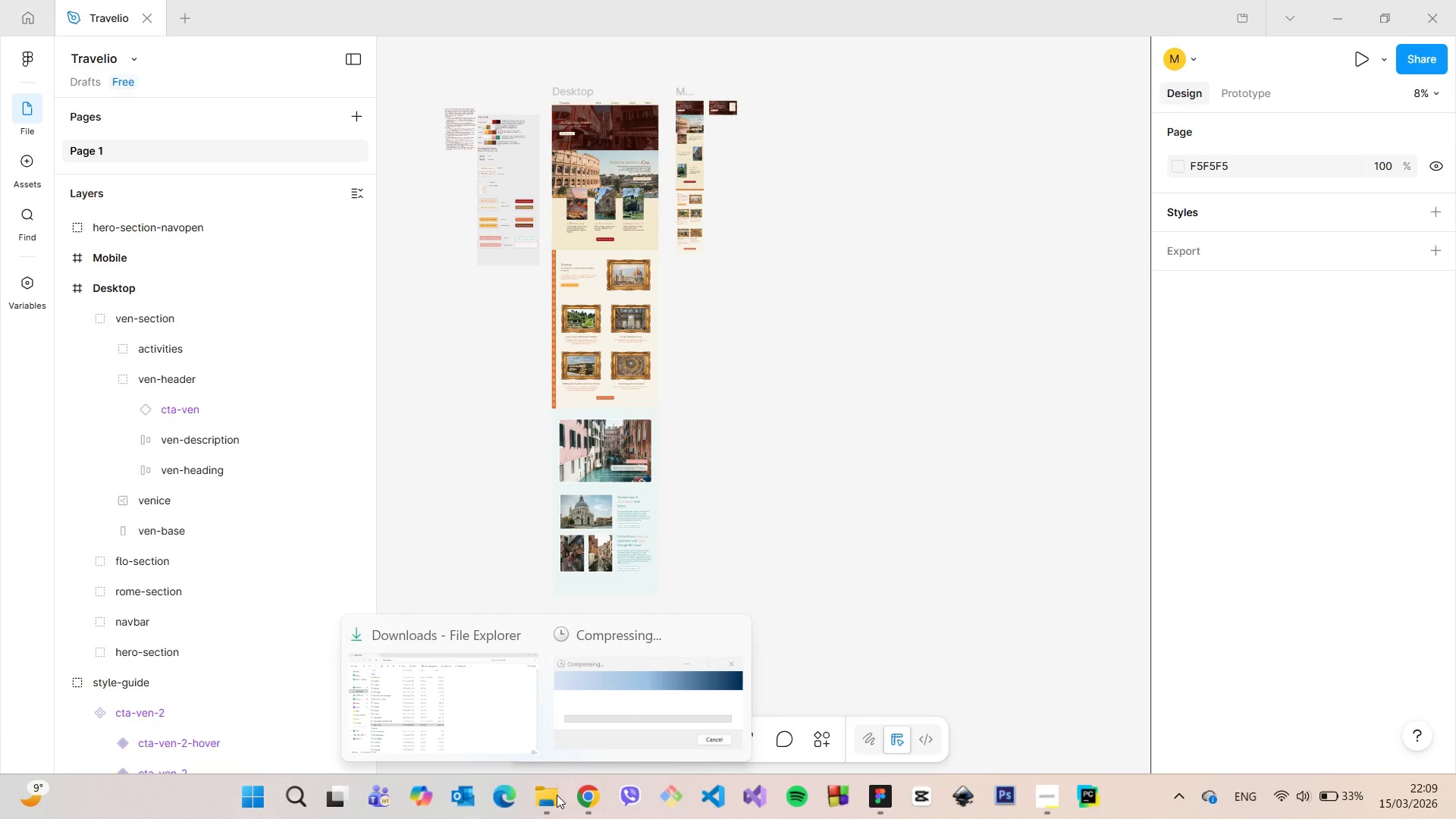 
left_click([557, 795])
 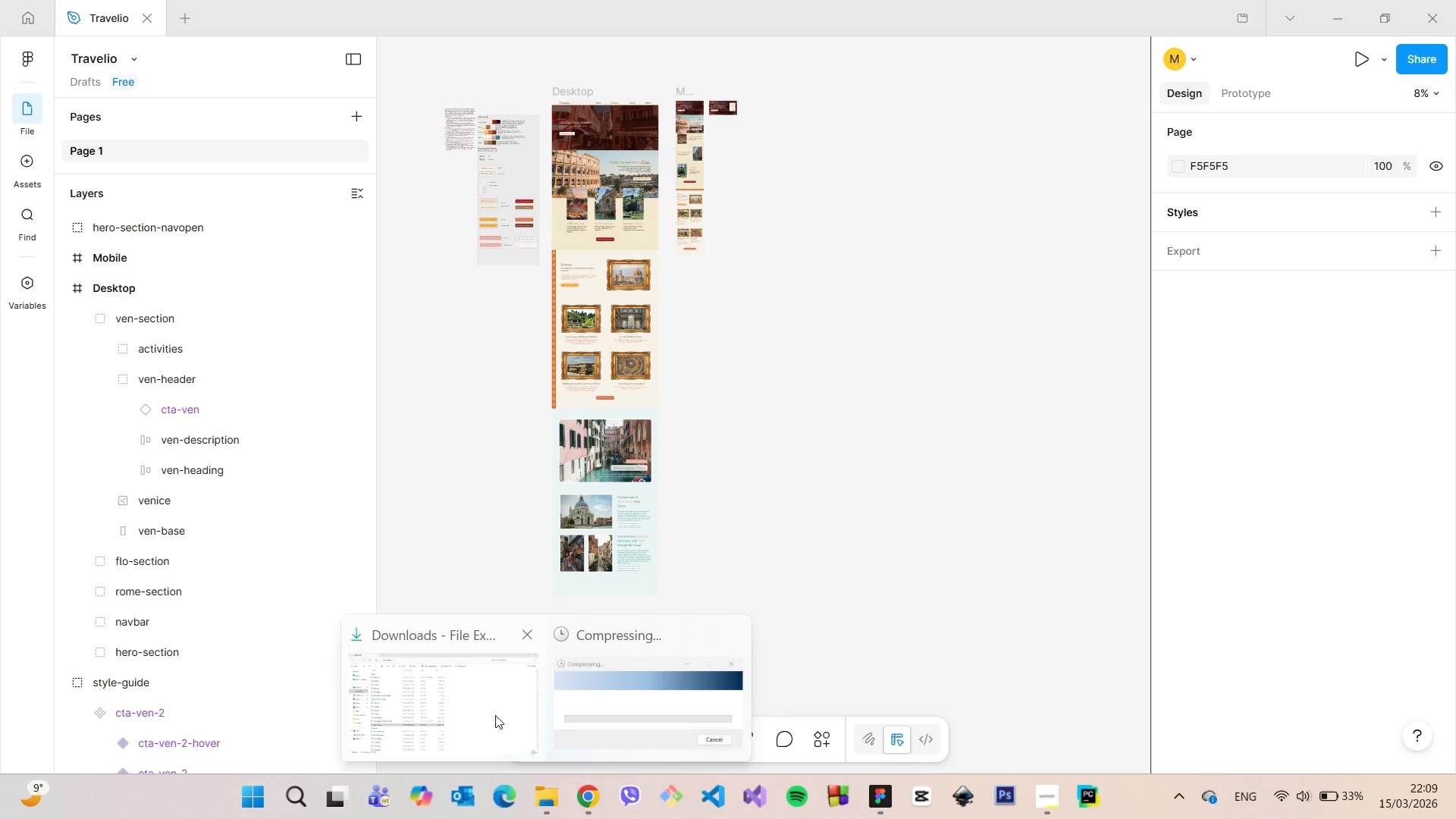 
left_click([490, 711])
 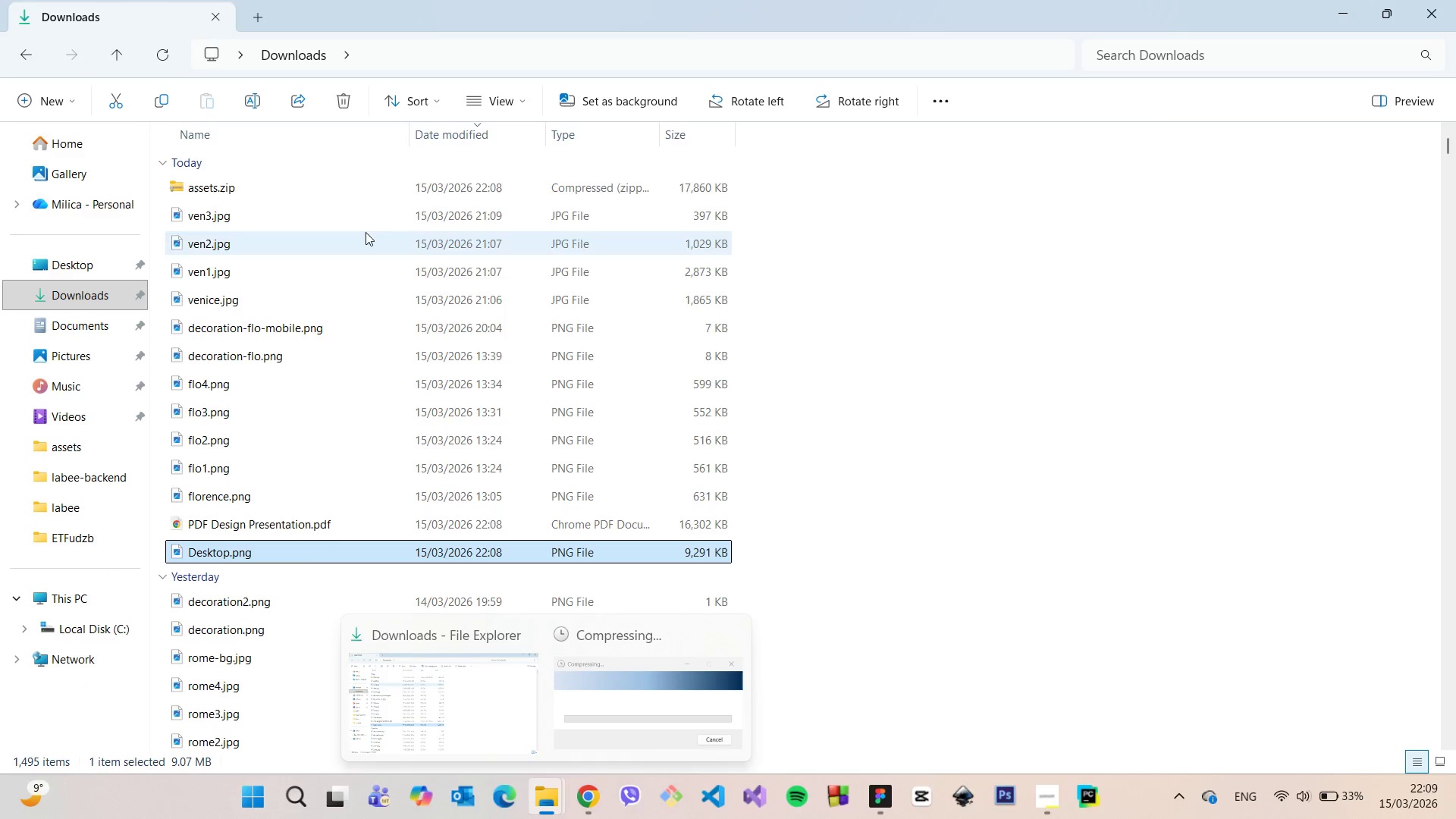 
double_click([338, 179])
 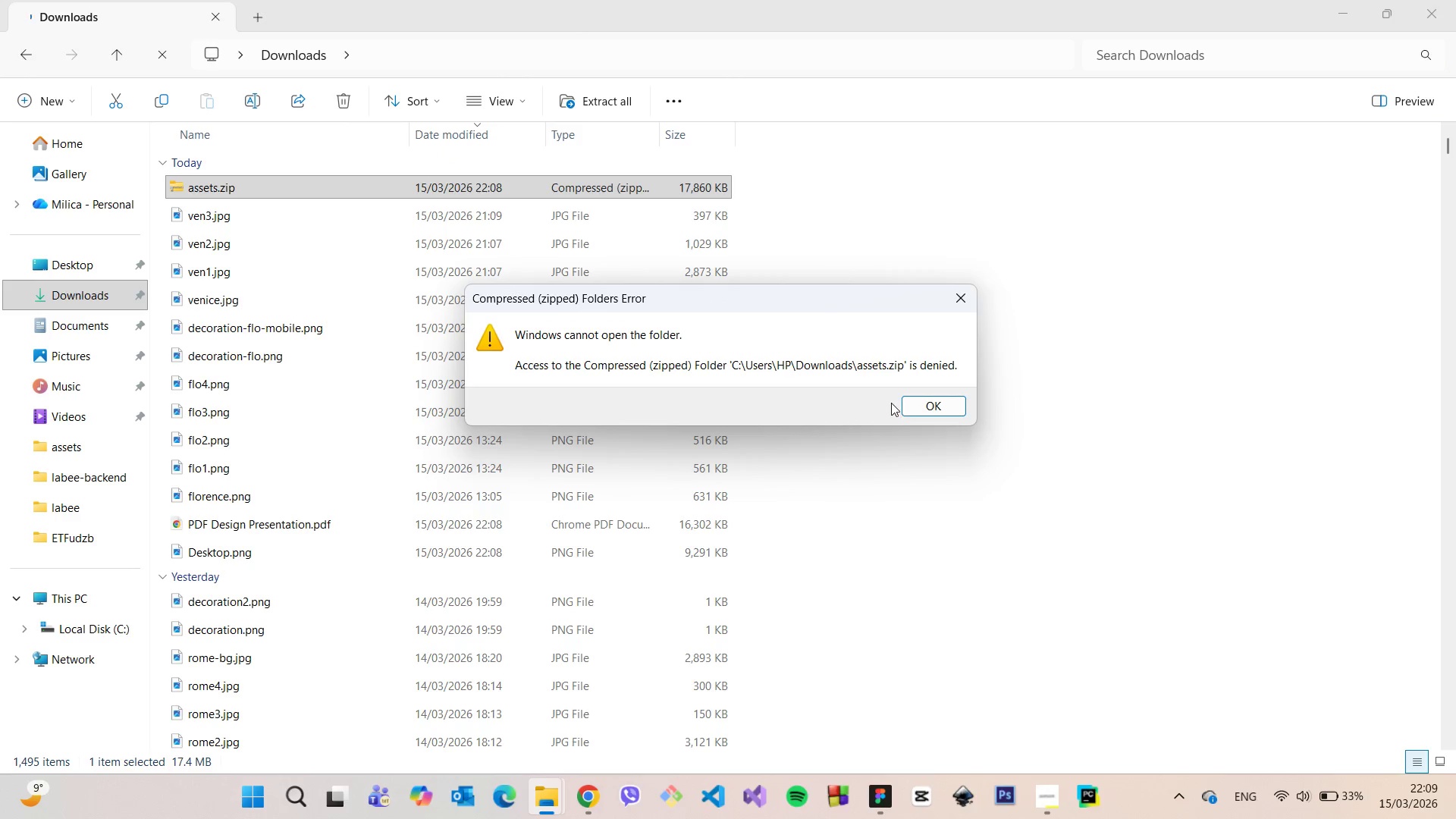 
left_click([910, 403])
 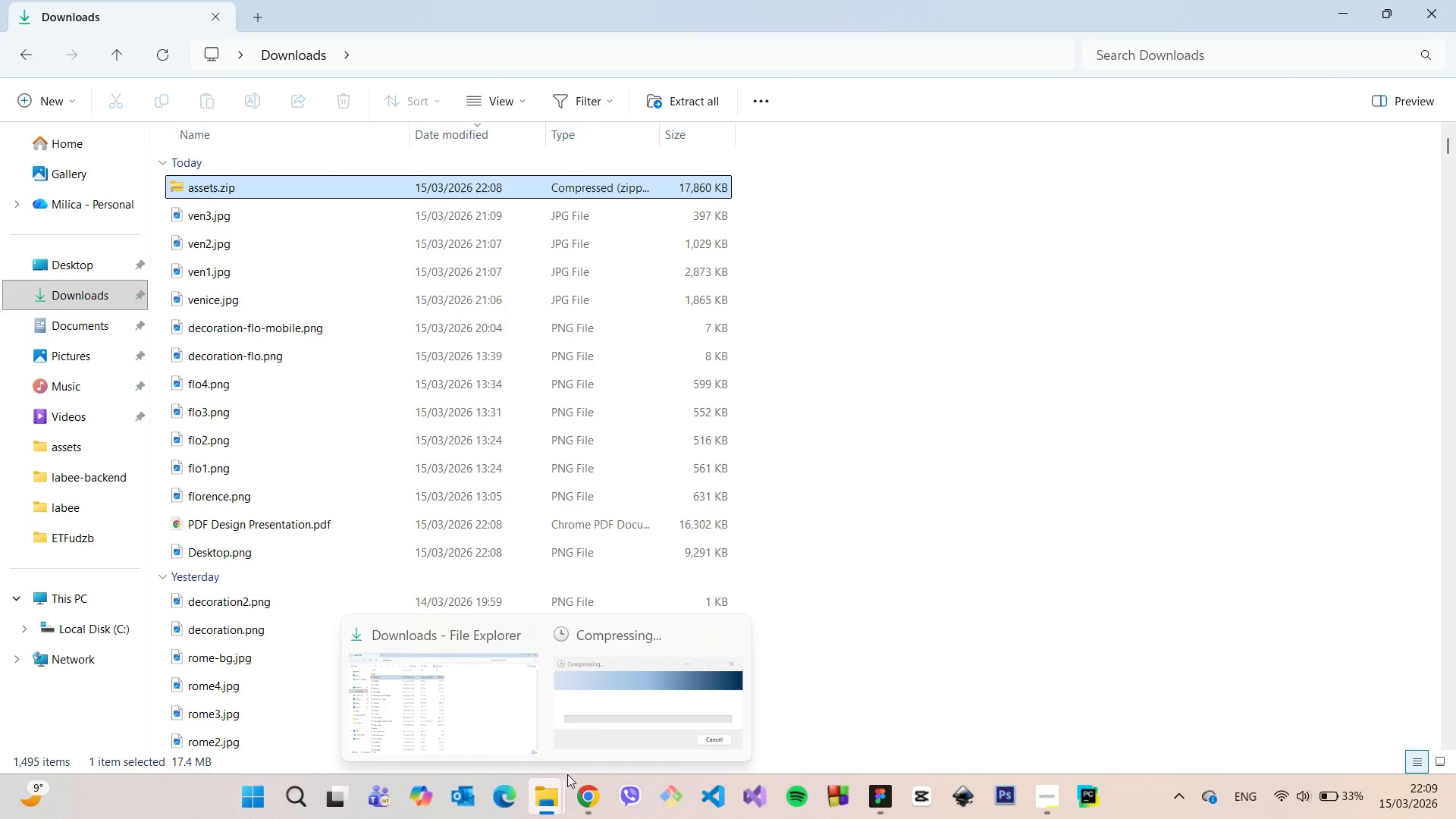 
left_click([610, 723])
 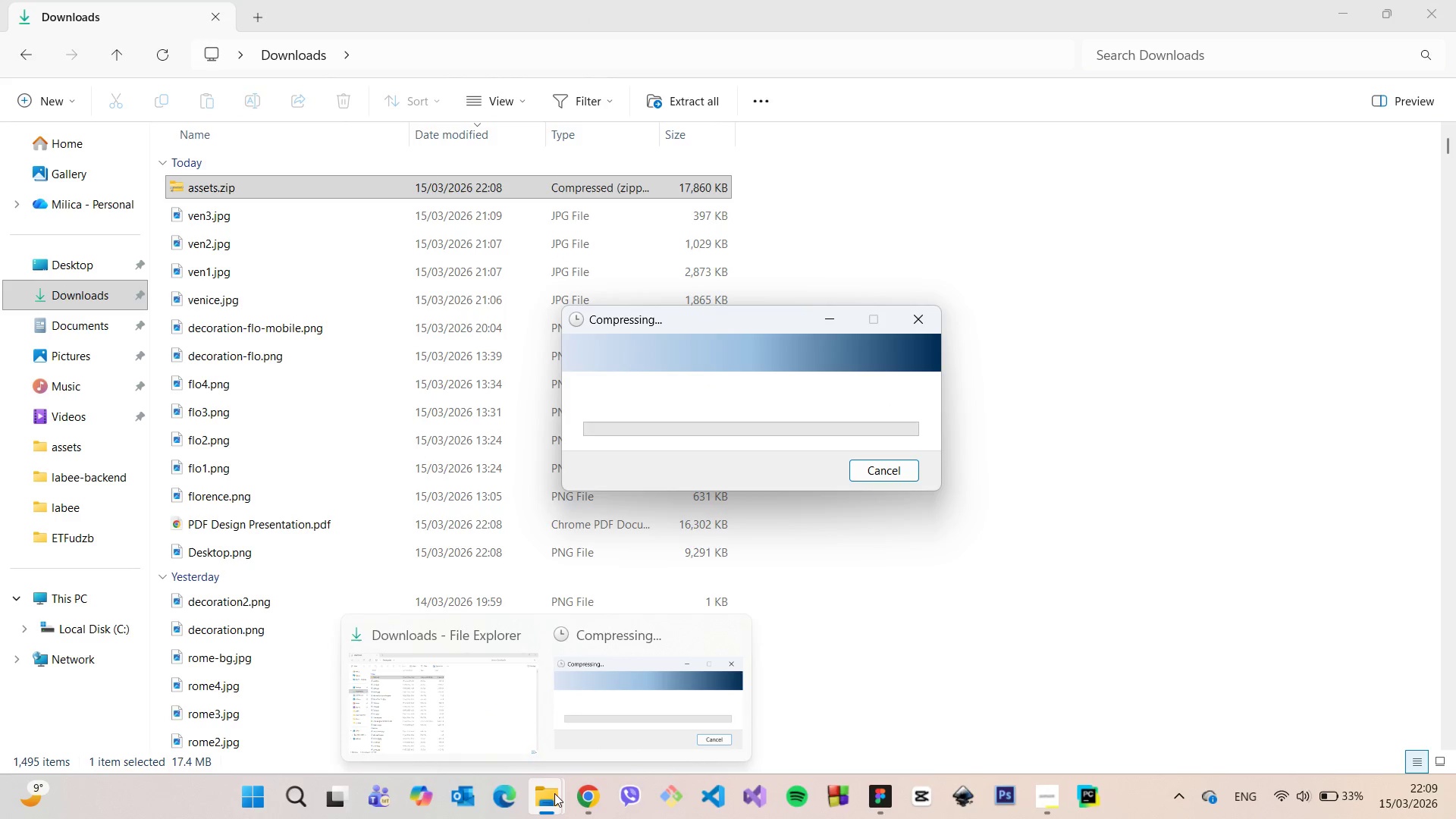 
left_click([554, 793])
 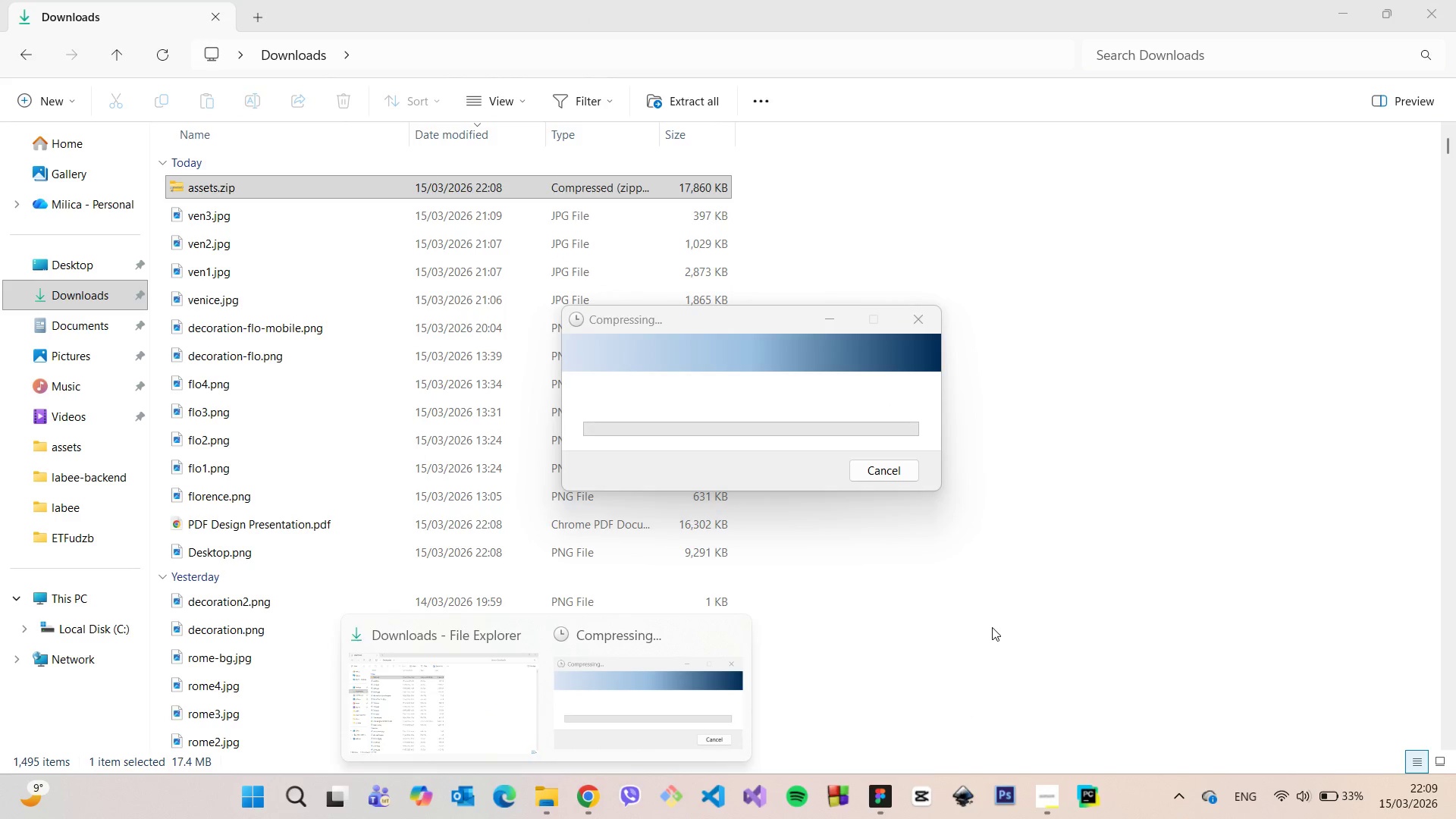 
left_click([992, 627])
 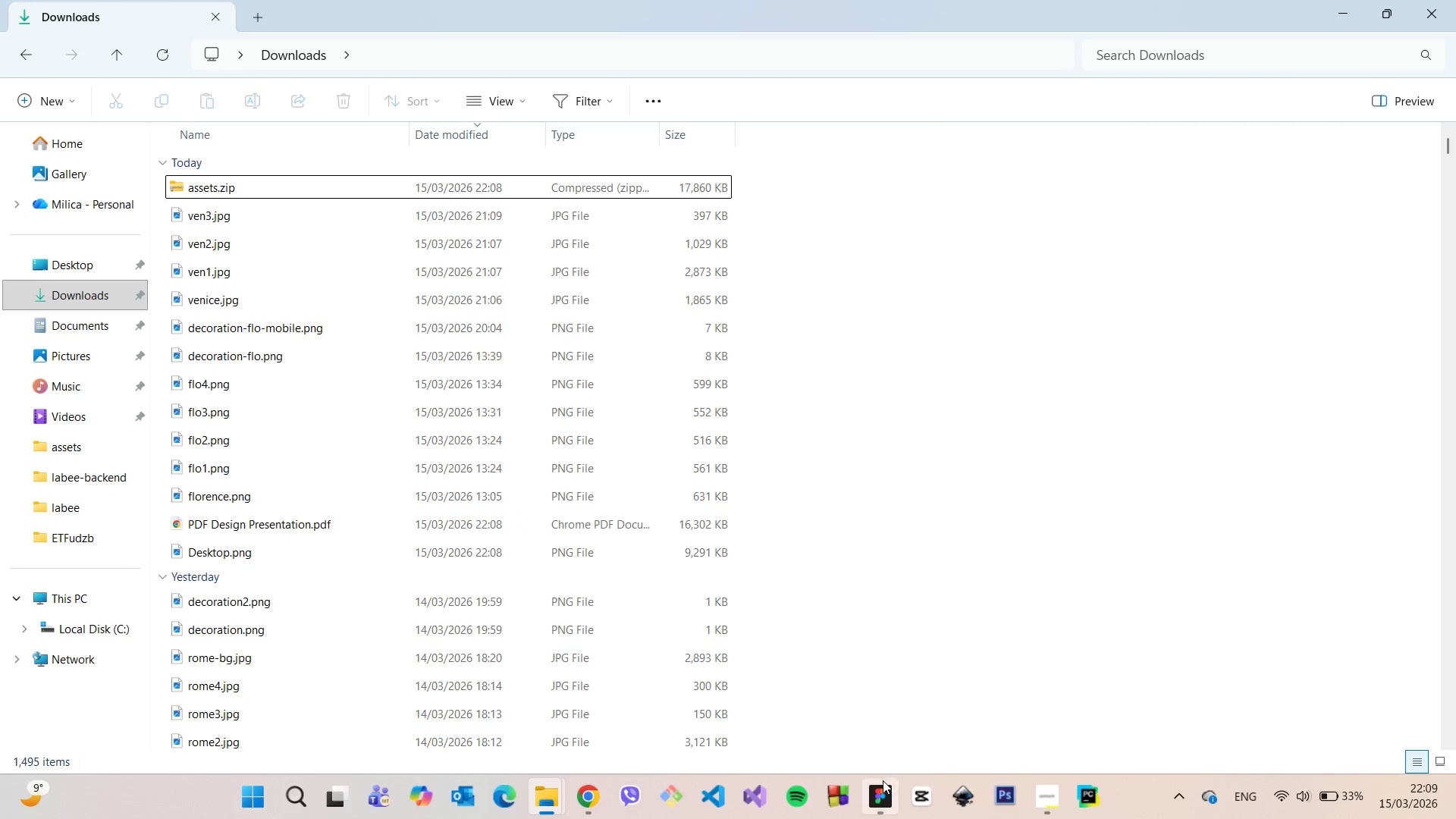 
left_click([881, 785])
 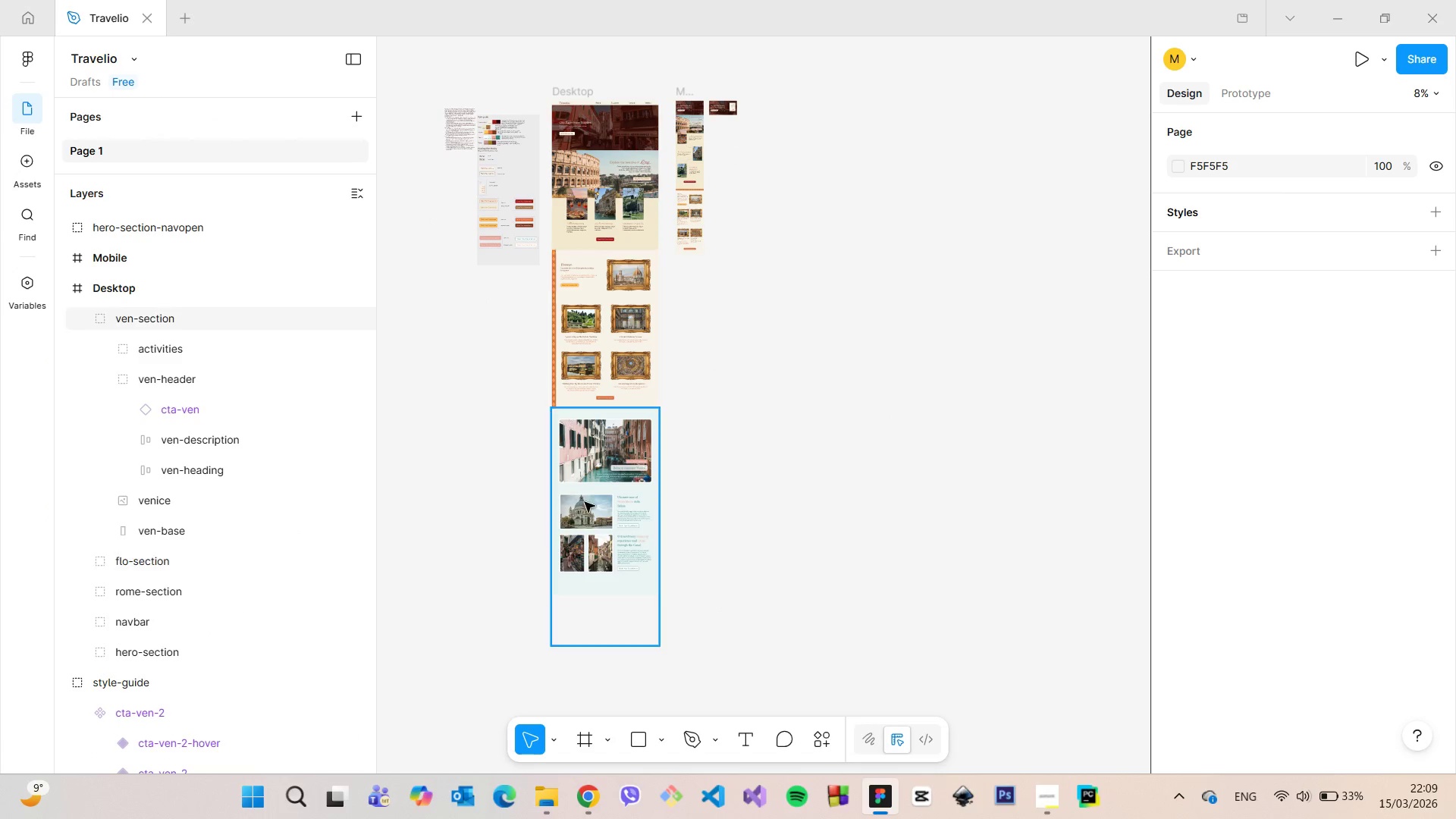 
scroll: coordinate [595, 576], scroll_direction: up, amount: 15.0
 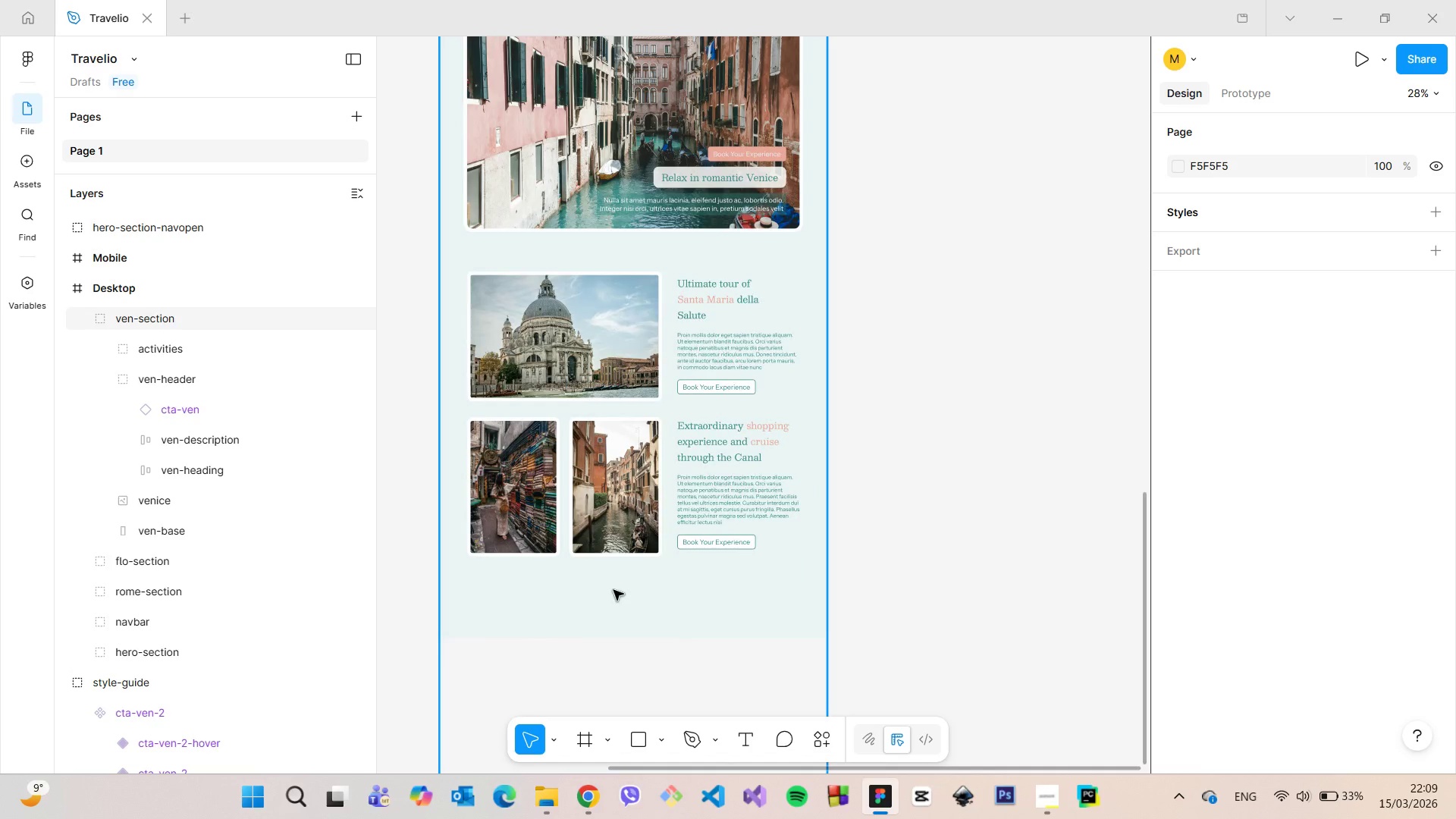 
left_click([613, 590])
 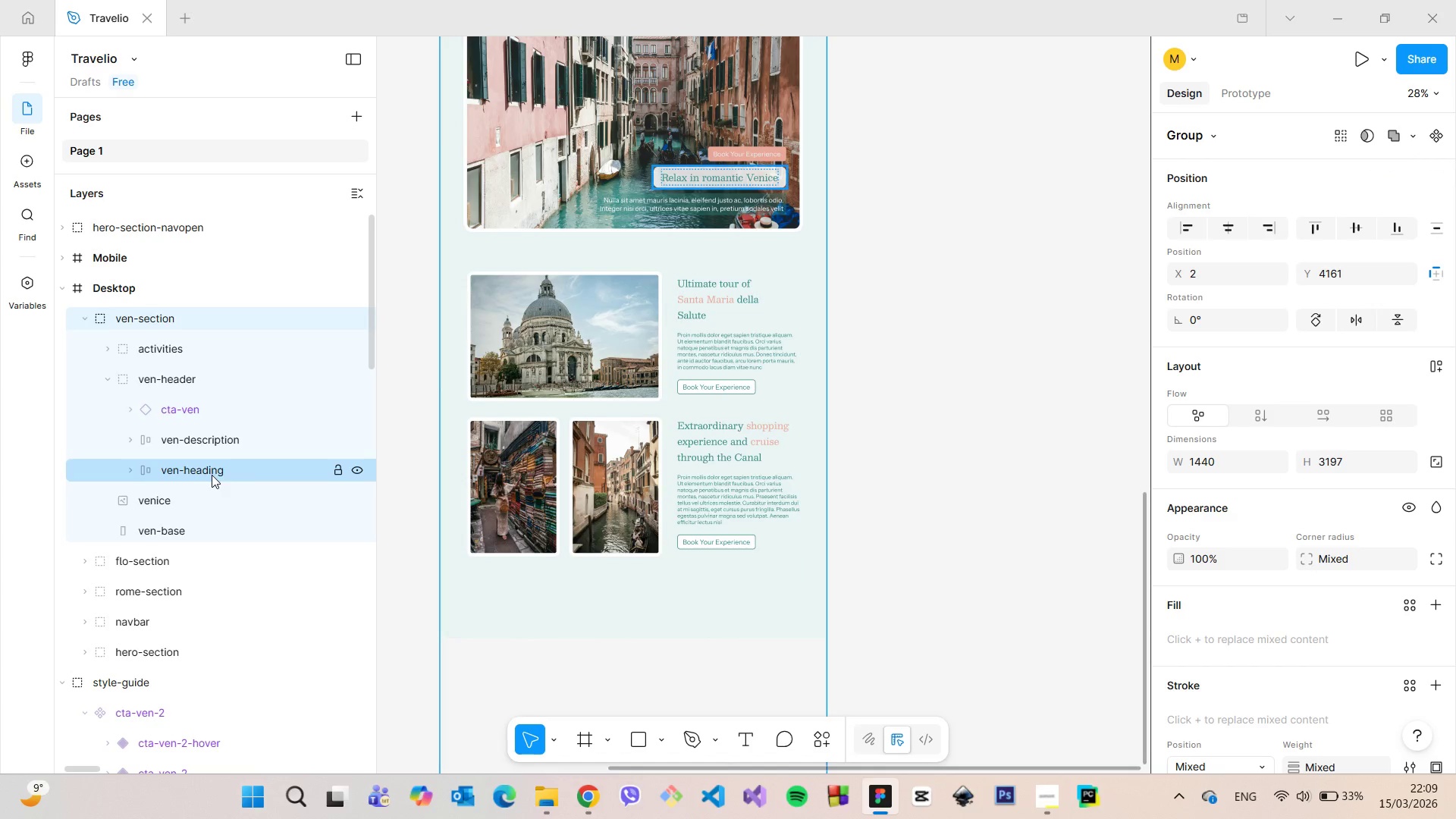 
scroll: coordinate [499, 550], scroll_direction: down, amount: 6.0
 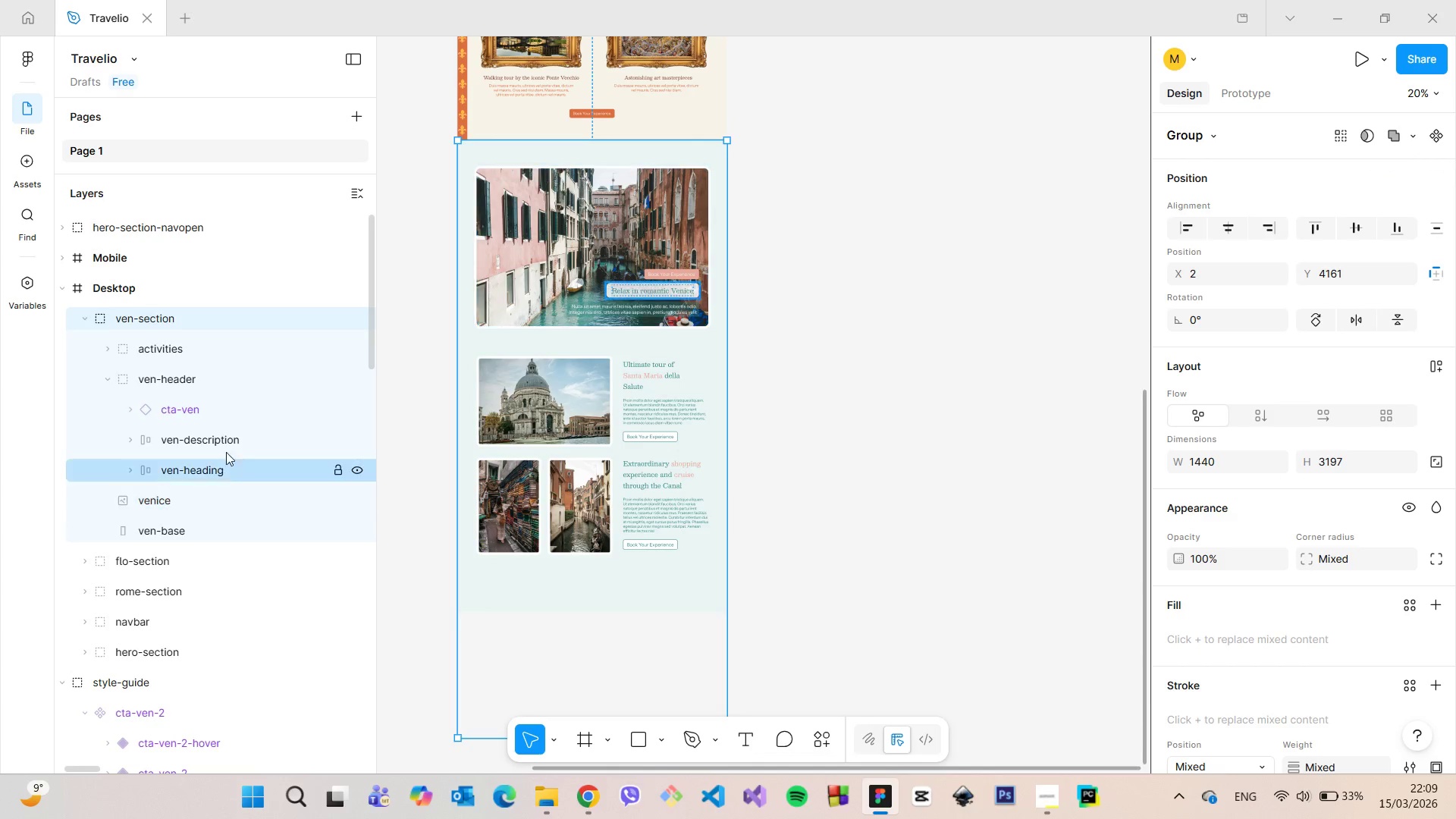 
left_click([234, 519])
 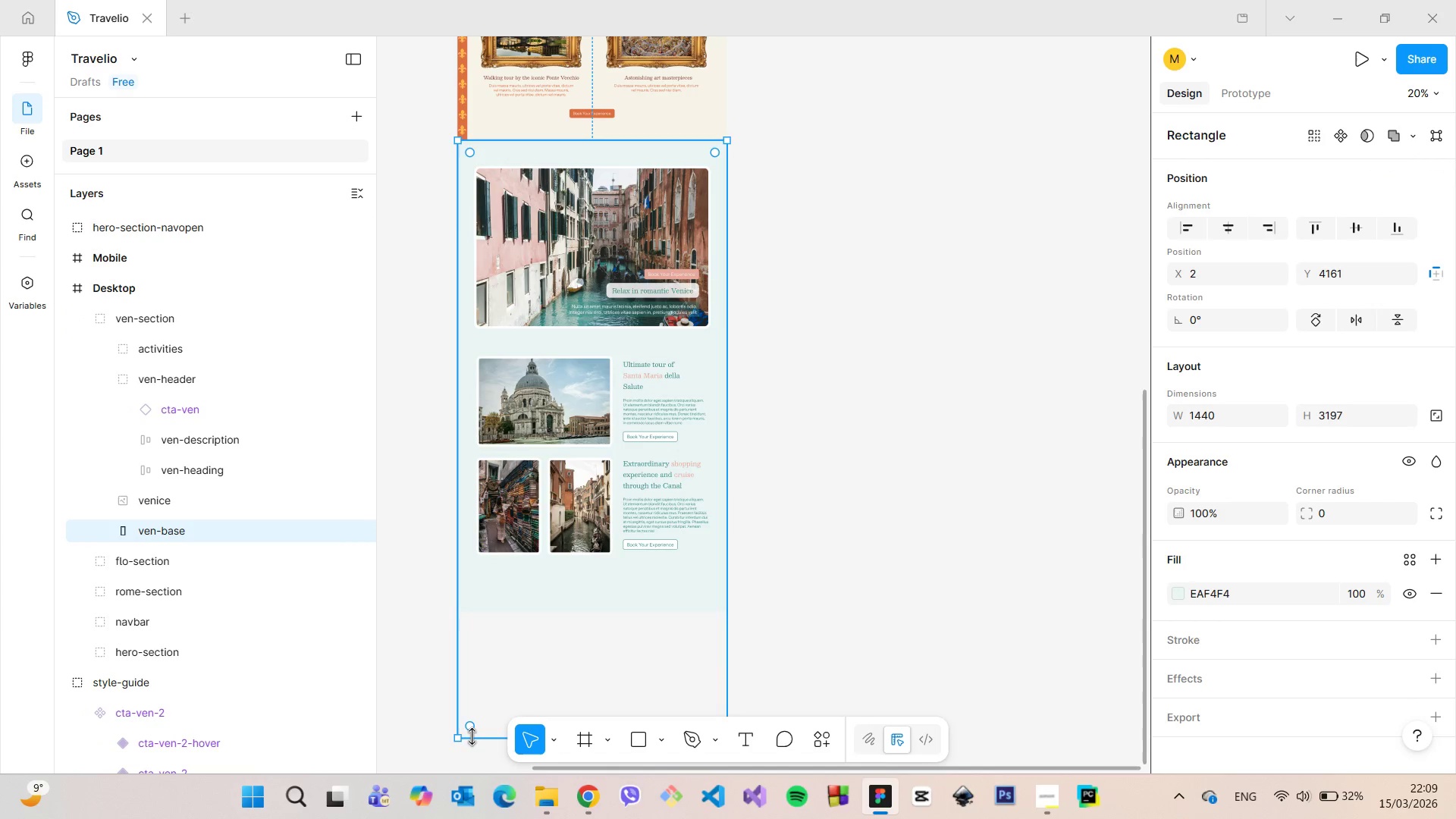 
hold_key(key=ControlLeft, duration=1.52)
left_click_drag(start_coordinate=[479, 739], to_coordinate=[492, 612])
 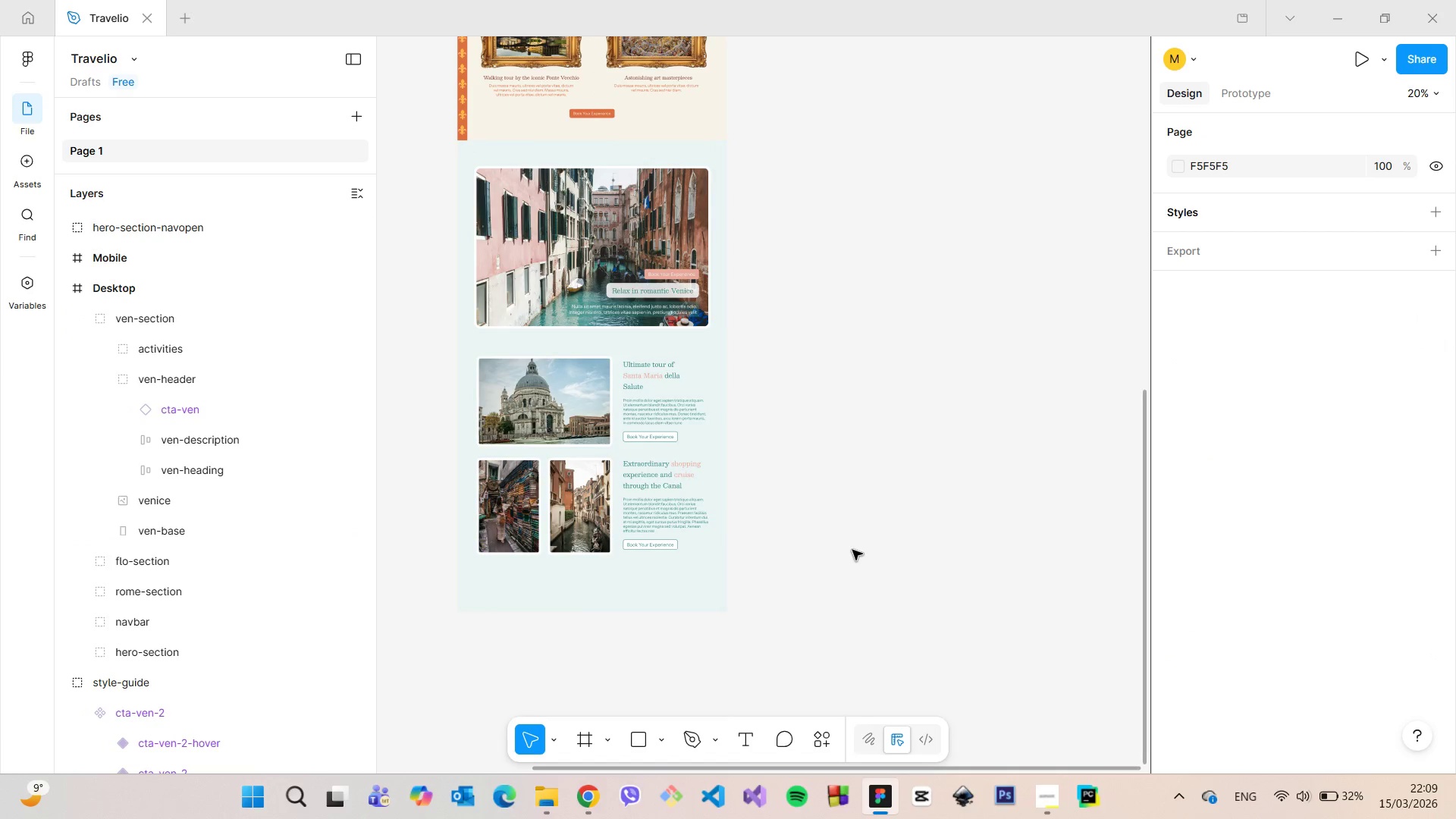 
key(Control+ControlLeft)
 